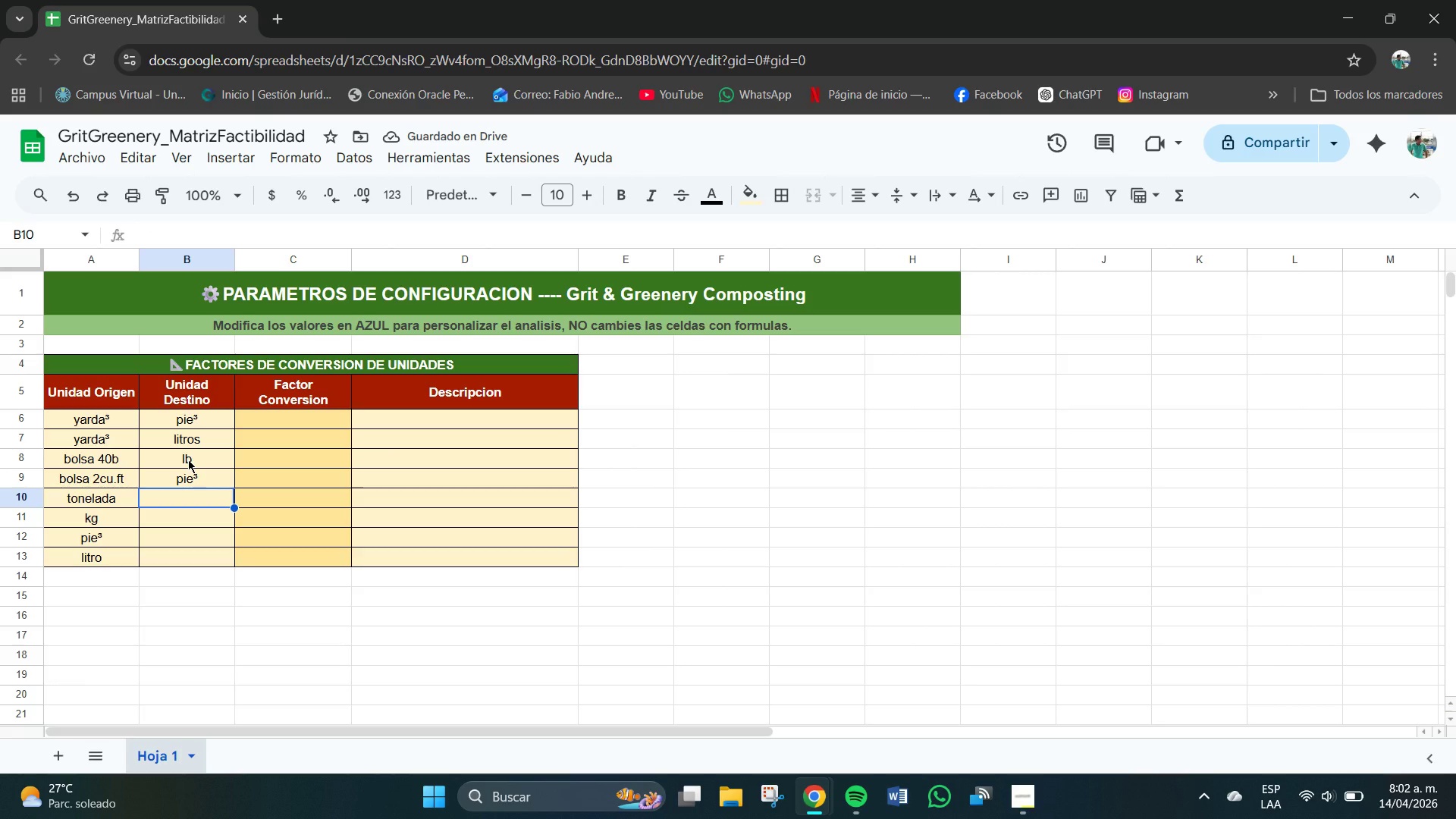 
type(lb)
 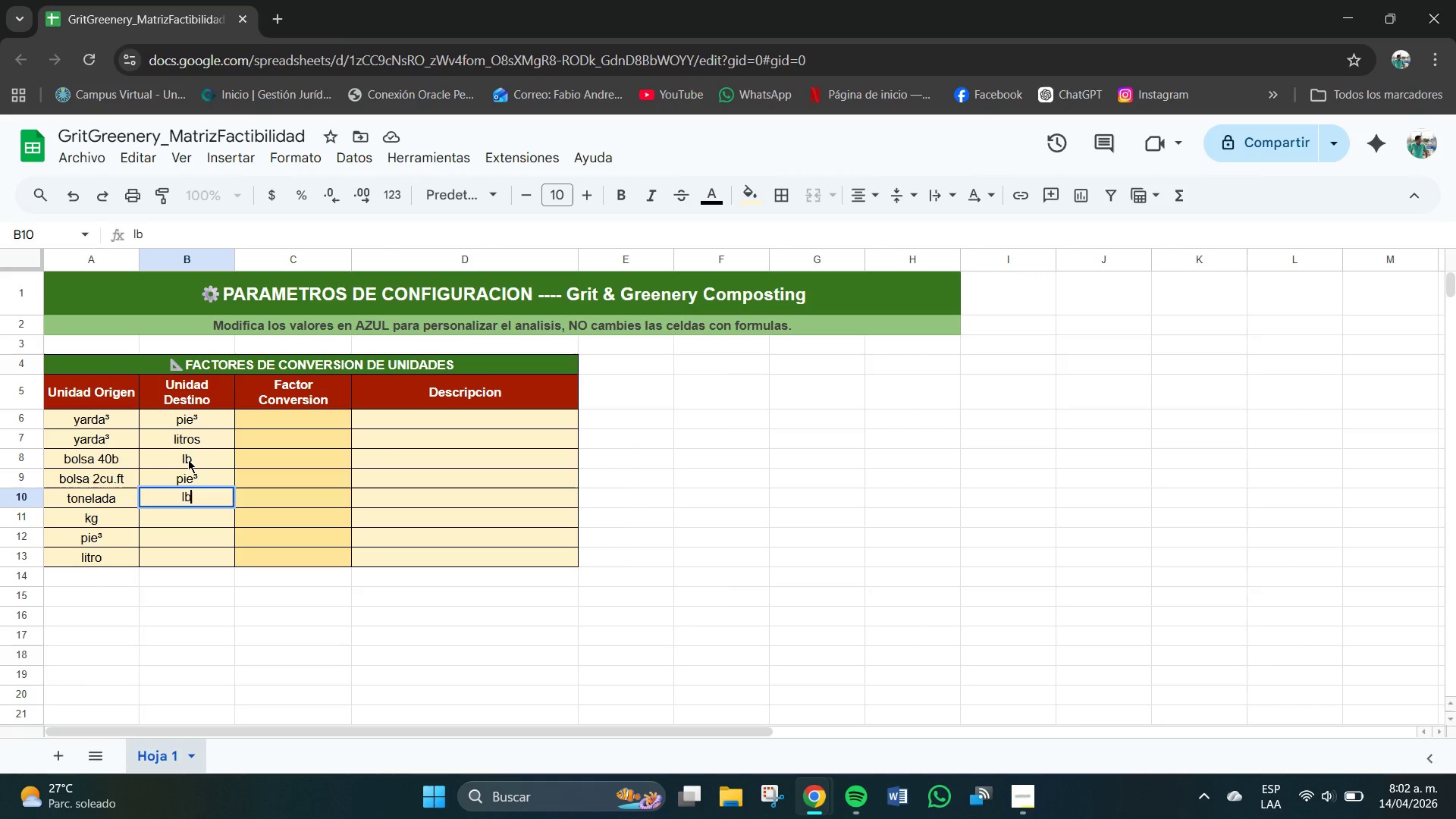 
key(Enter)
 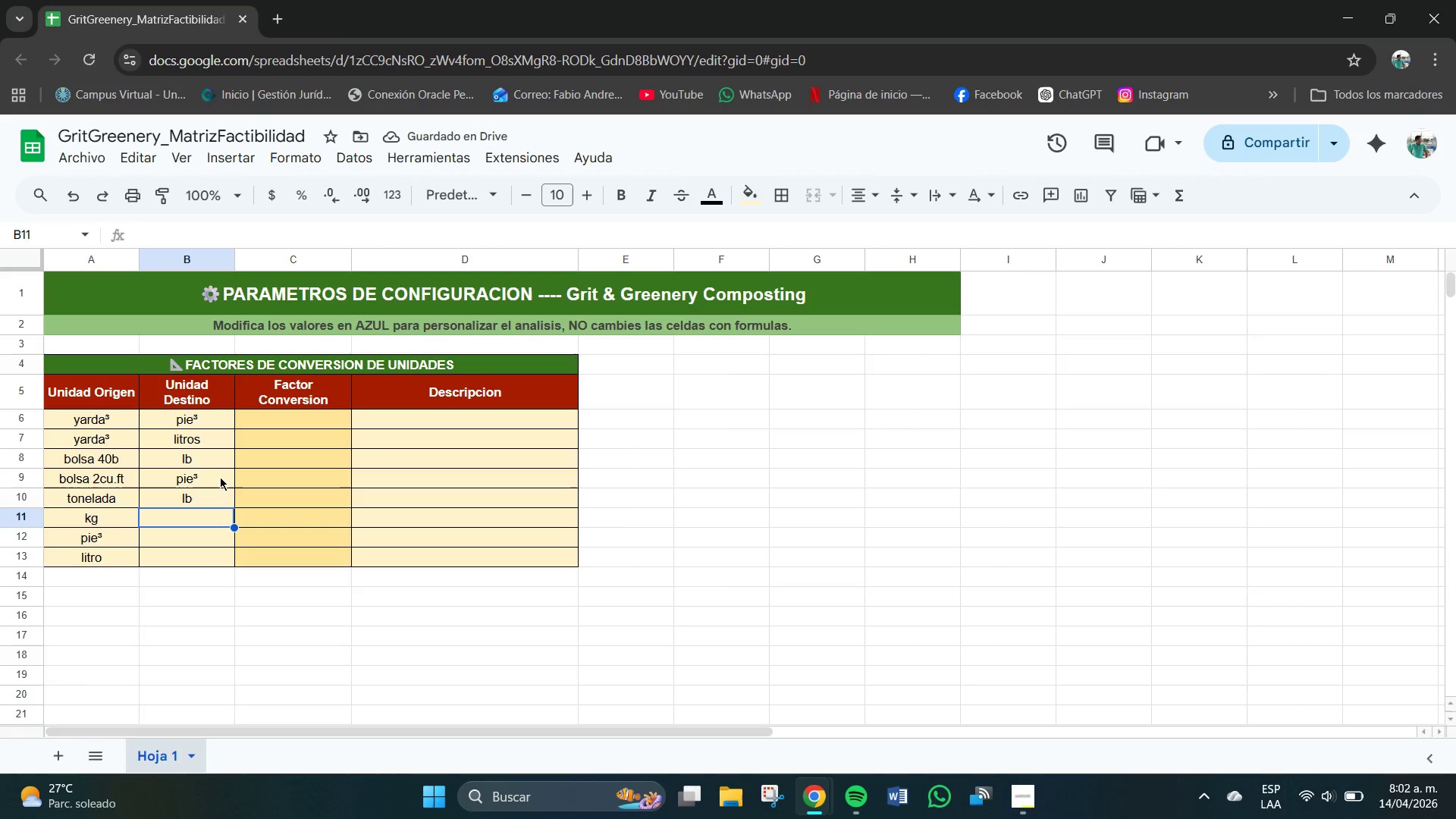 
type(lb)
 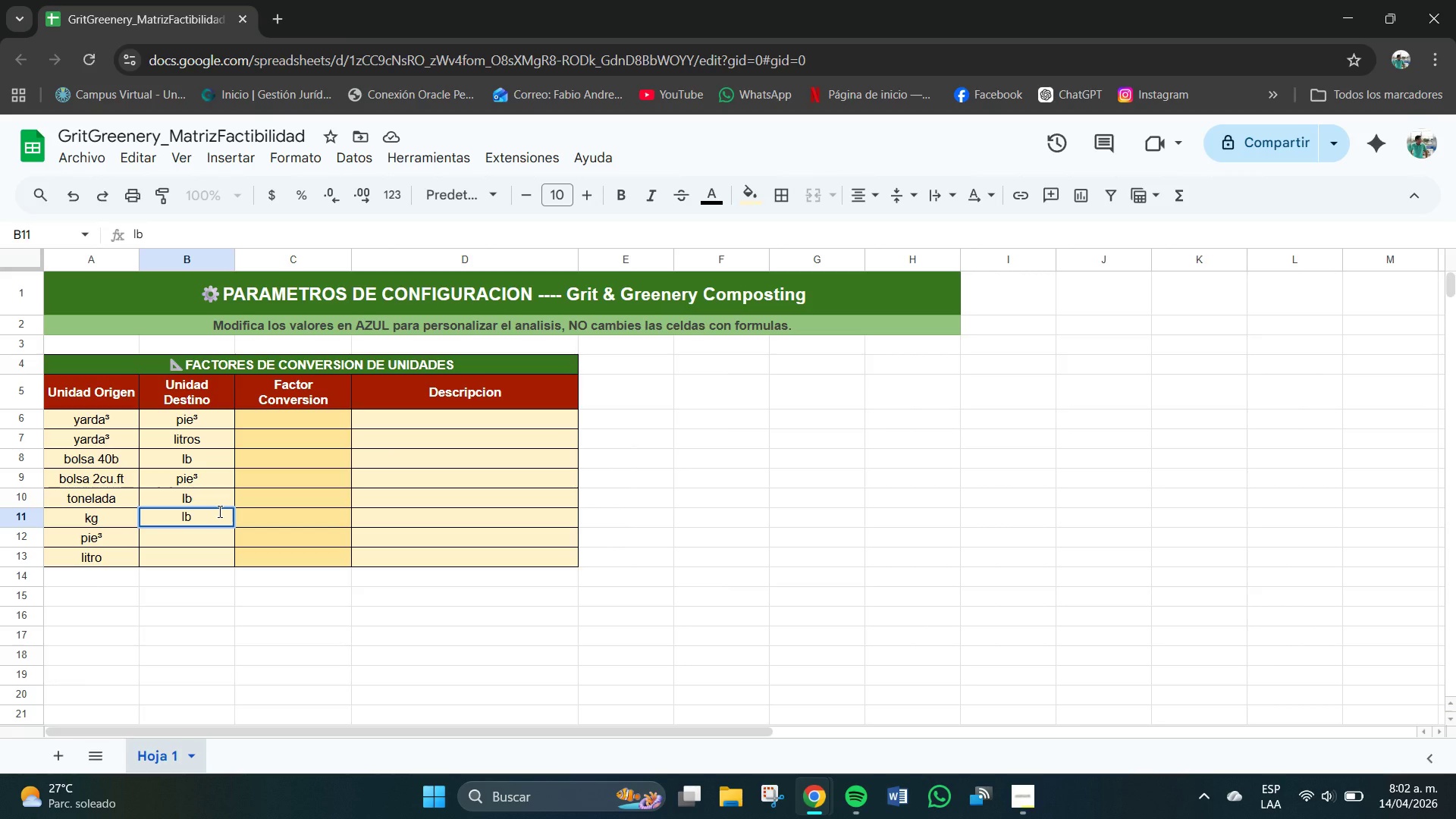 
key(Enter)
 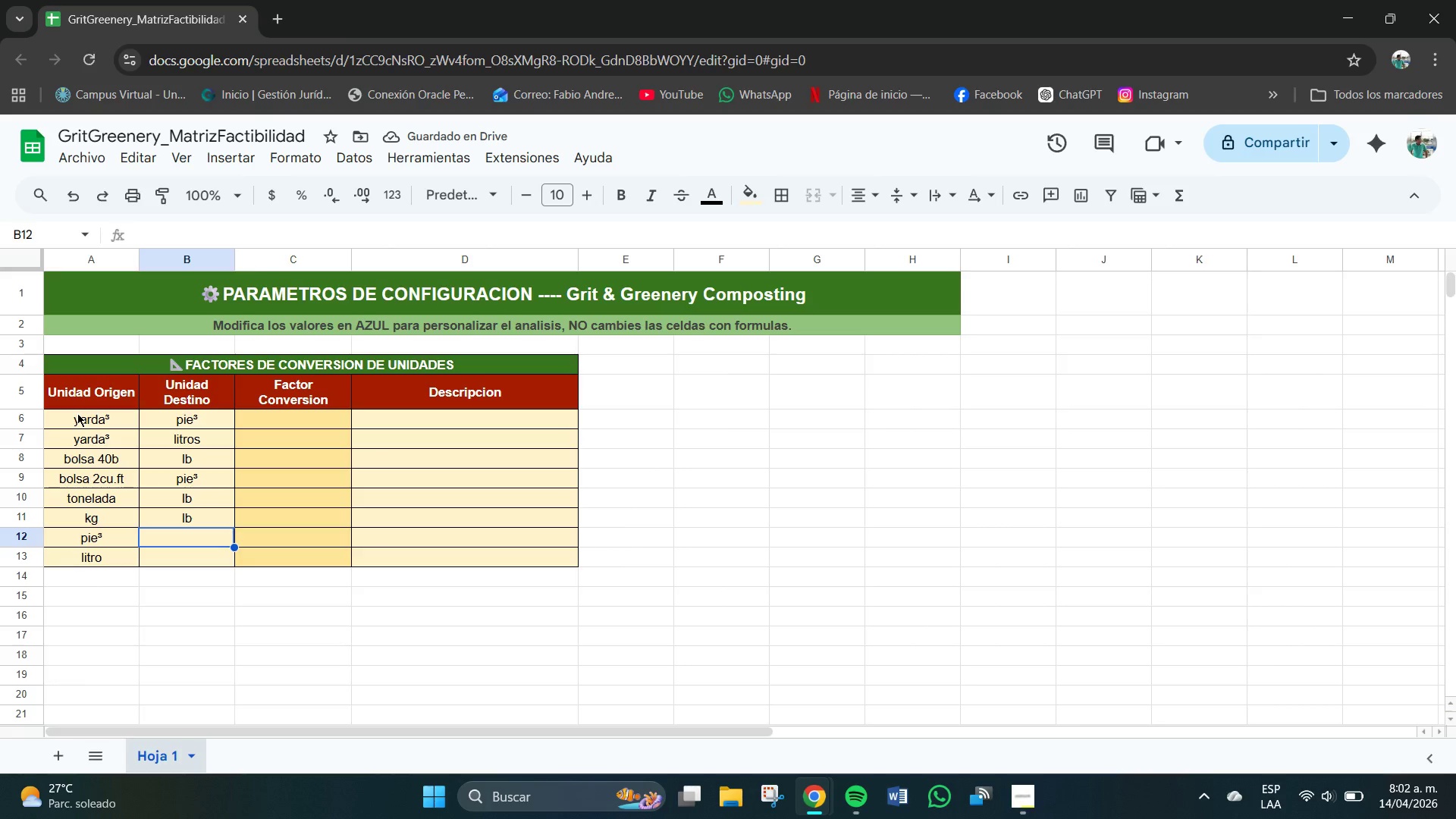 
key(Control+C)
 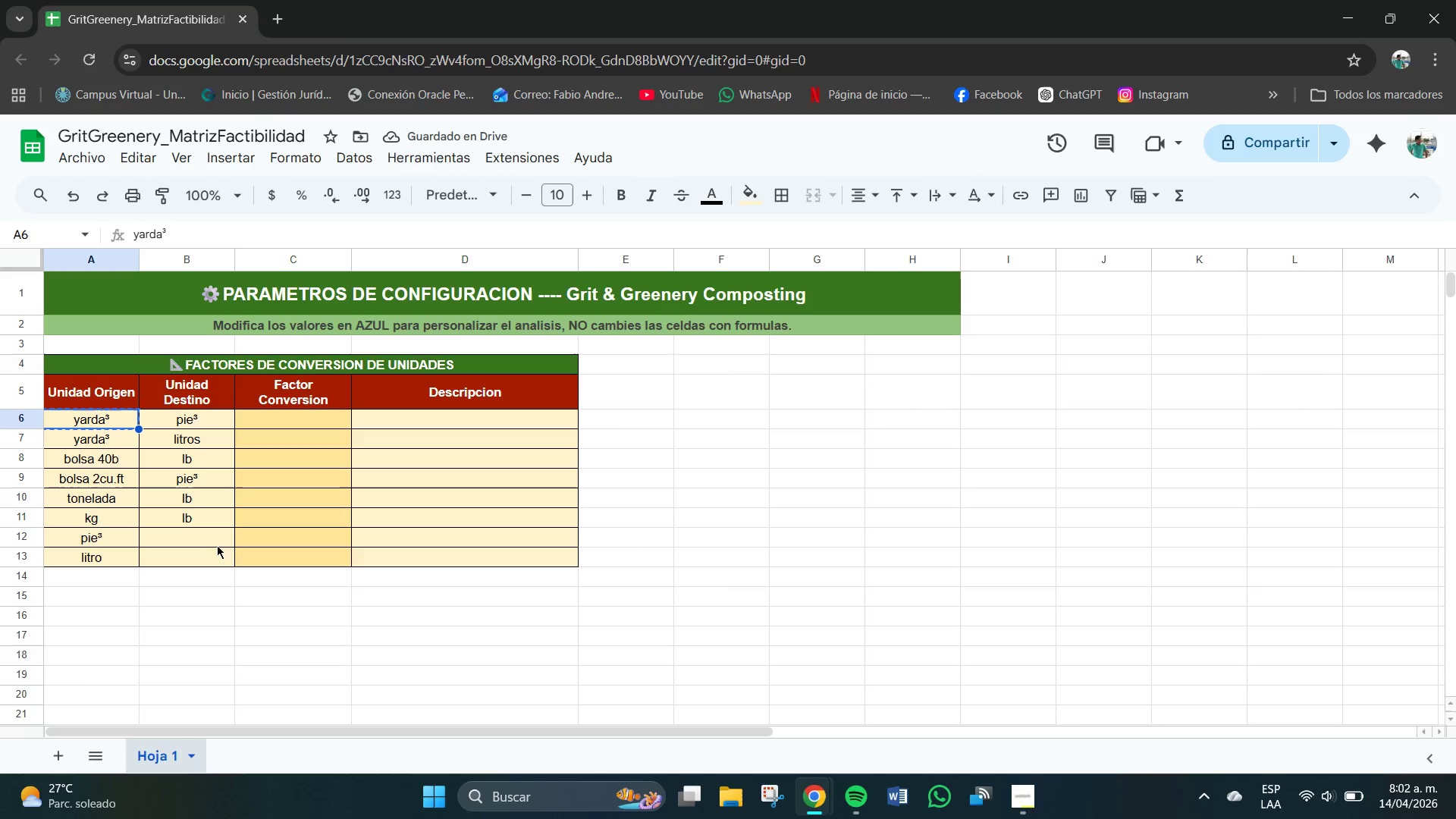 
left_click([208, 534])
 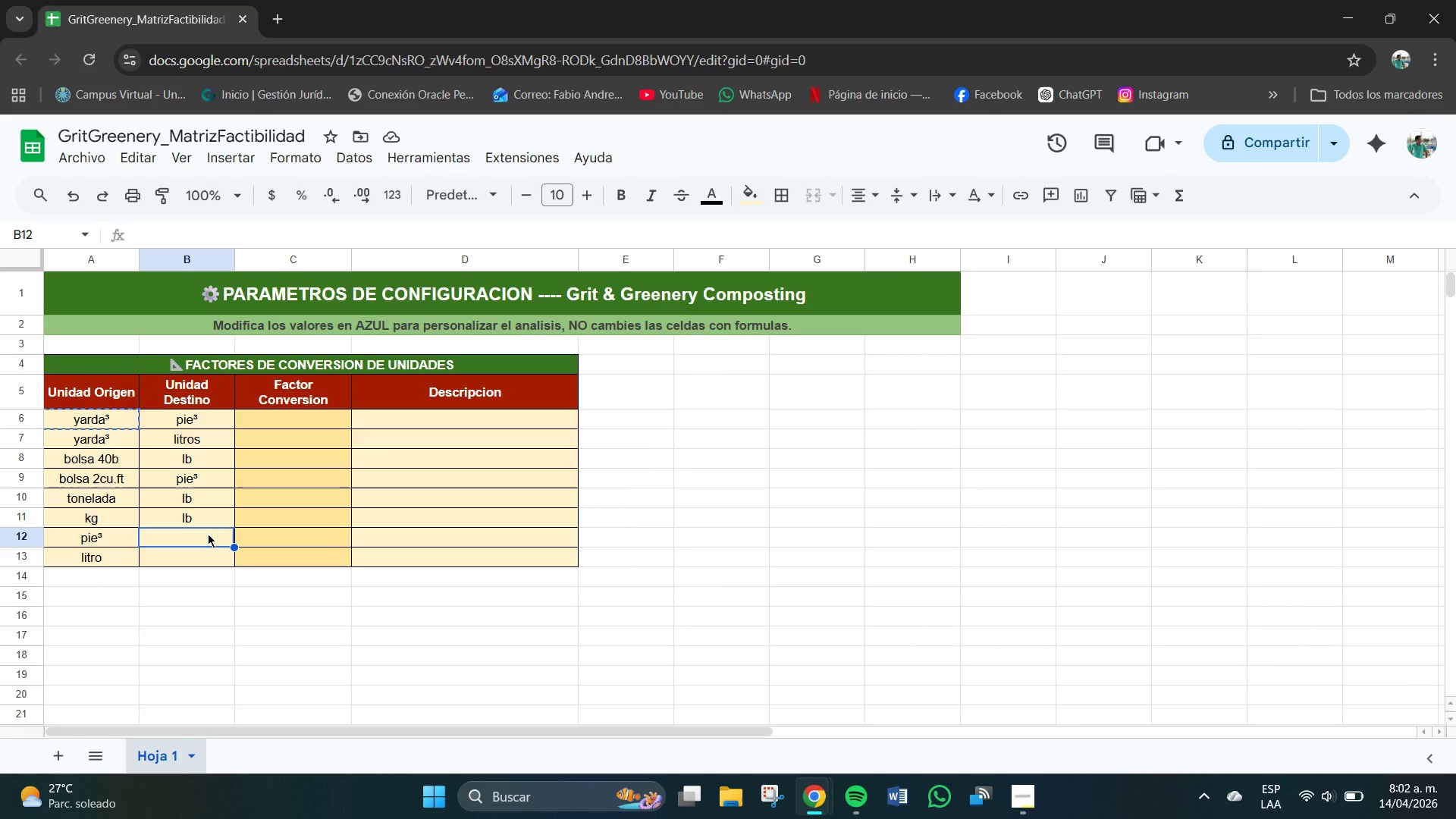 
key(Control+V)
 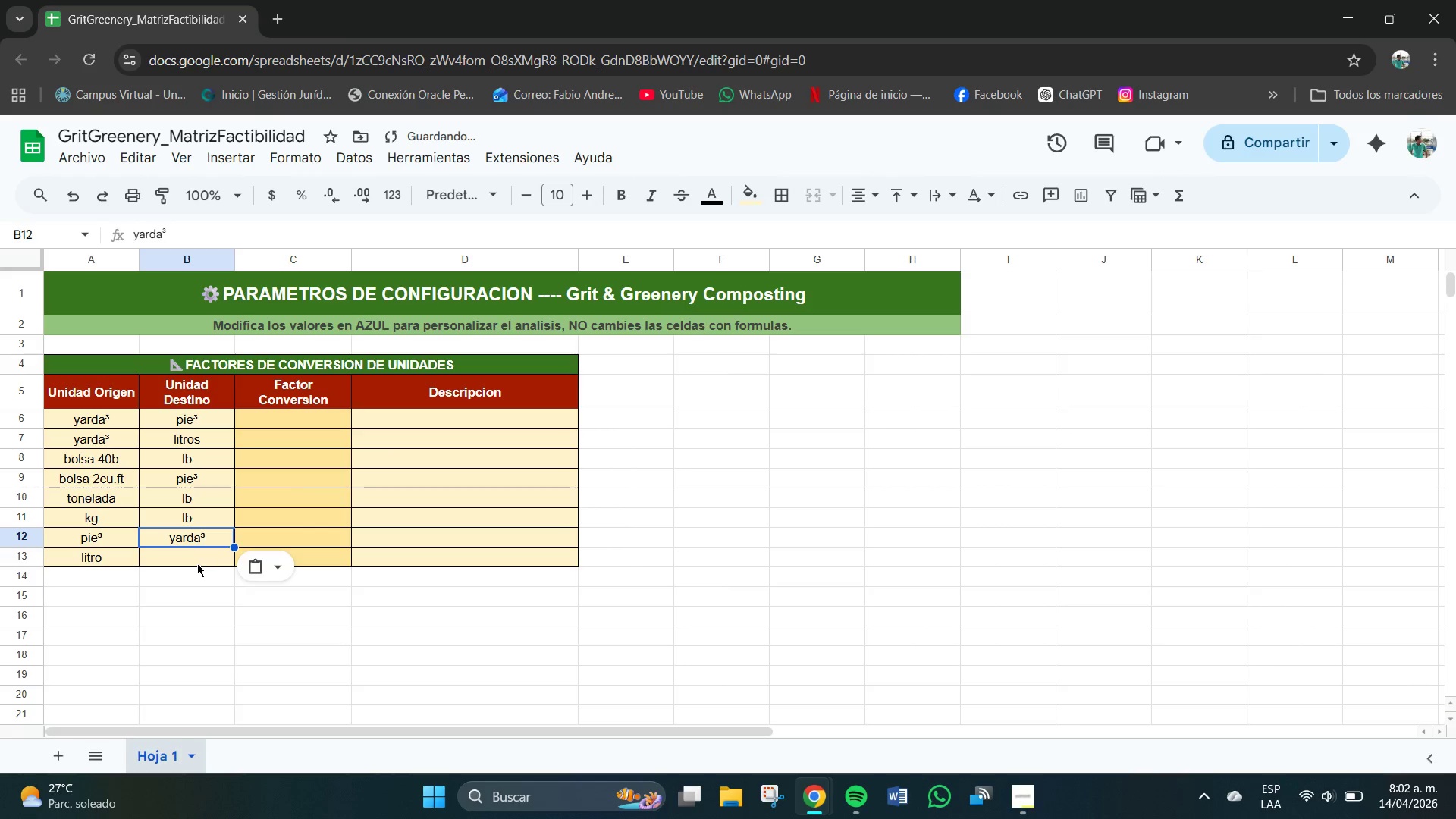 
left_click([197, 565])
 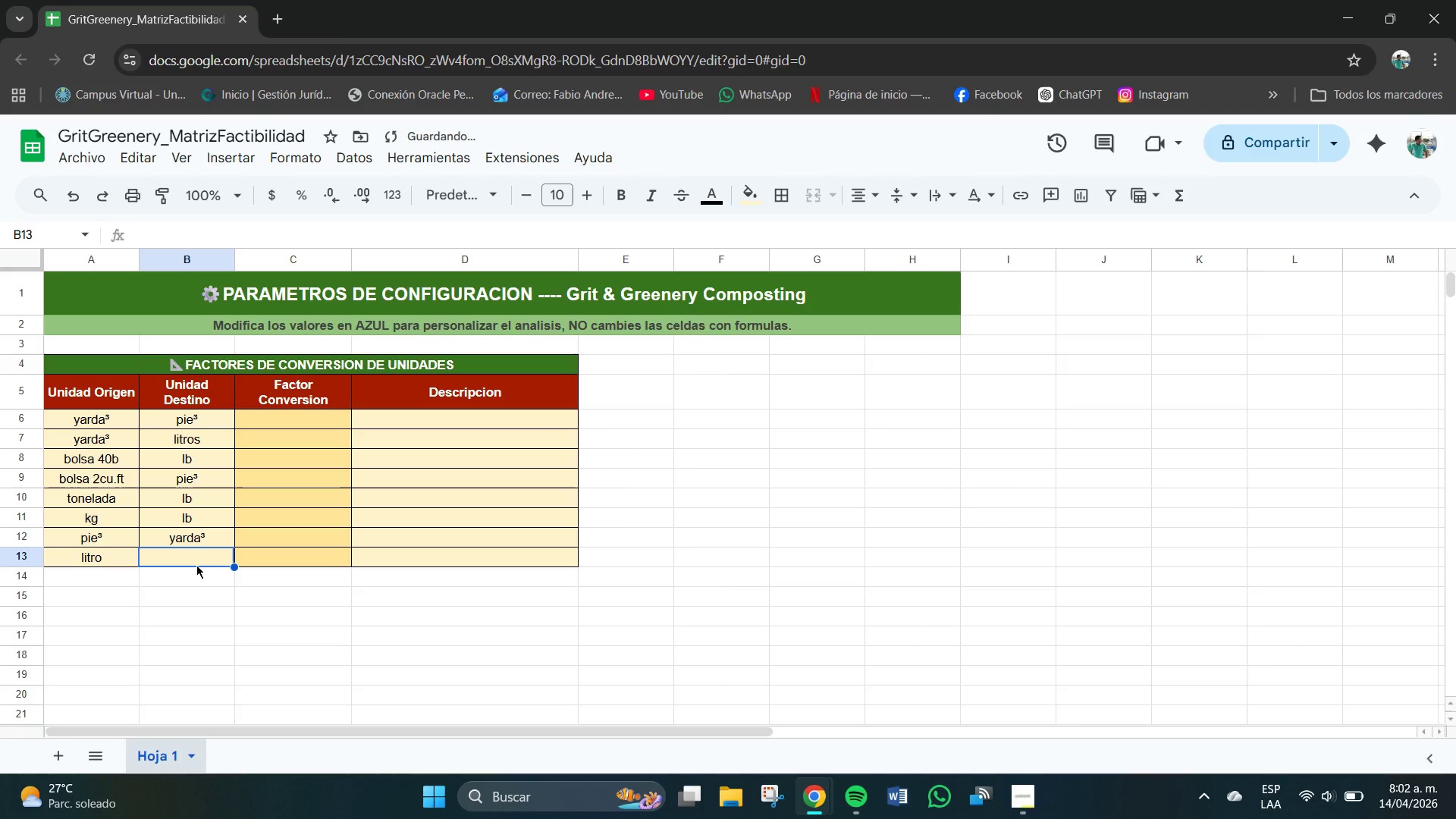 
key(Control+V)
 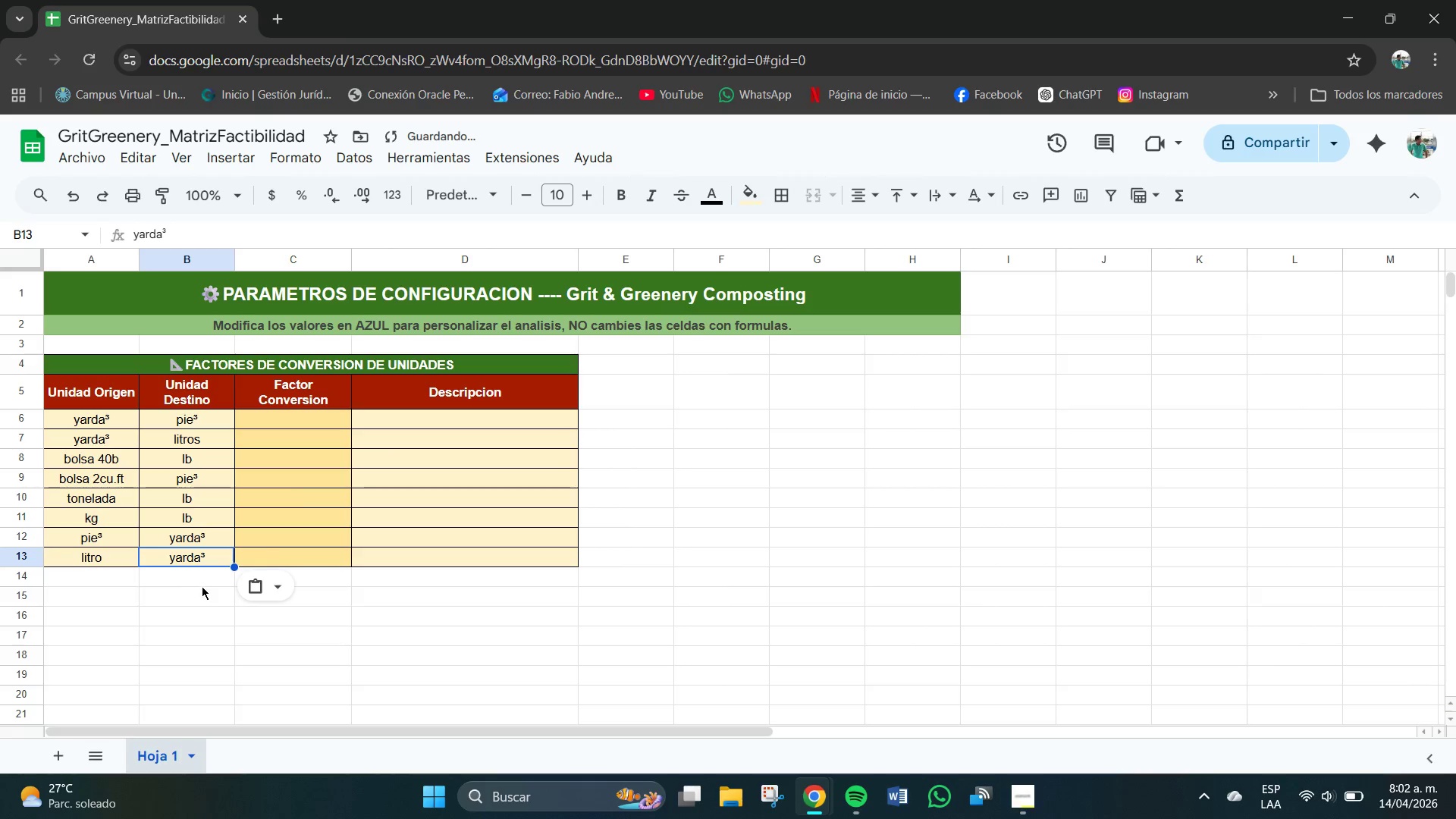 
left_click([202, 587])
 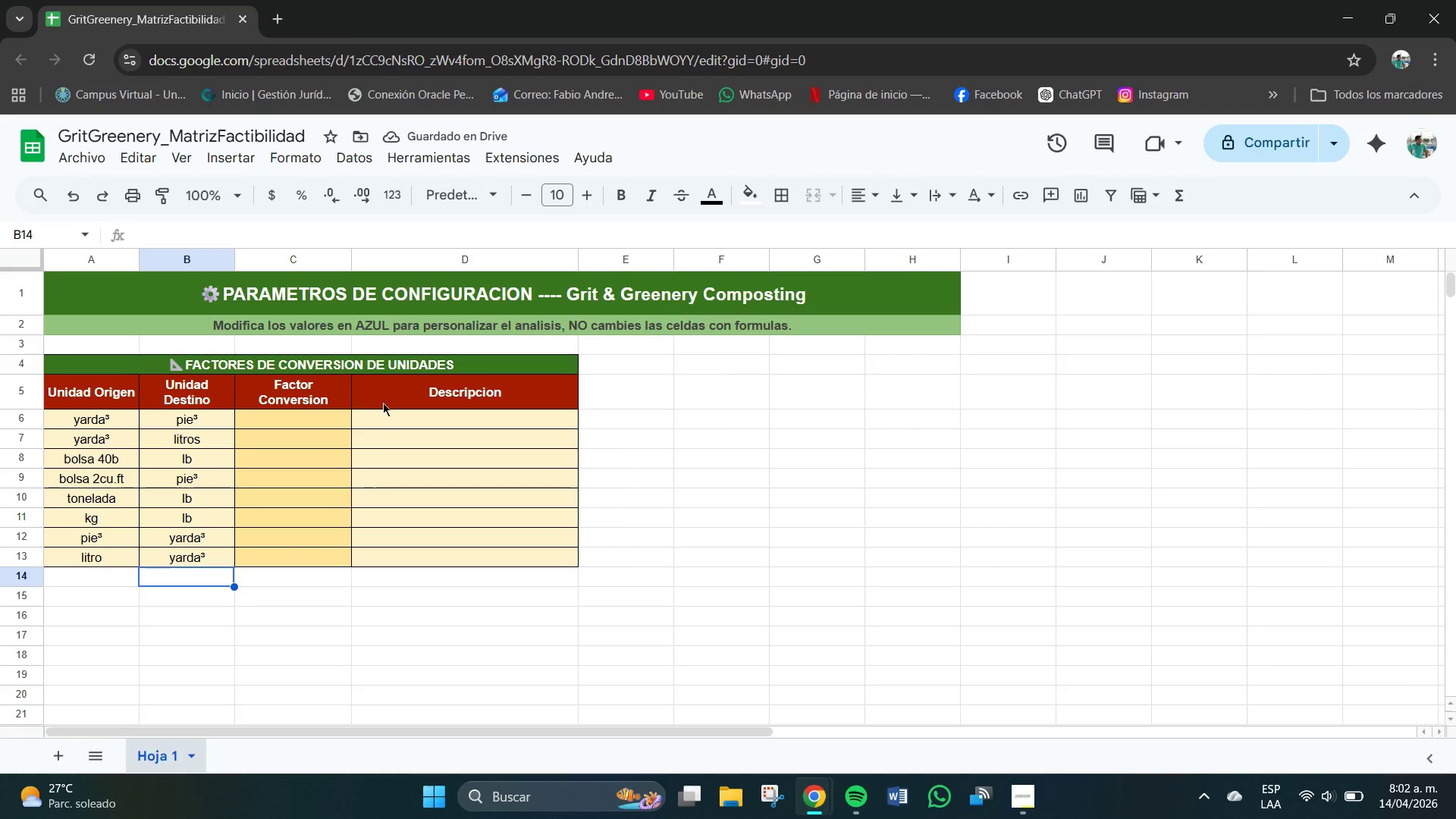 
left_click([306, 414])
 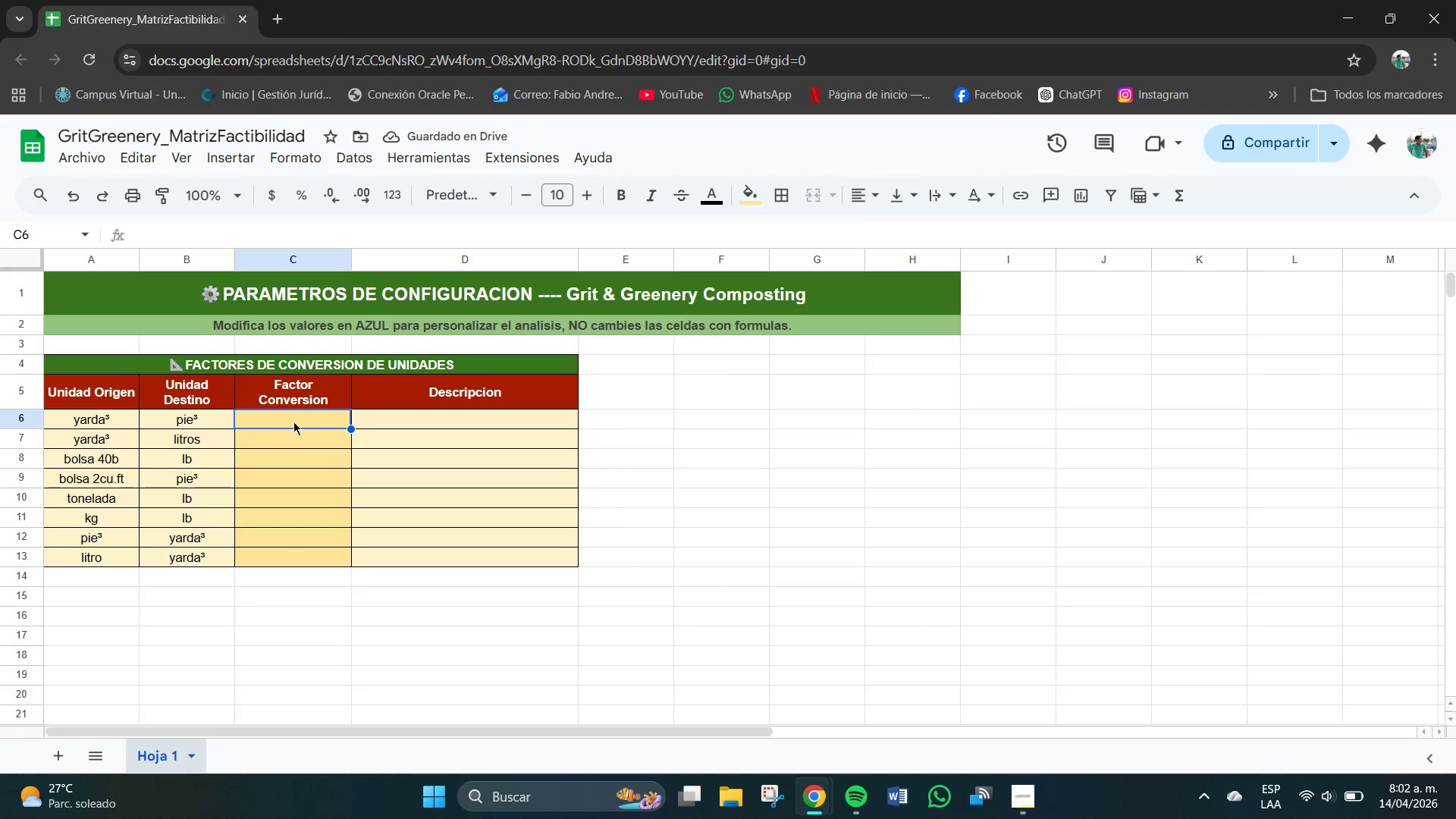 
left_click_drag(start_coordinate=[293, 422], to_coordinate=[303, 549])
 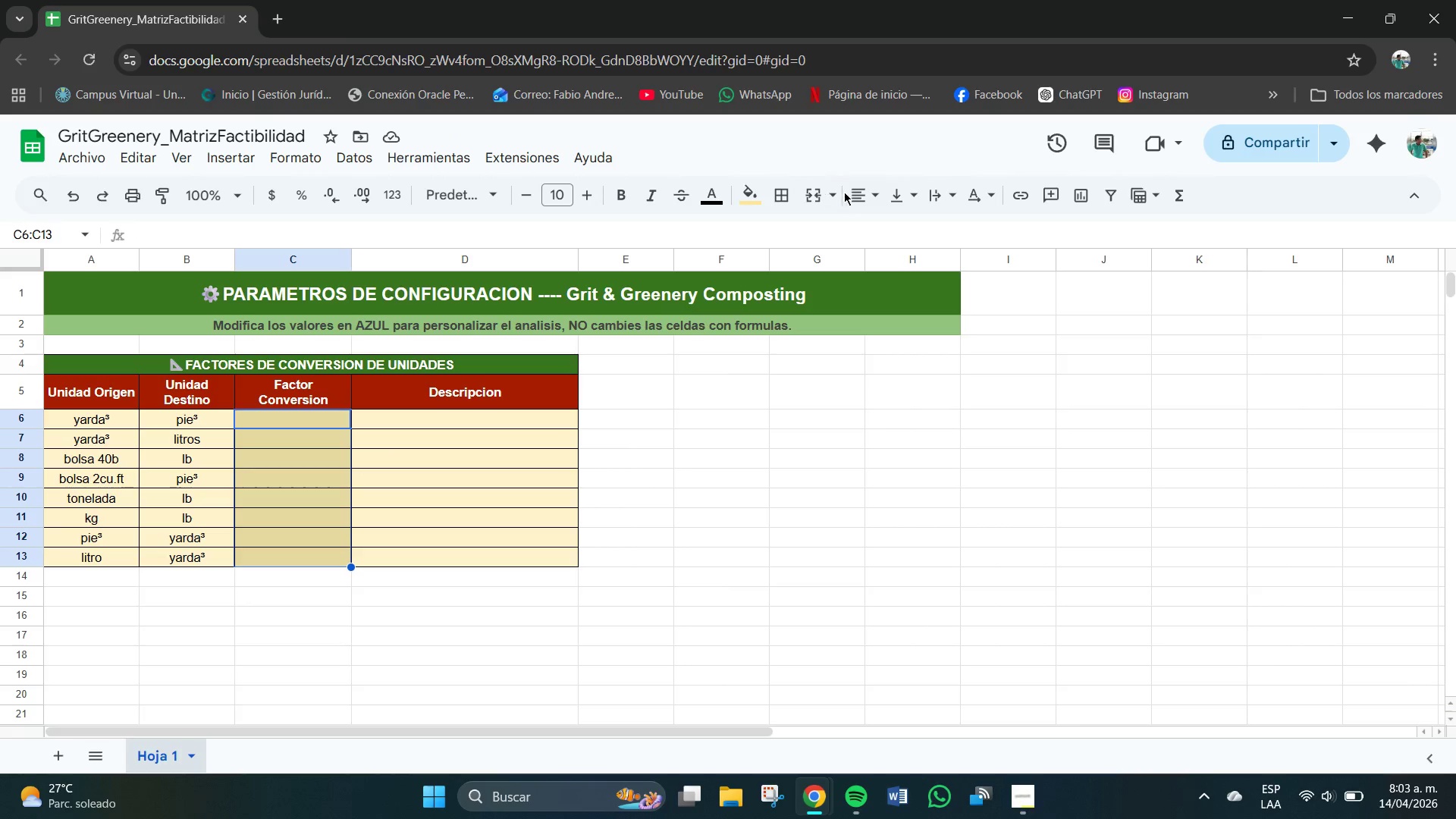 
left_click([857, 196])
 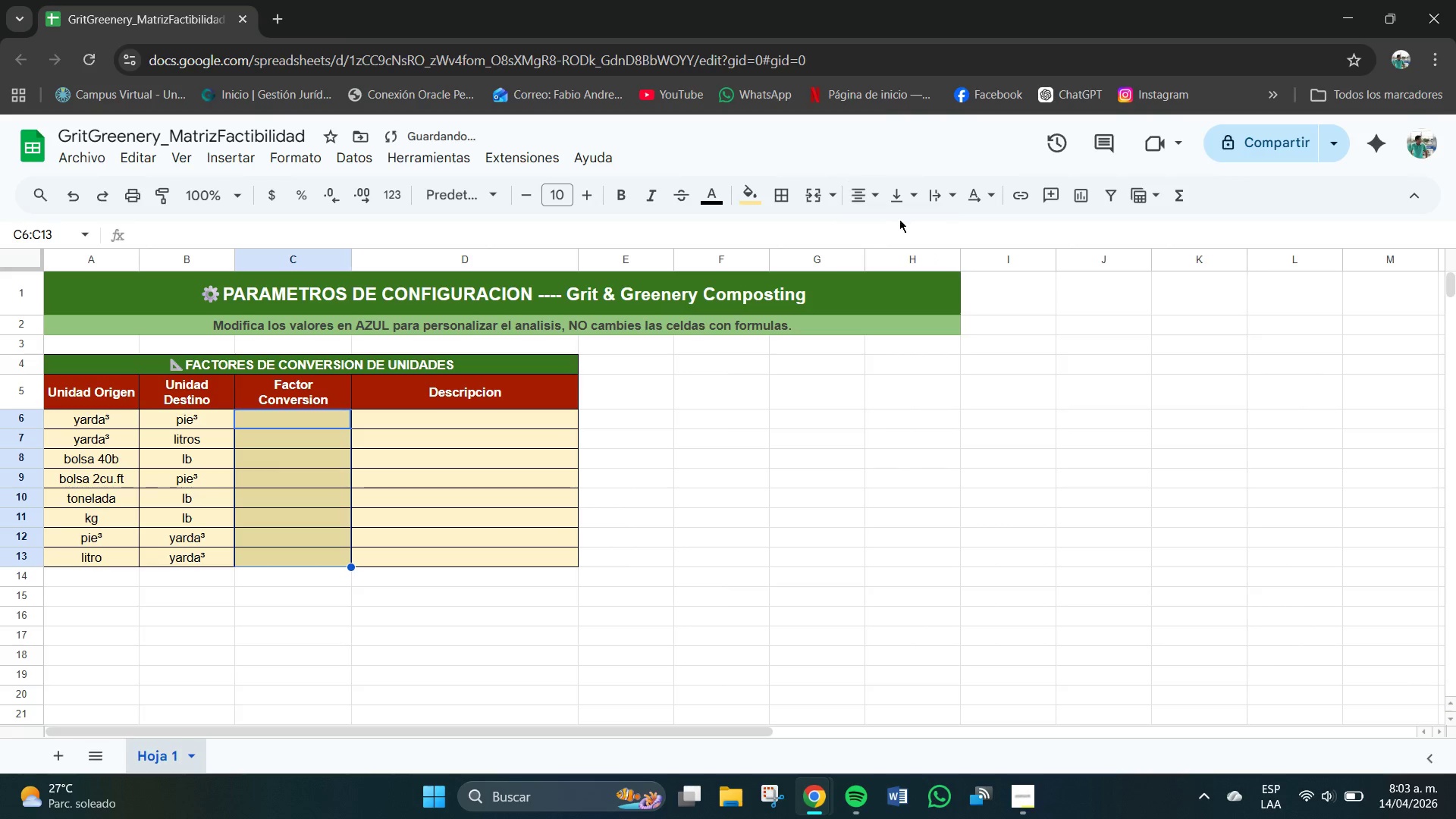 
double_click([905, 207])
 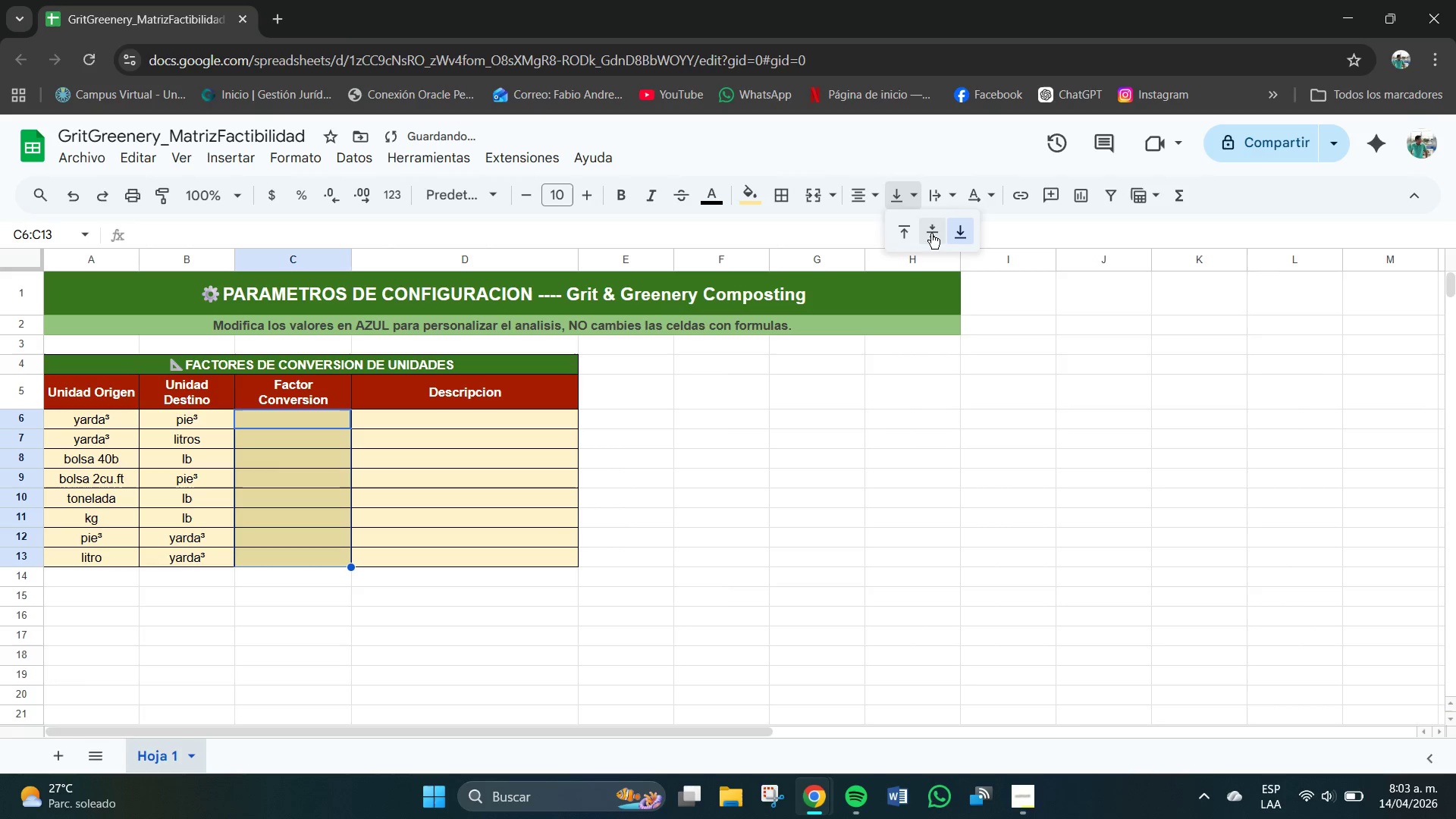 
left_click([934, 234])
 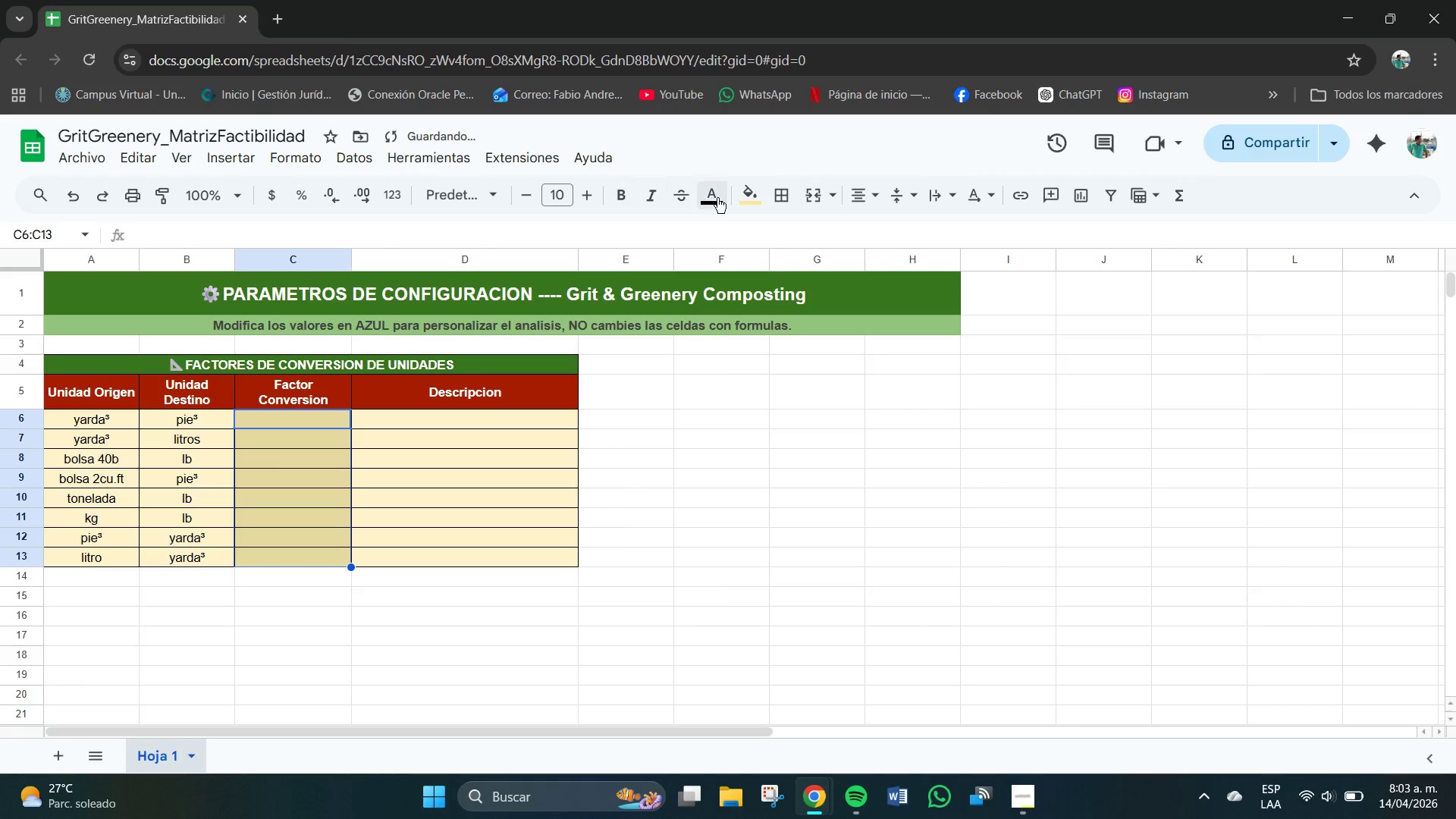 
left_click([721, 196])
 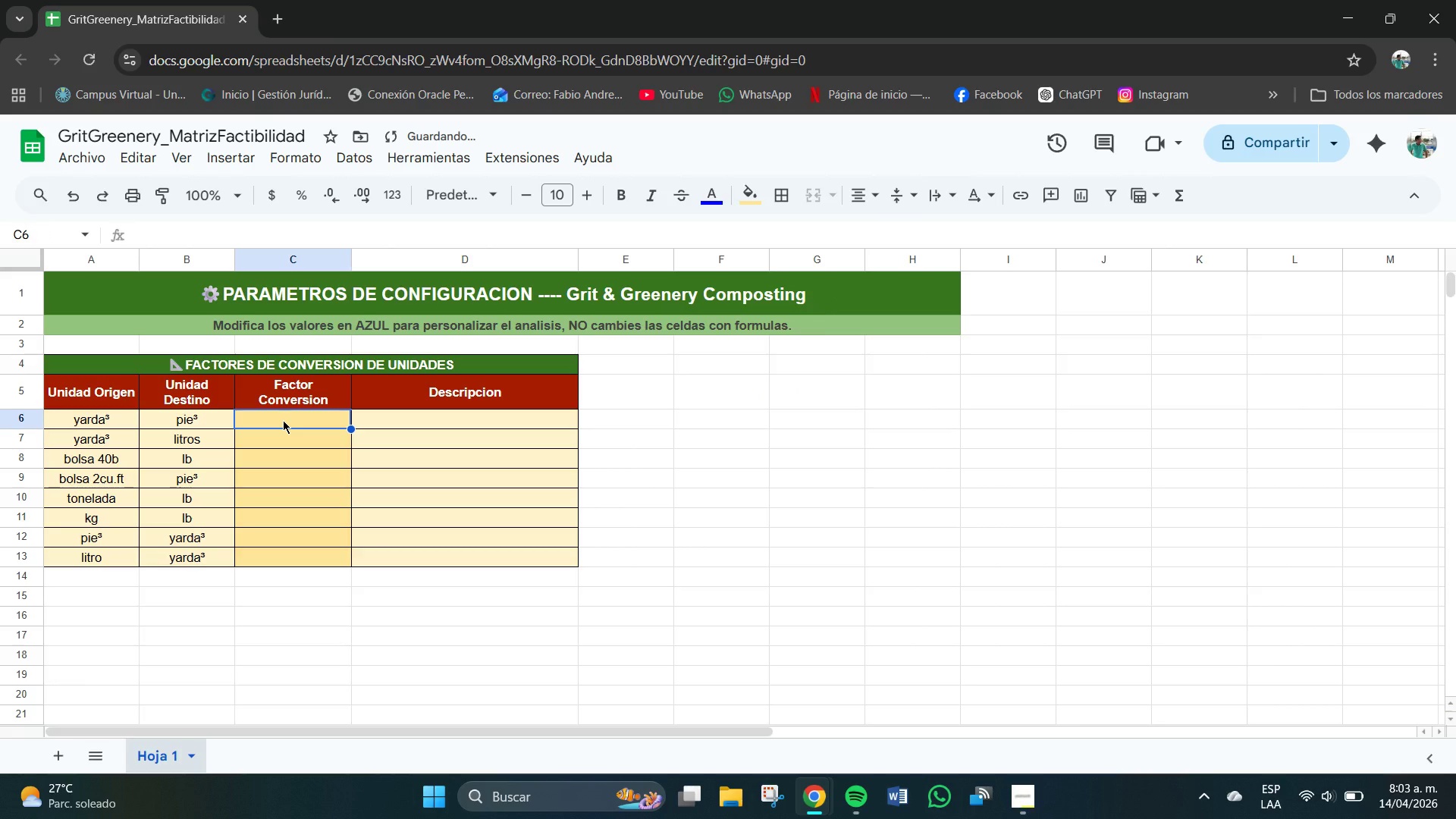 
key(Numpad2)
 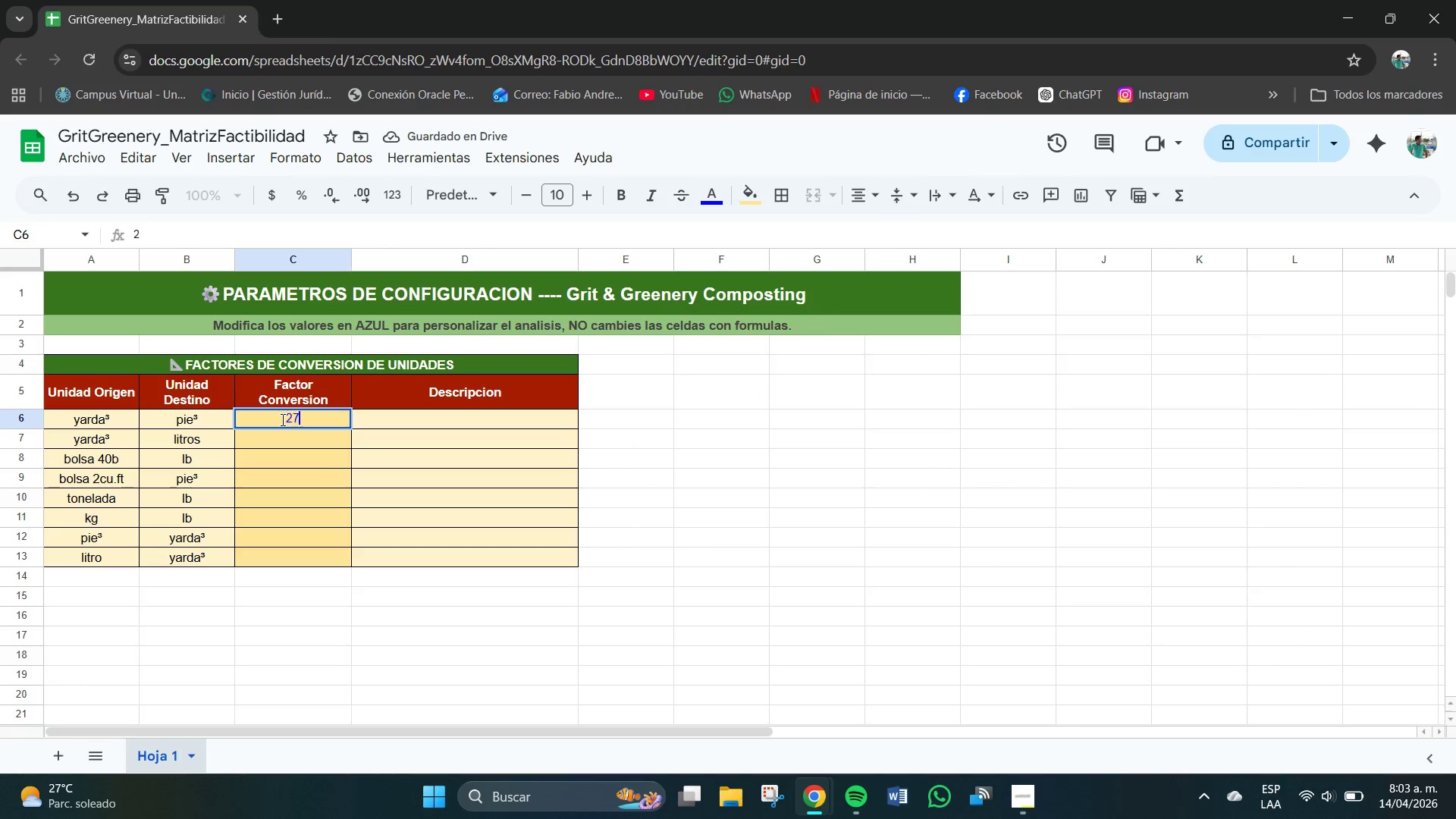 
key(Numpad7)
 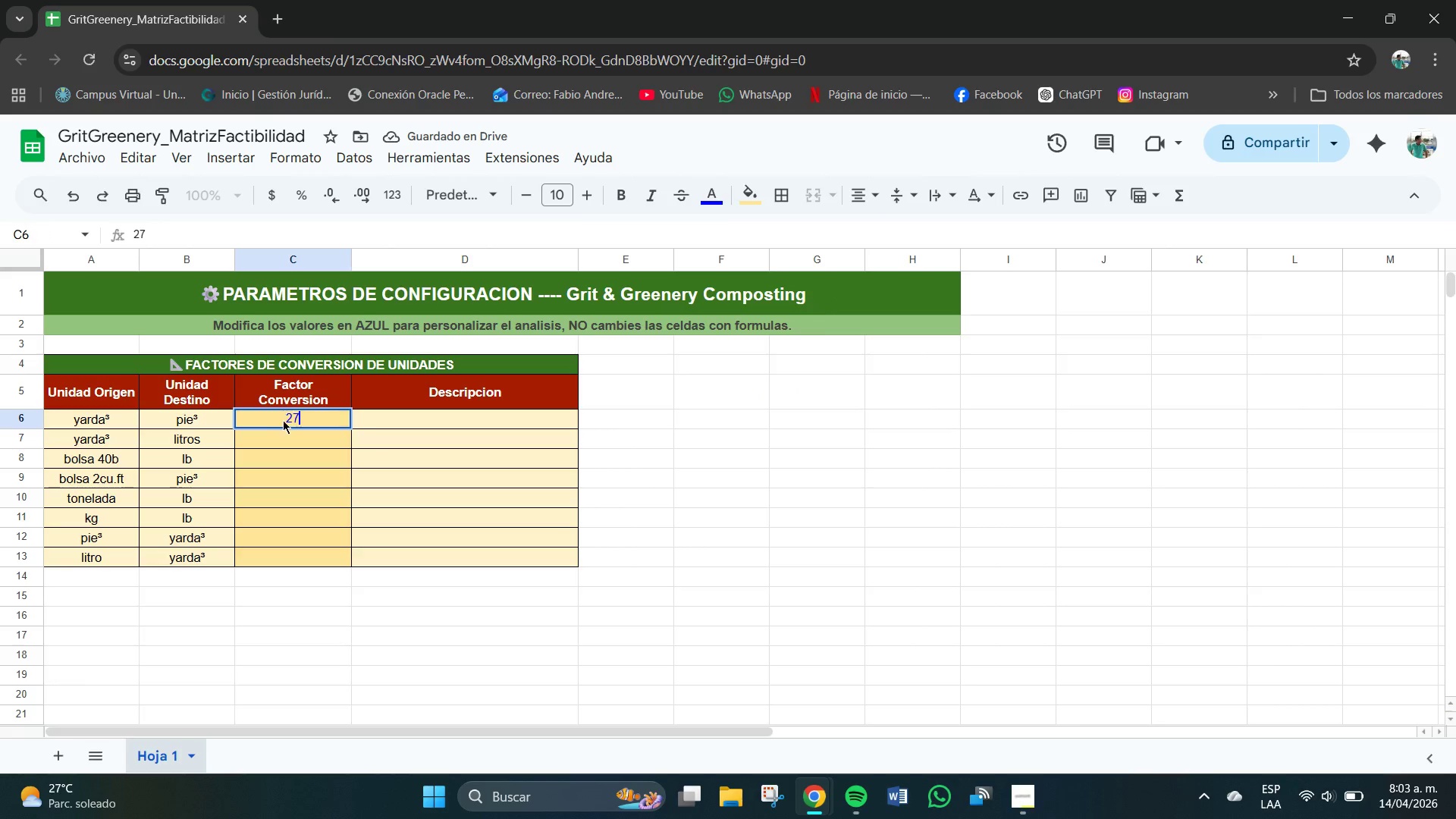 
key(NumpadEnter)
 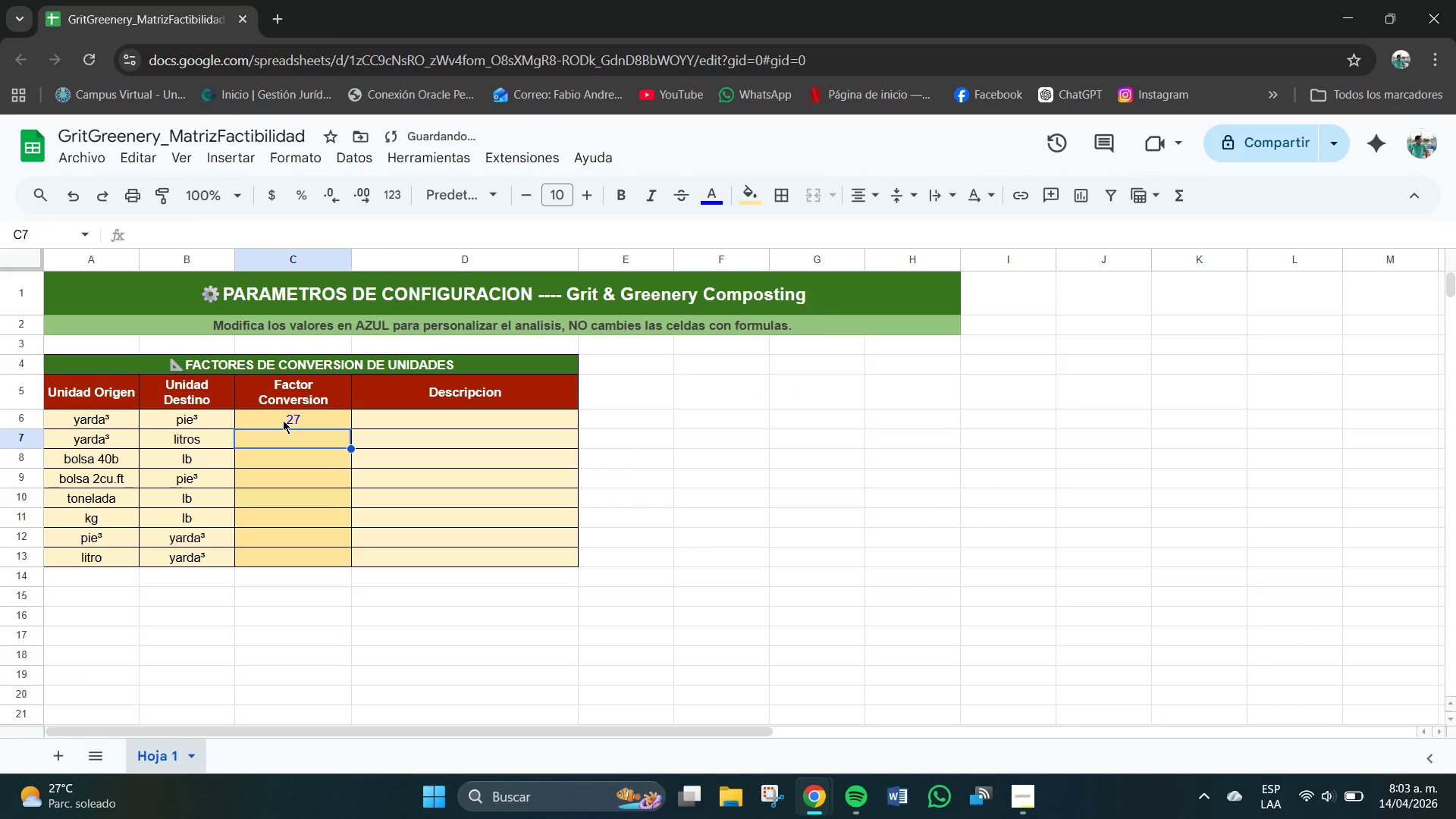 
key(Numpad7)
 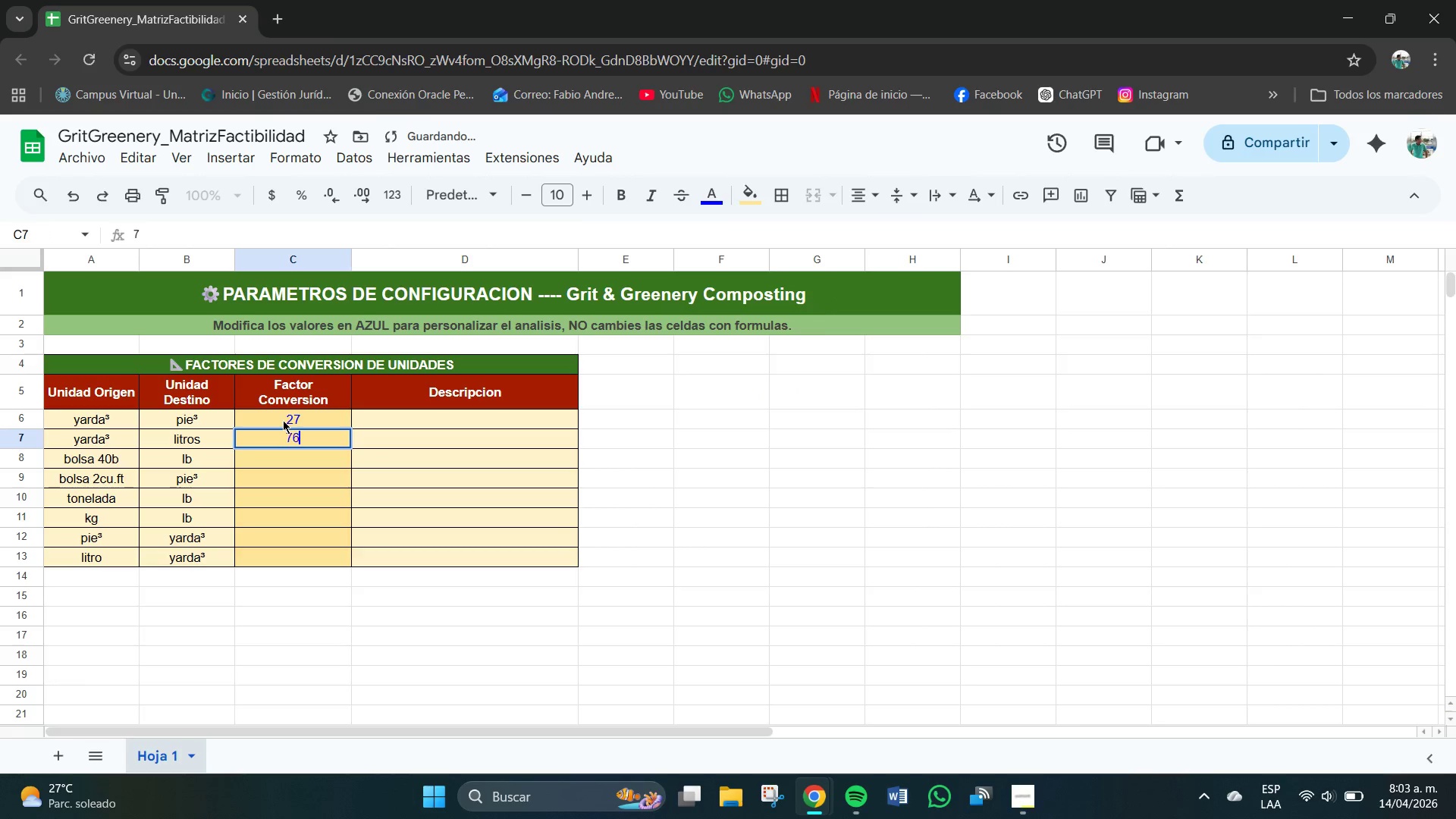 
key(Numpad6)
 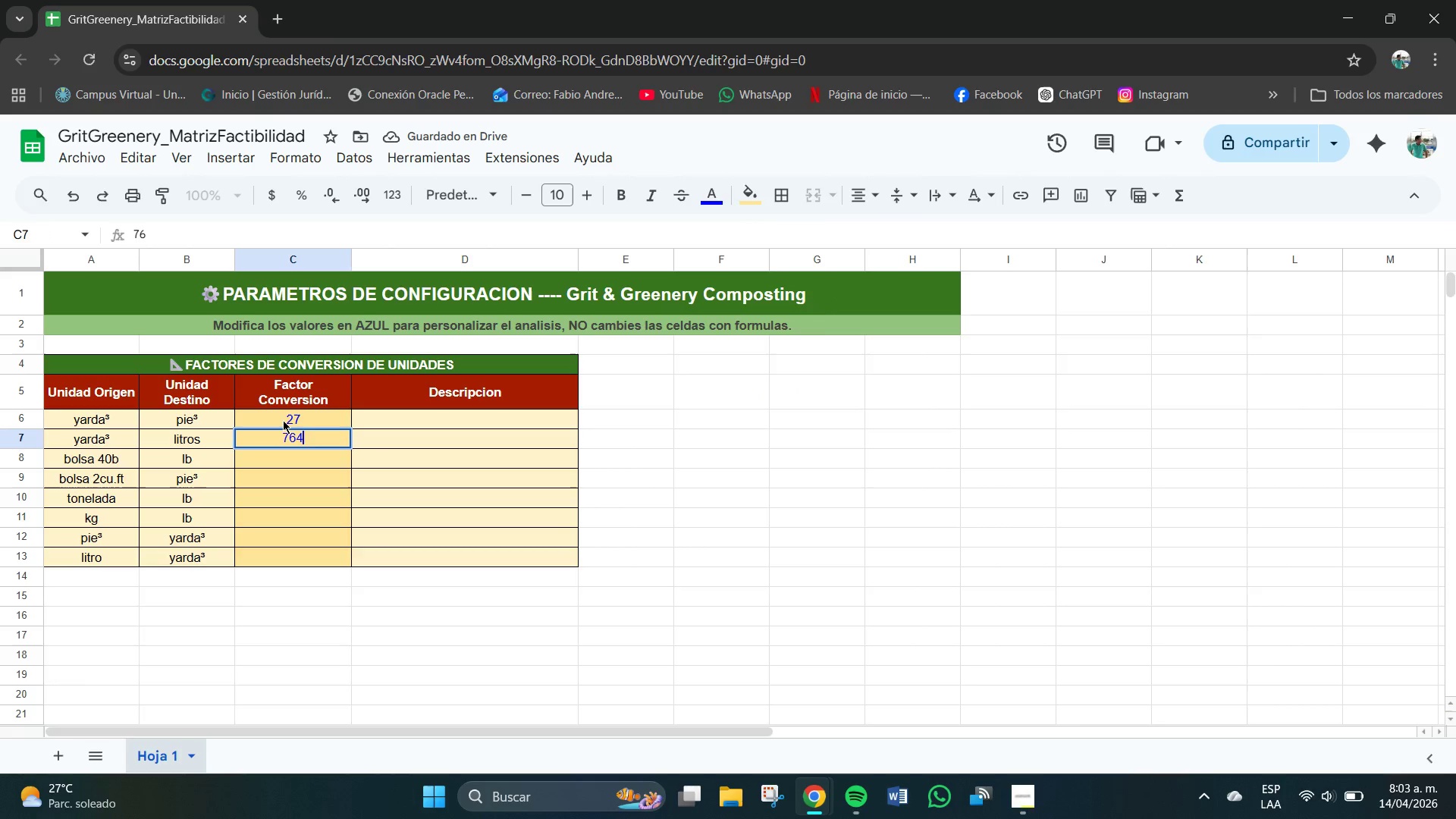 
key(Numpad4)
 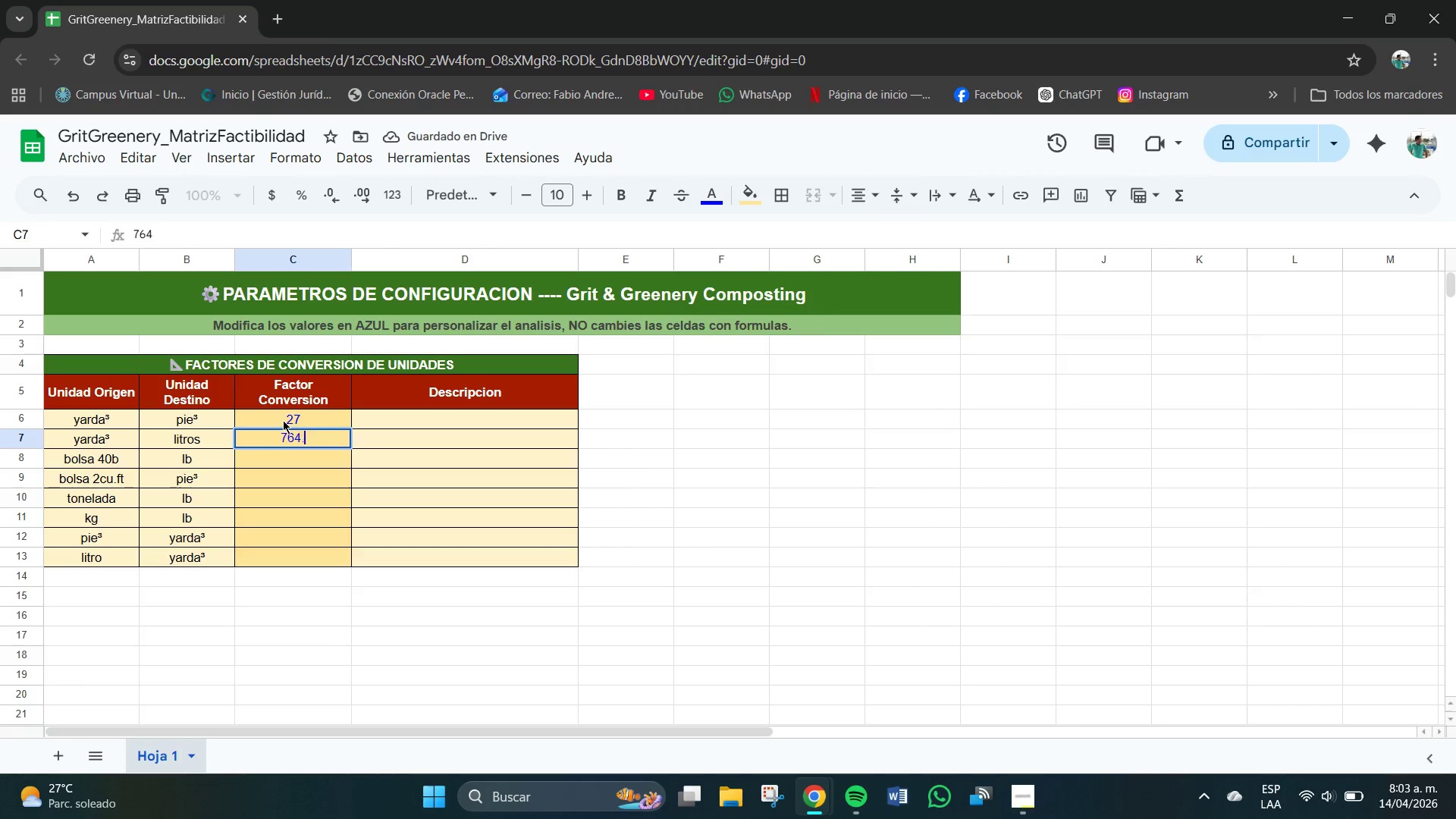 
key(NumpadDecimal)
 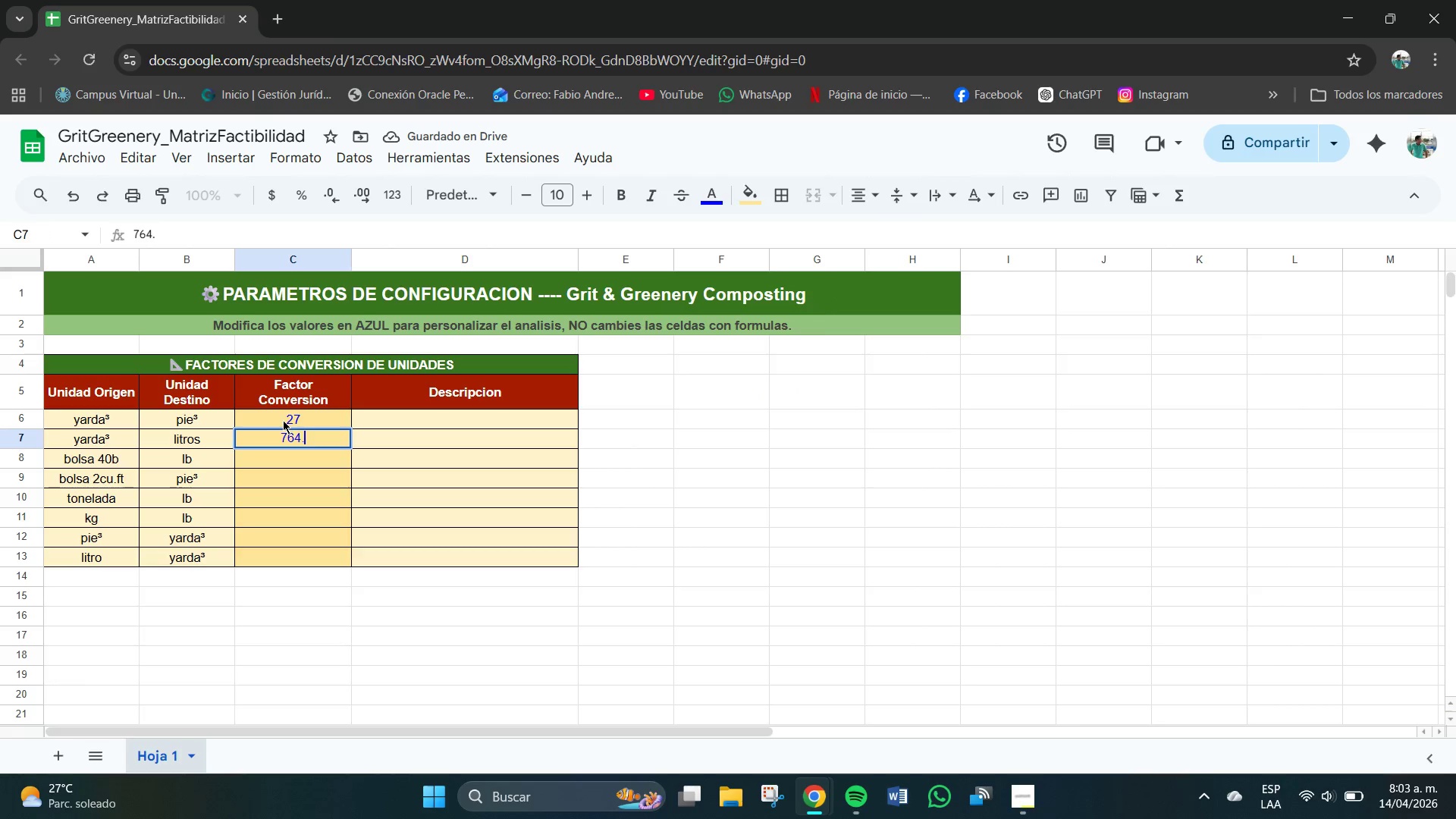 
key(Numpad5)
 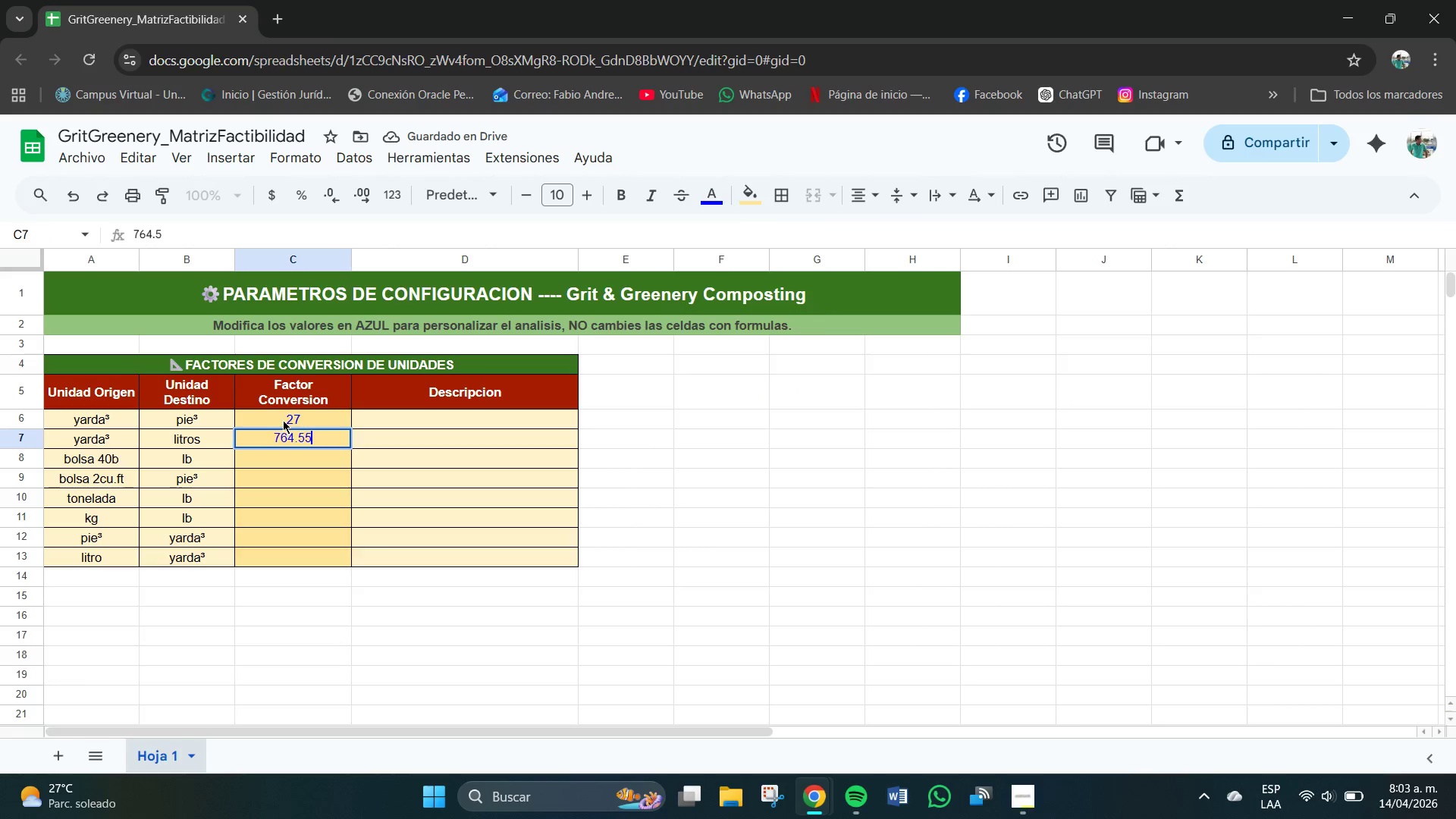 
key(Numpad5)
 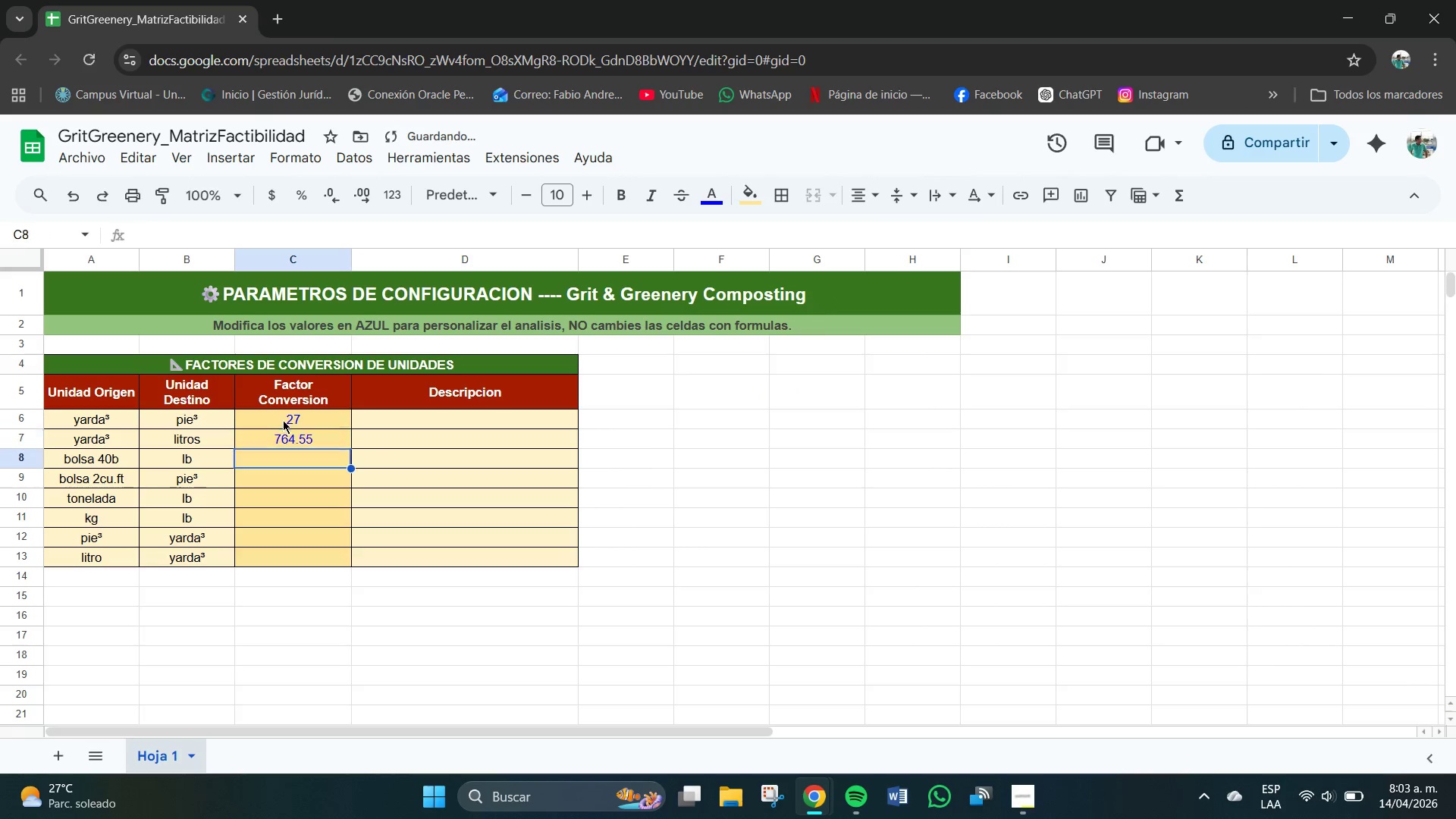 
key(NumpadEnter)
 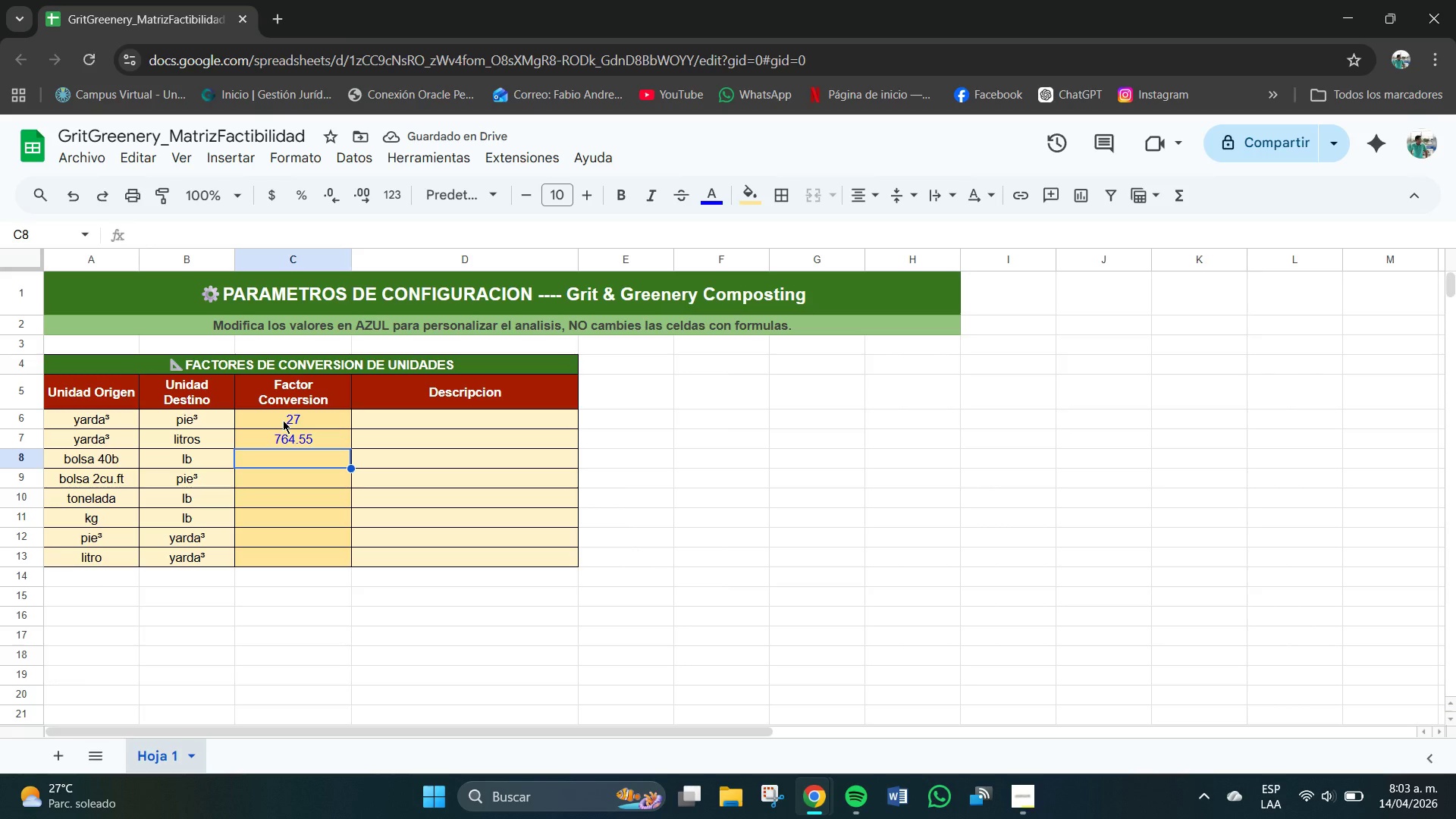 
key(Numpad4)
 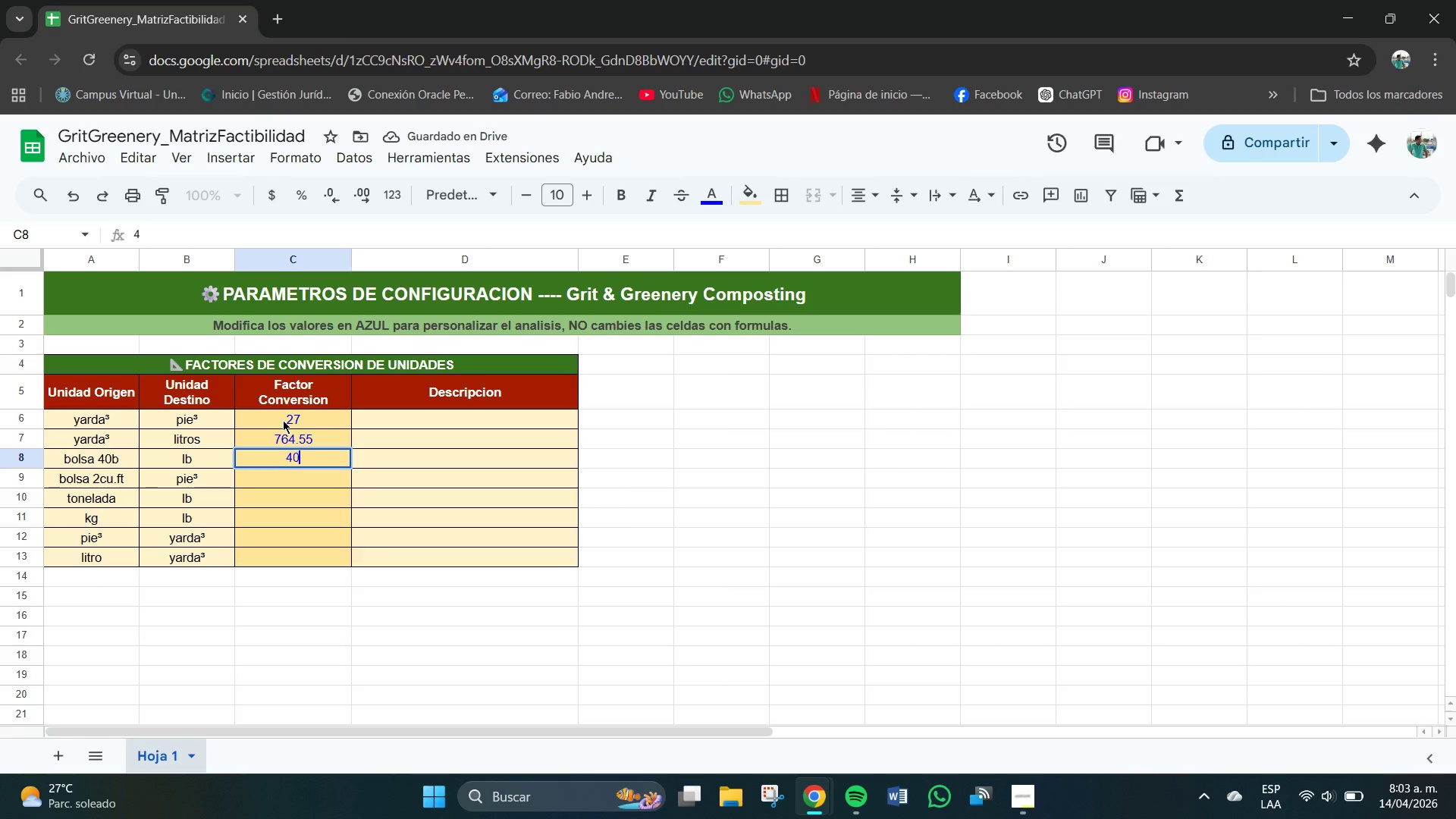 
key(Numpad0)
 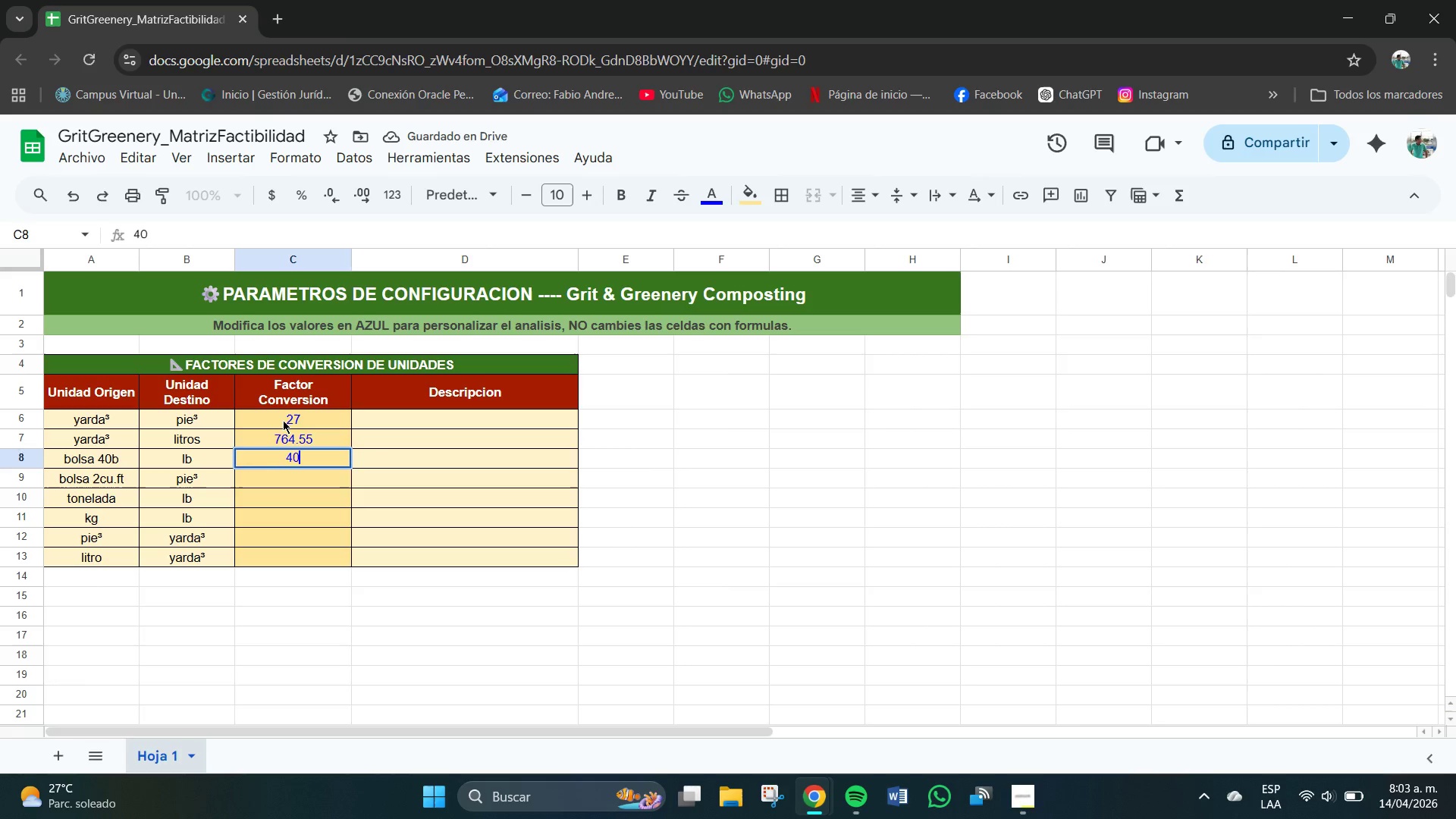 
key(NumpadEnter)
 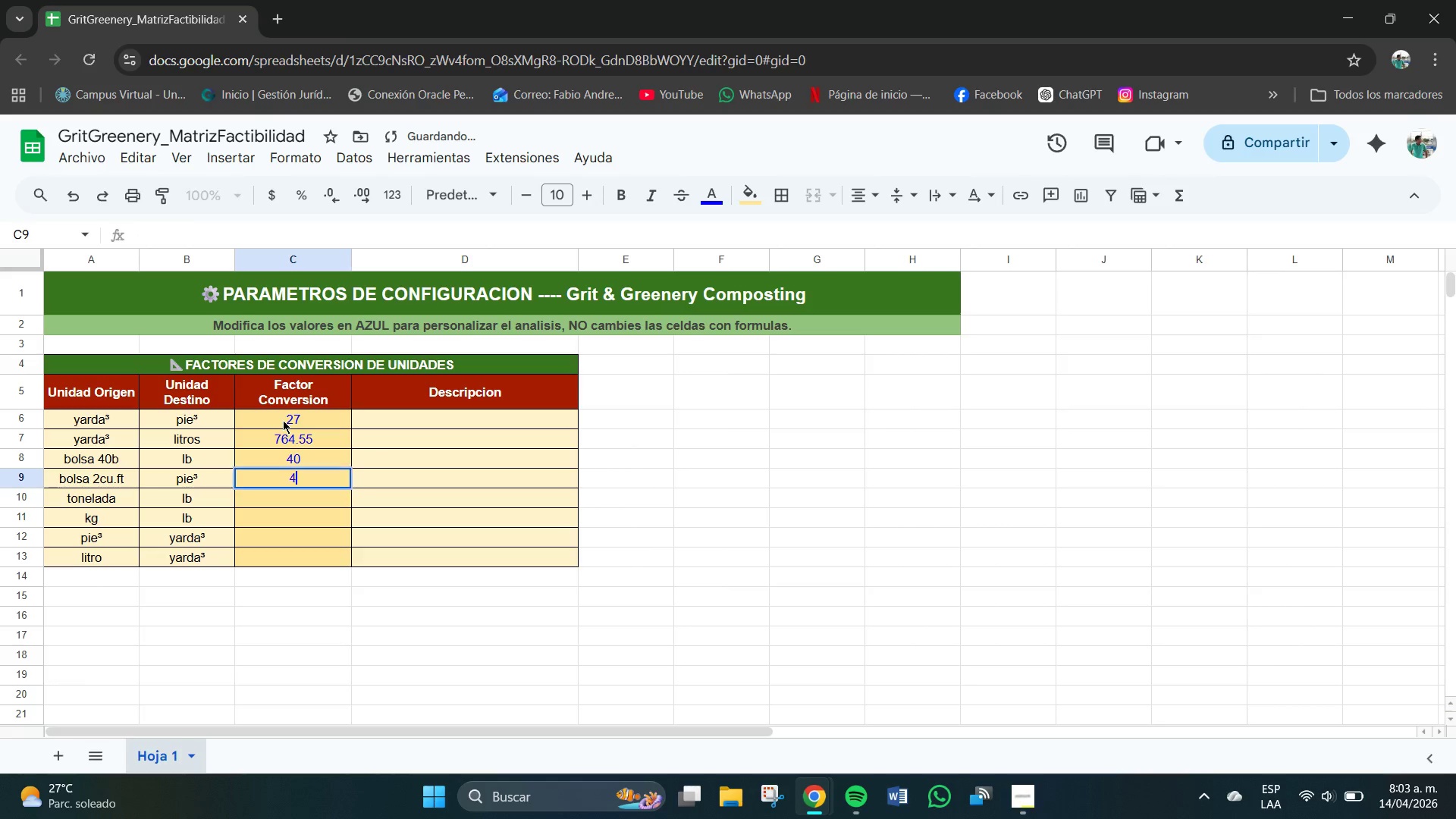 
key(Numpad4)
 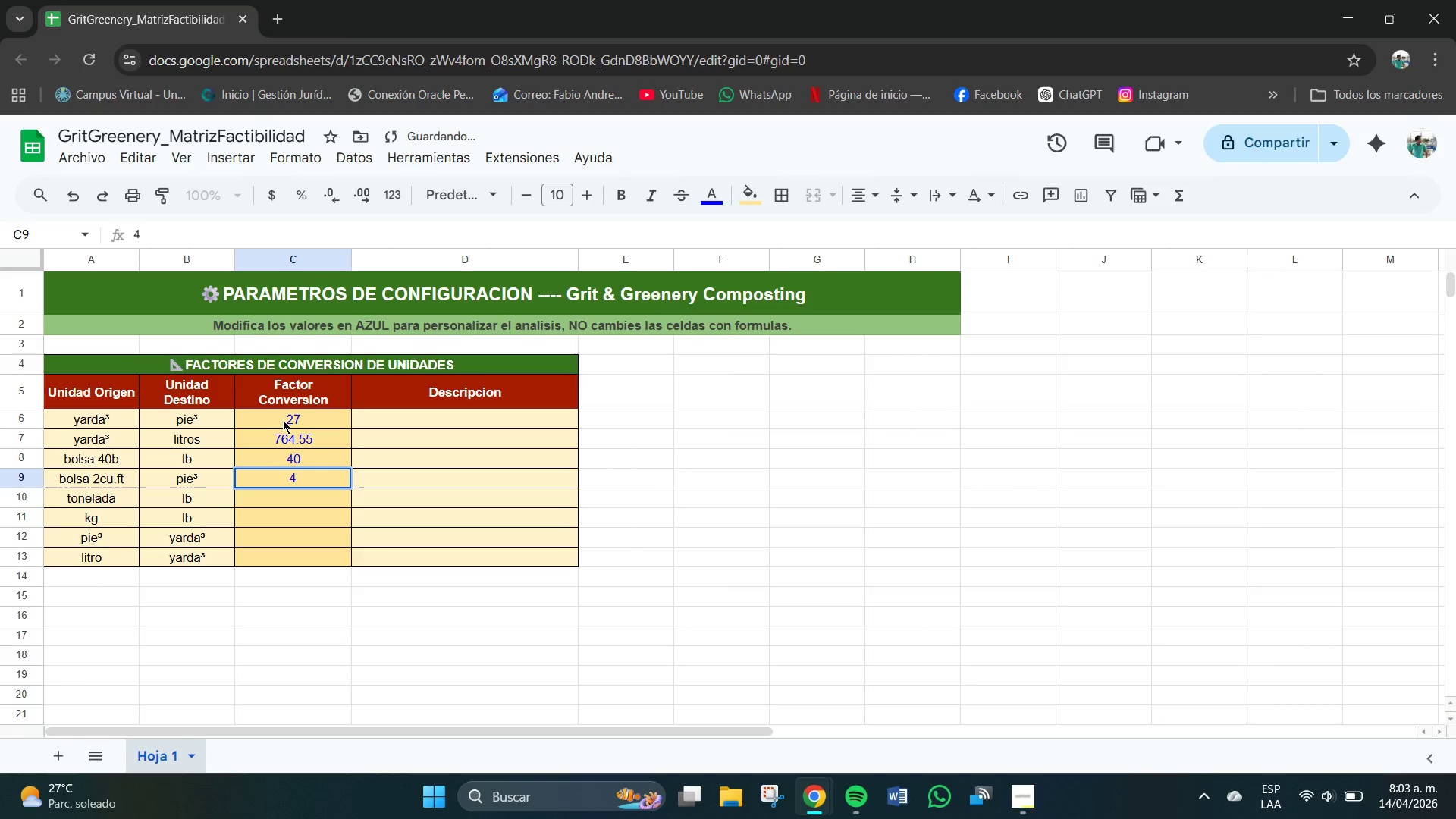 
key(Backspace)
 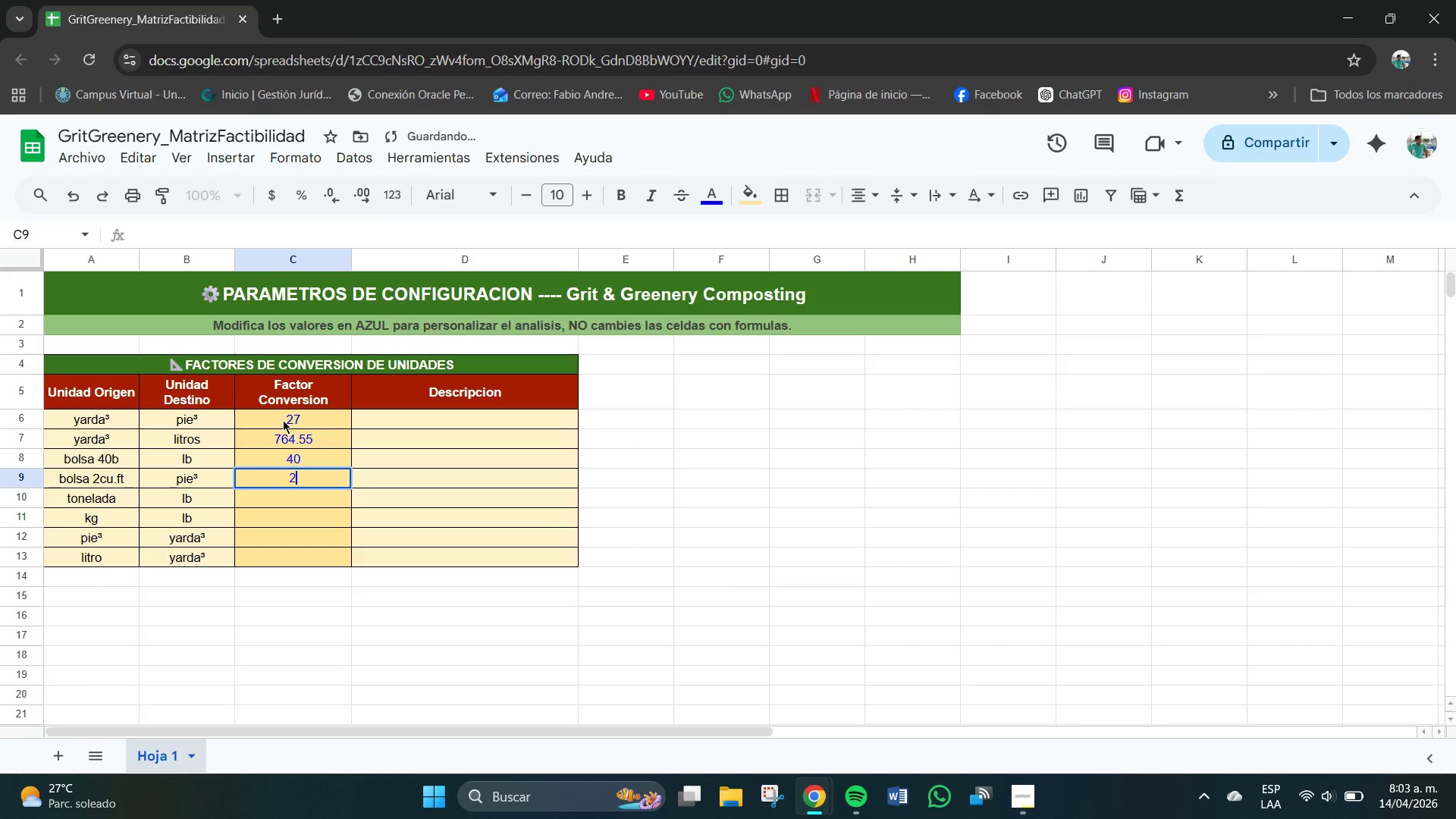 
key(Numpad2)
 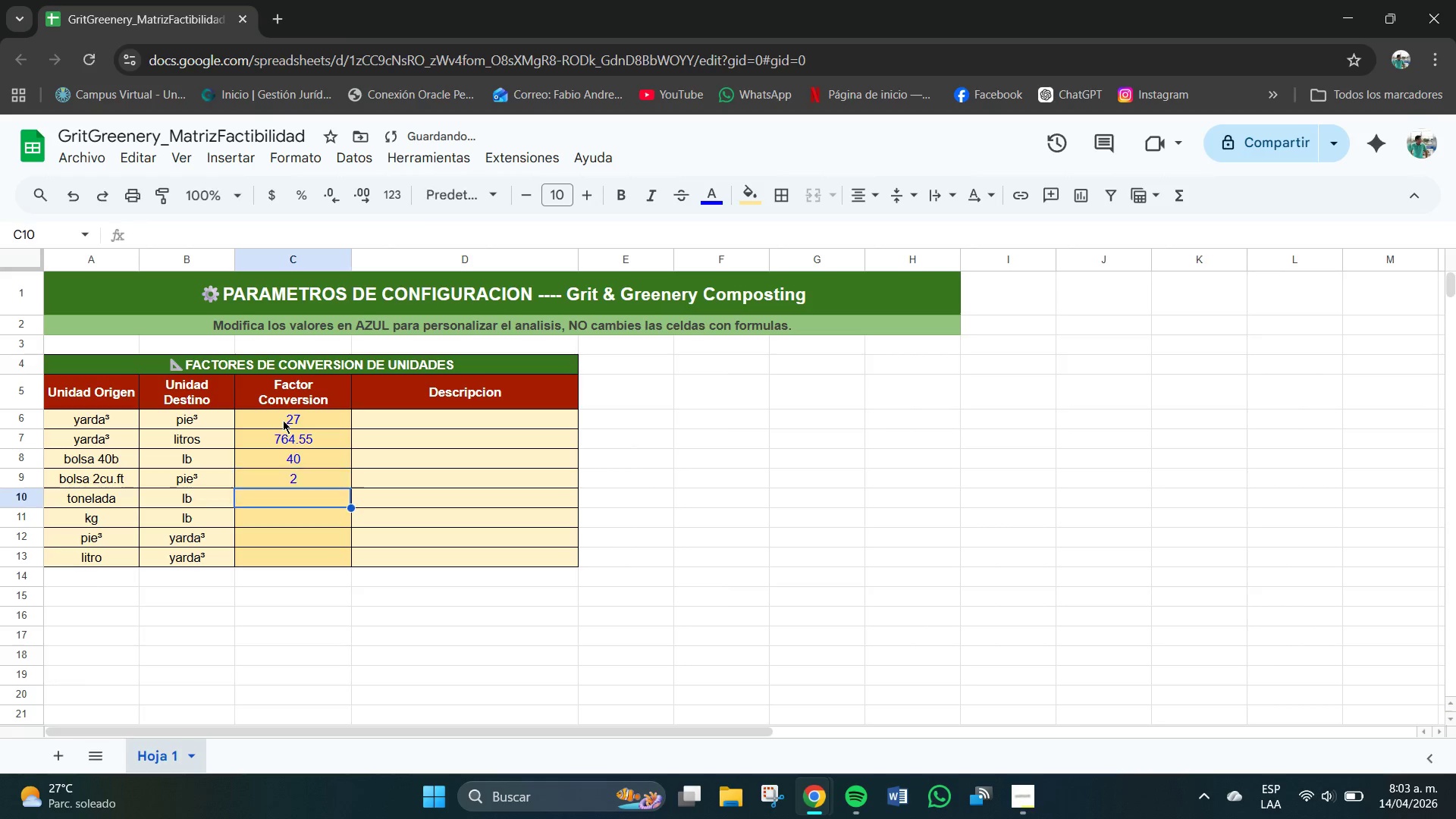 
key(NumpadEnter)
 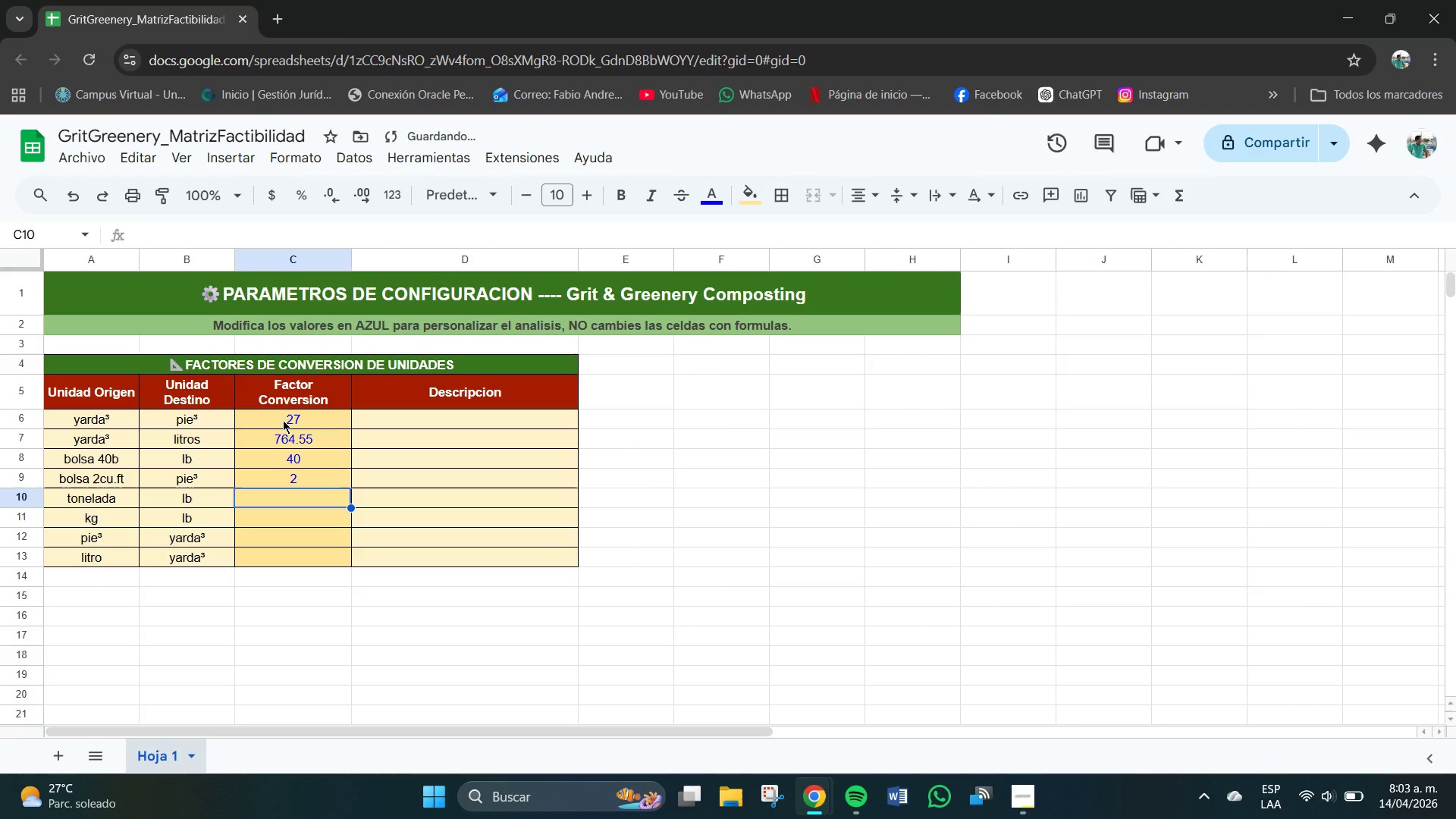 
key(Numpad2)
 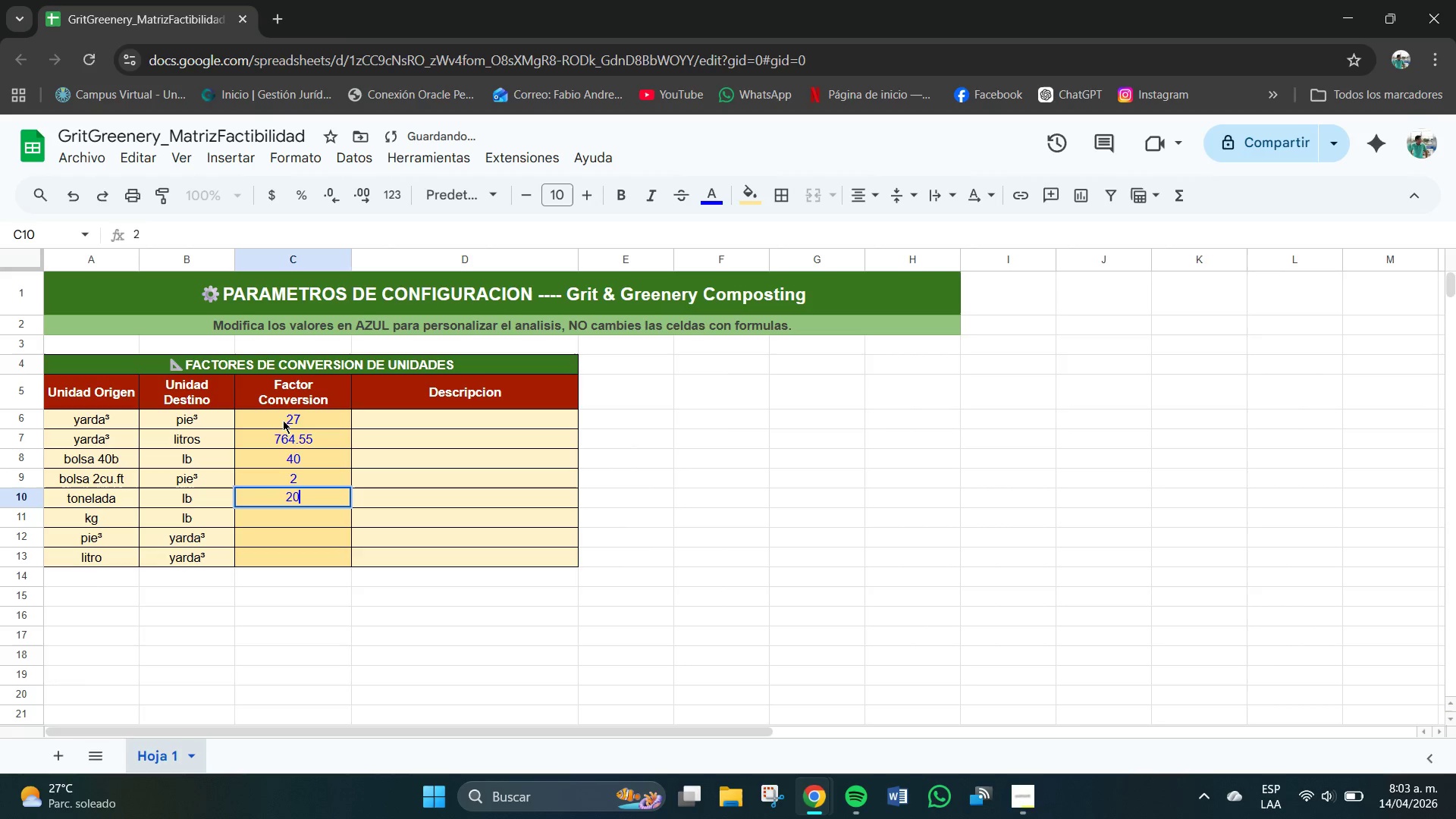 
key(Numpad0)
 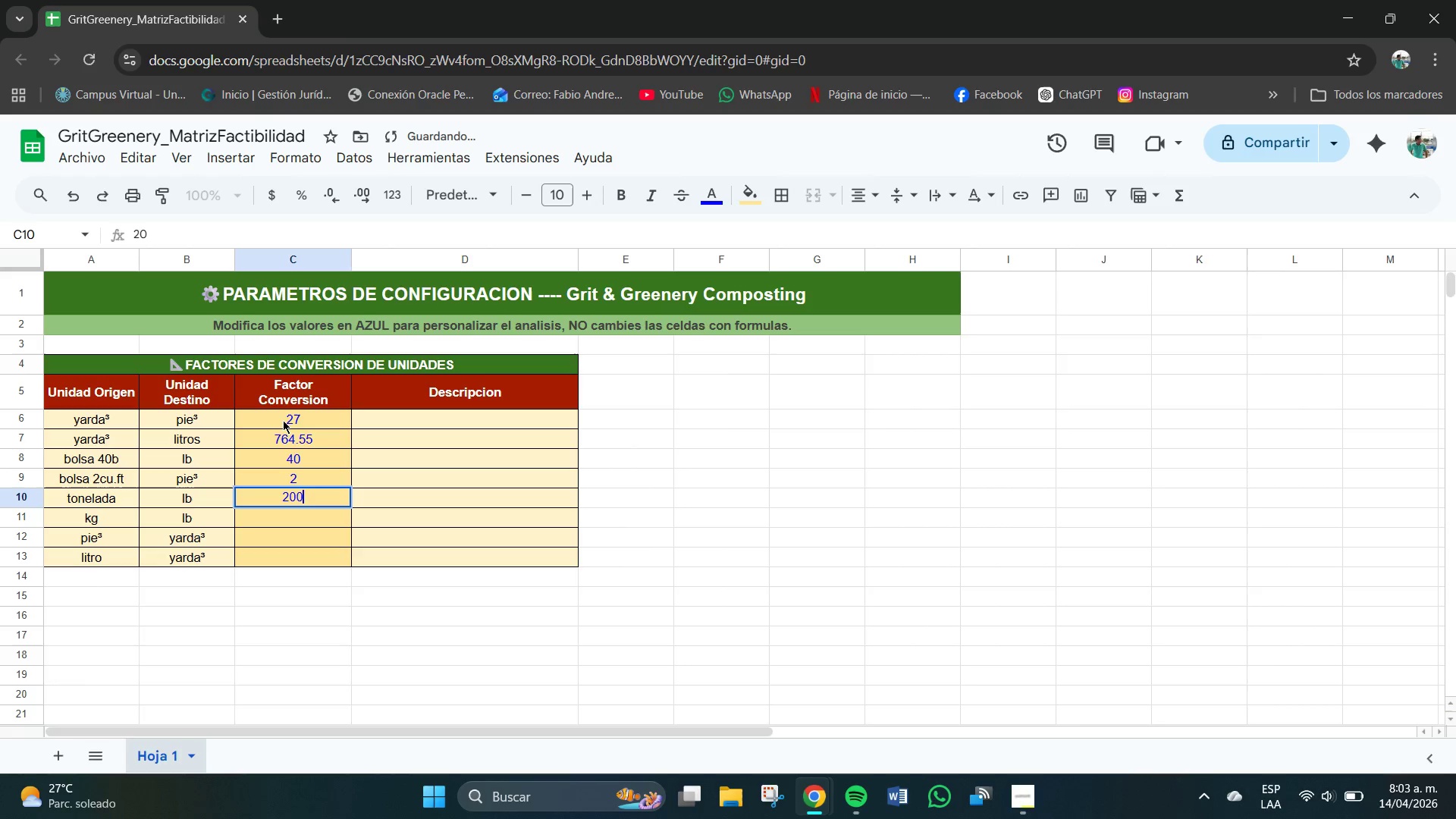 
key(Numpad0)
 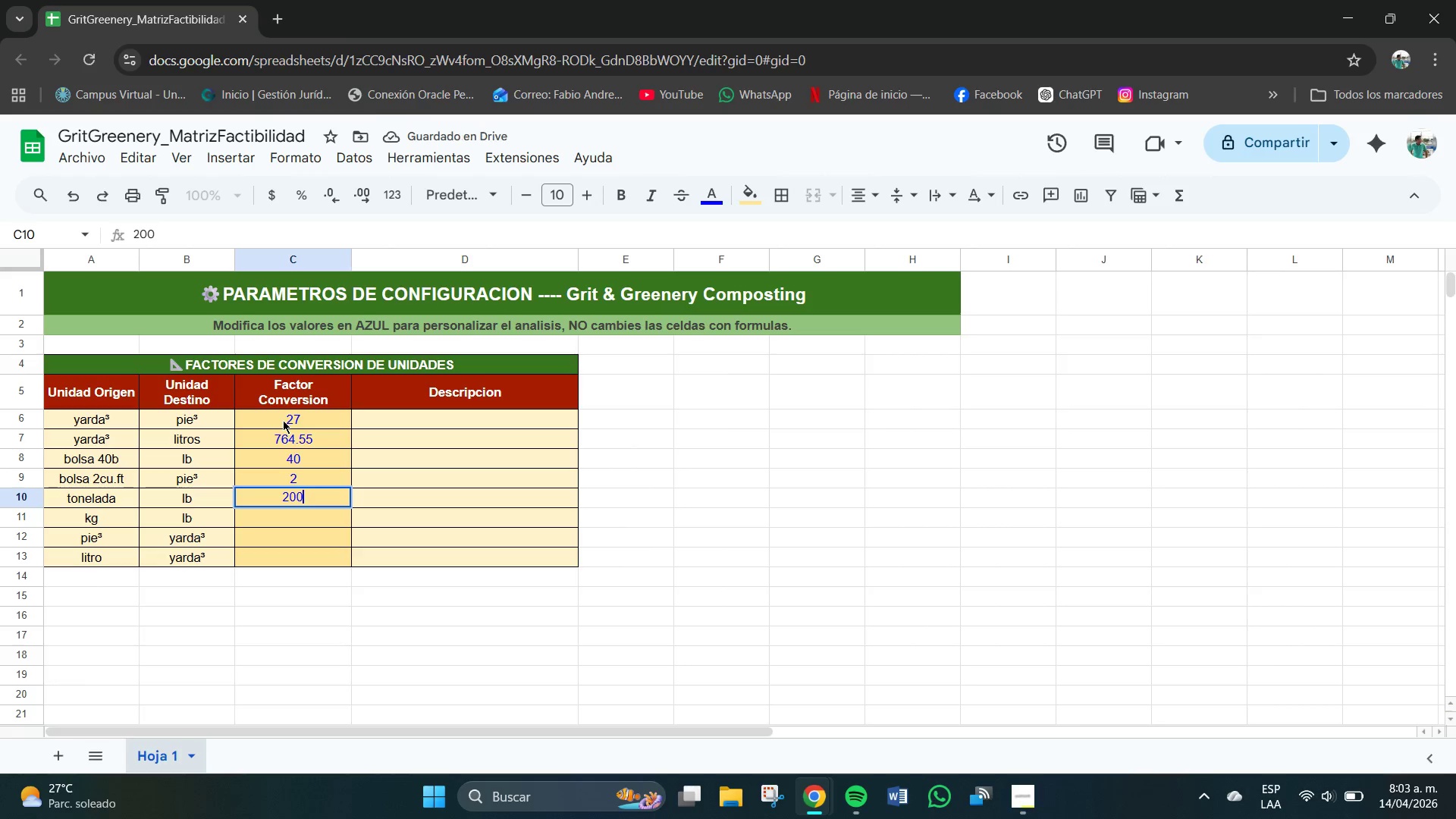 
key(Numpad0)
 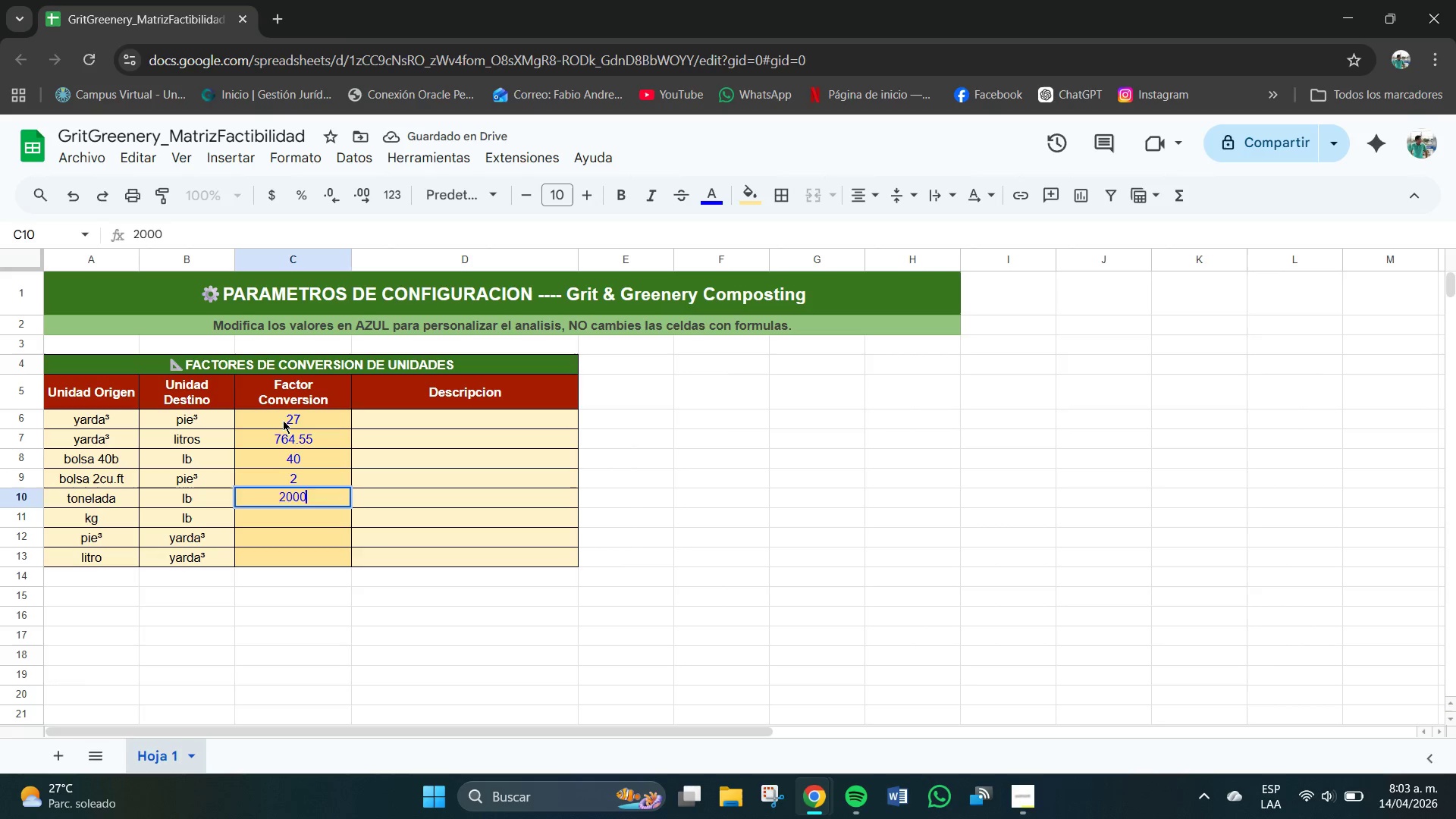 
key(NumpadEnter)
 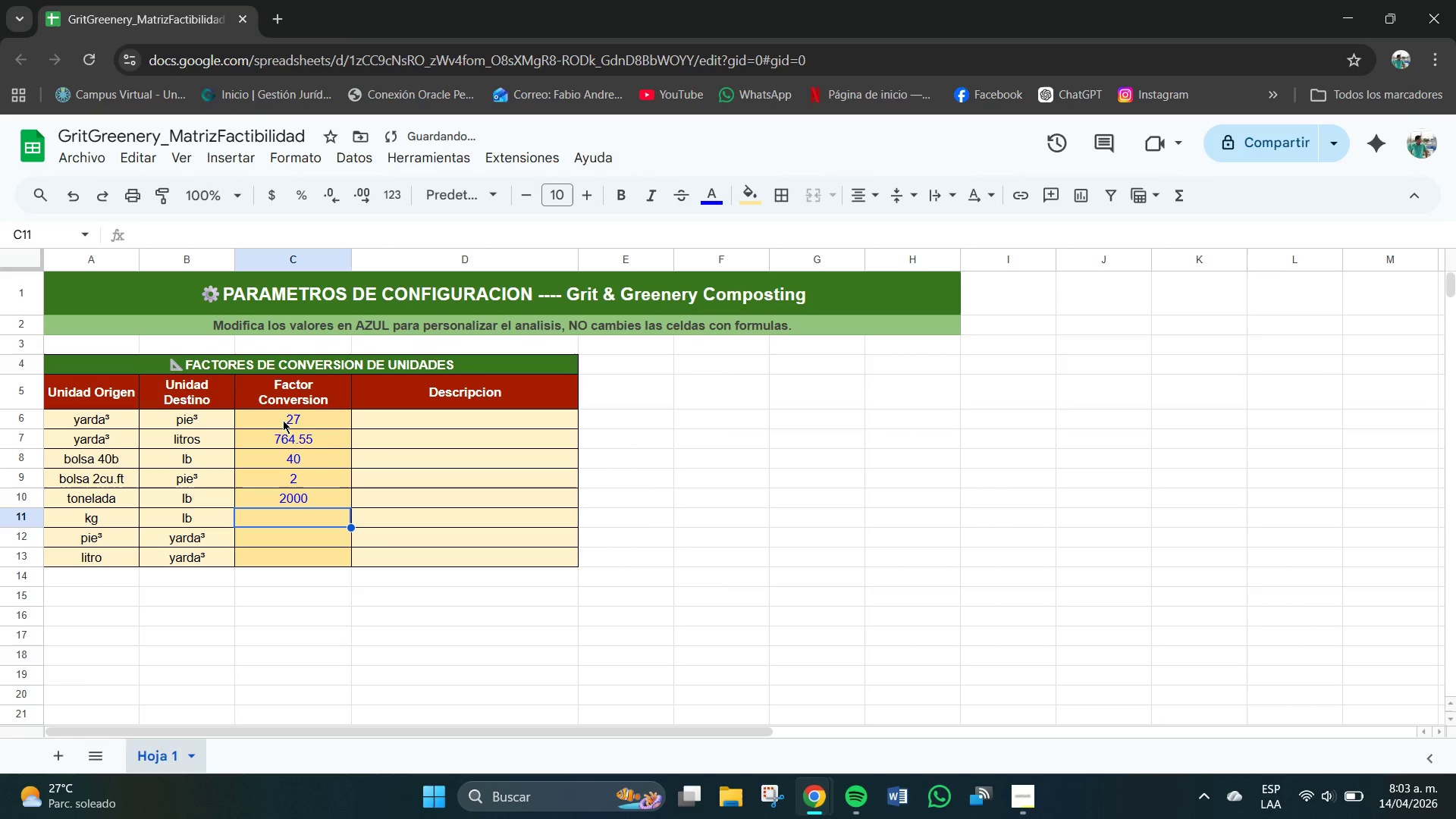 
key(Numpad2)
 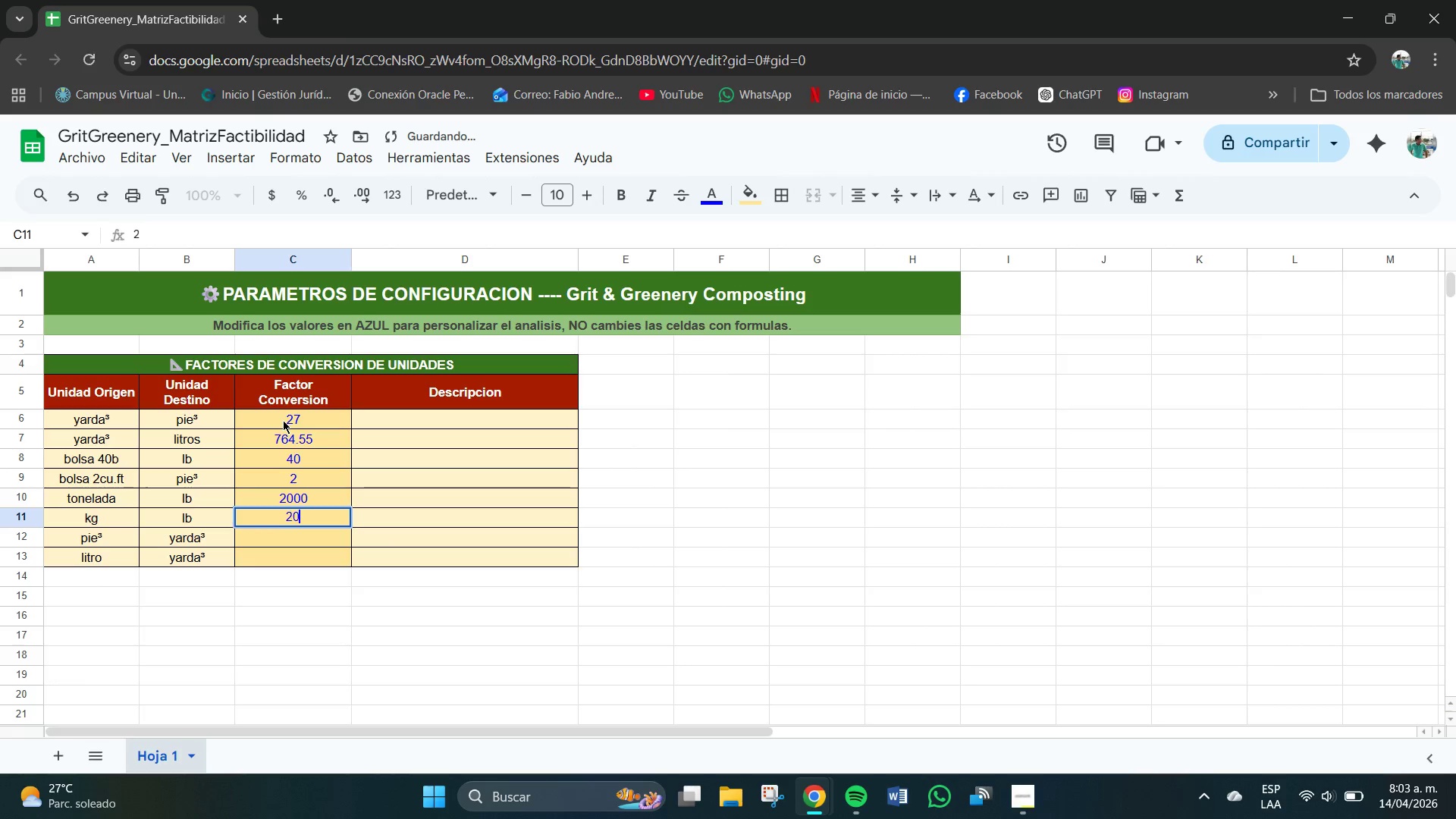 
key(Numpad0)
 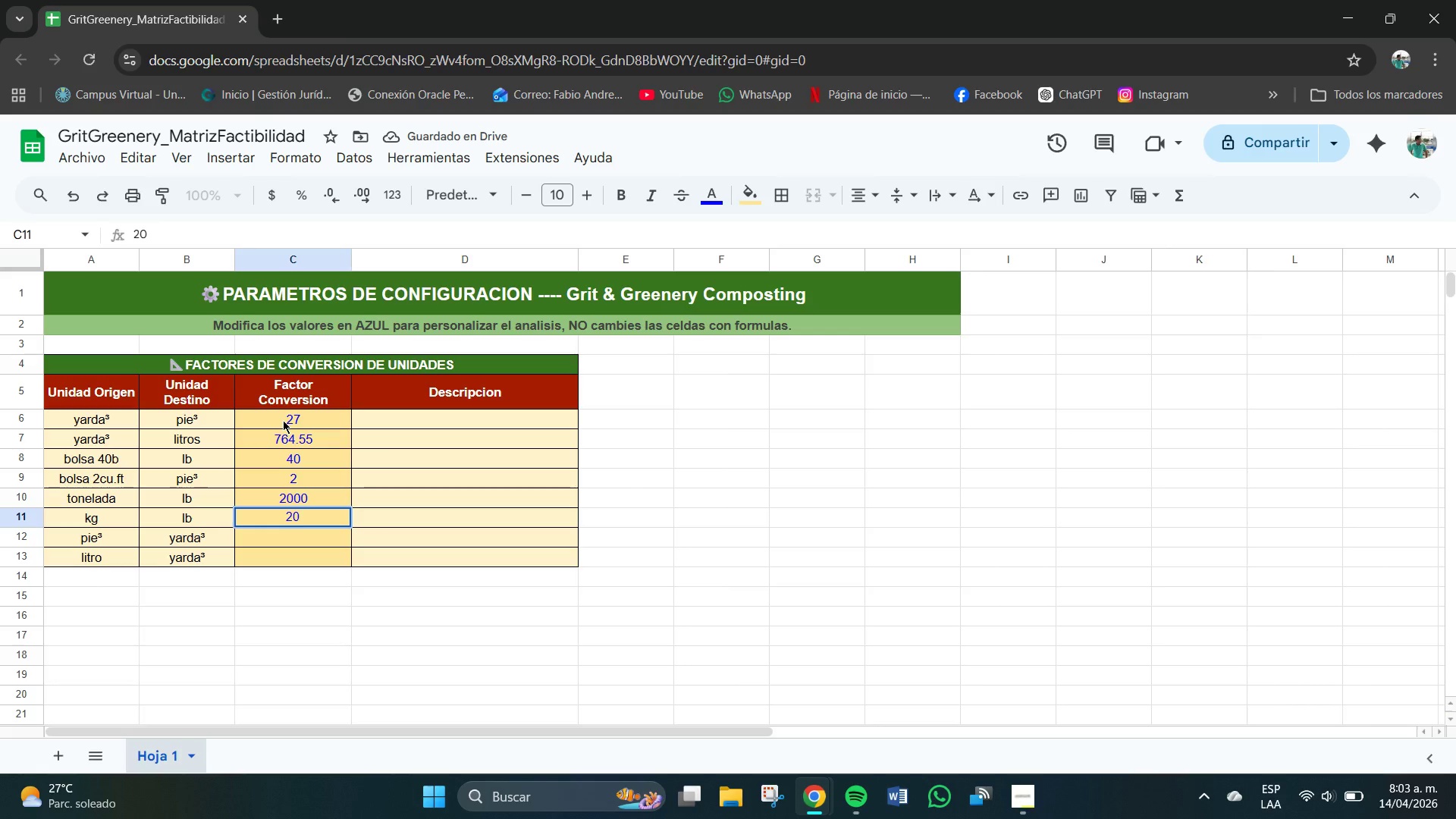 
key(Numpad2)
 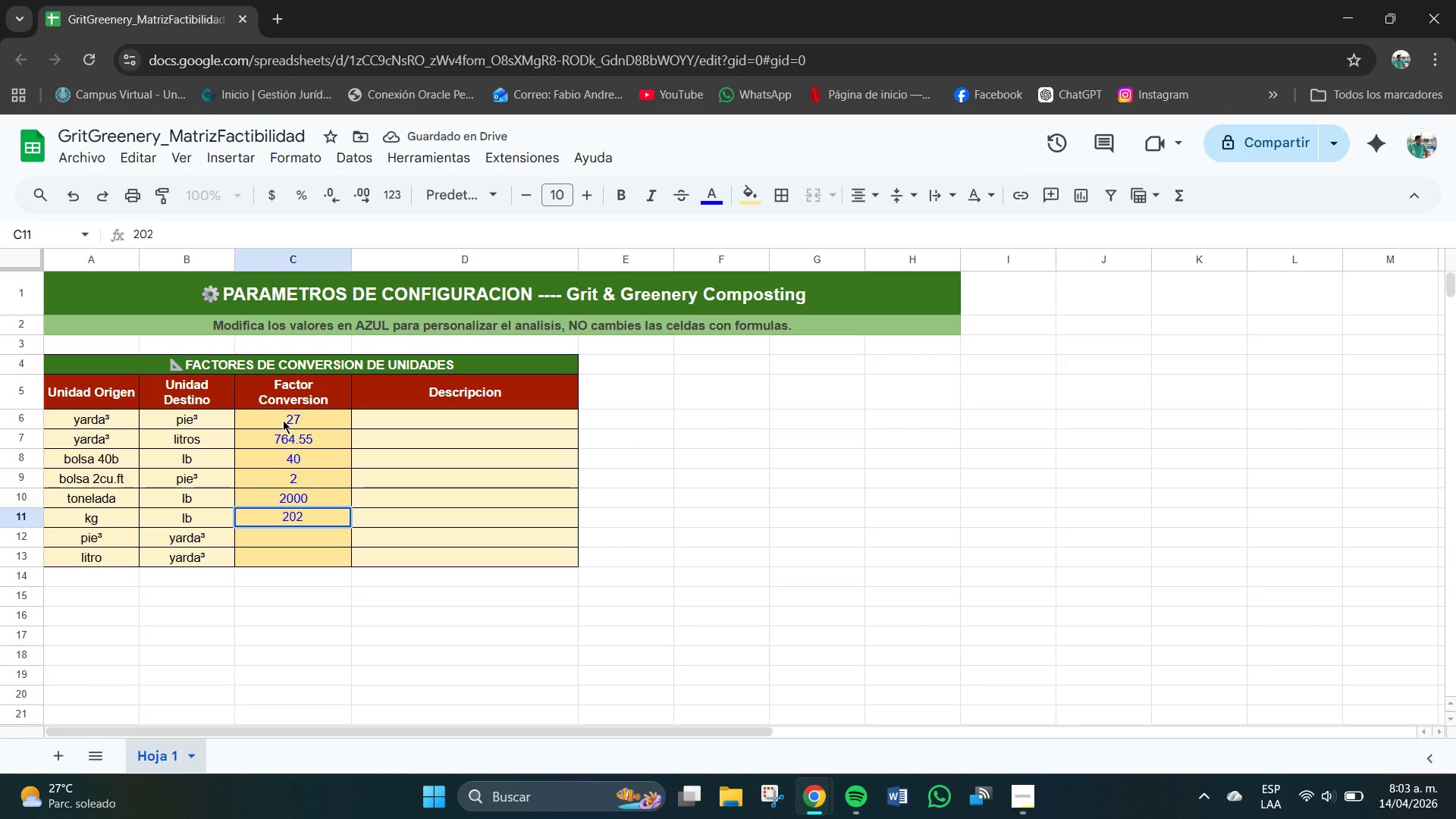 
key(Backspace)
 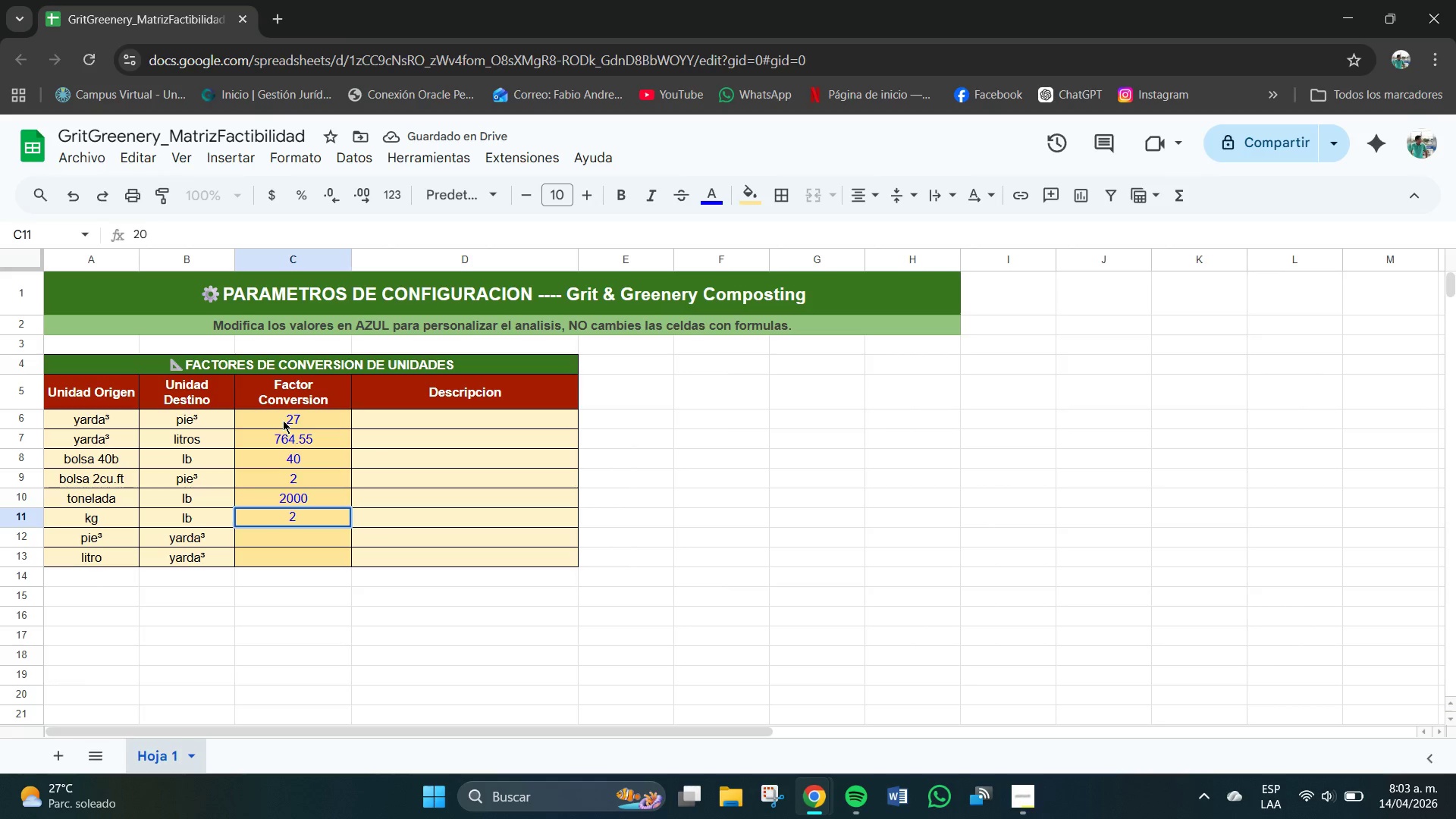 
key(Backspace)
 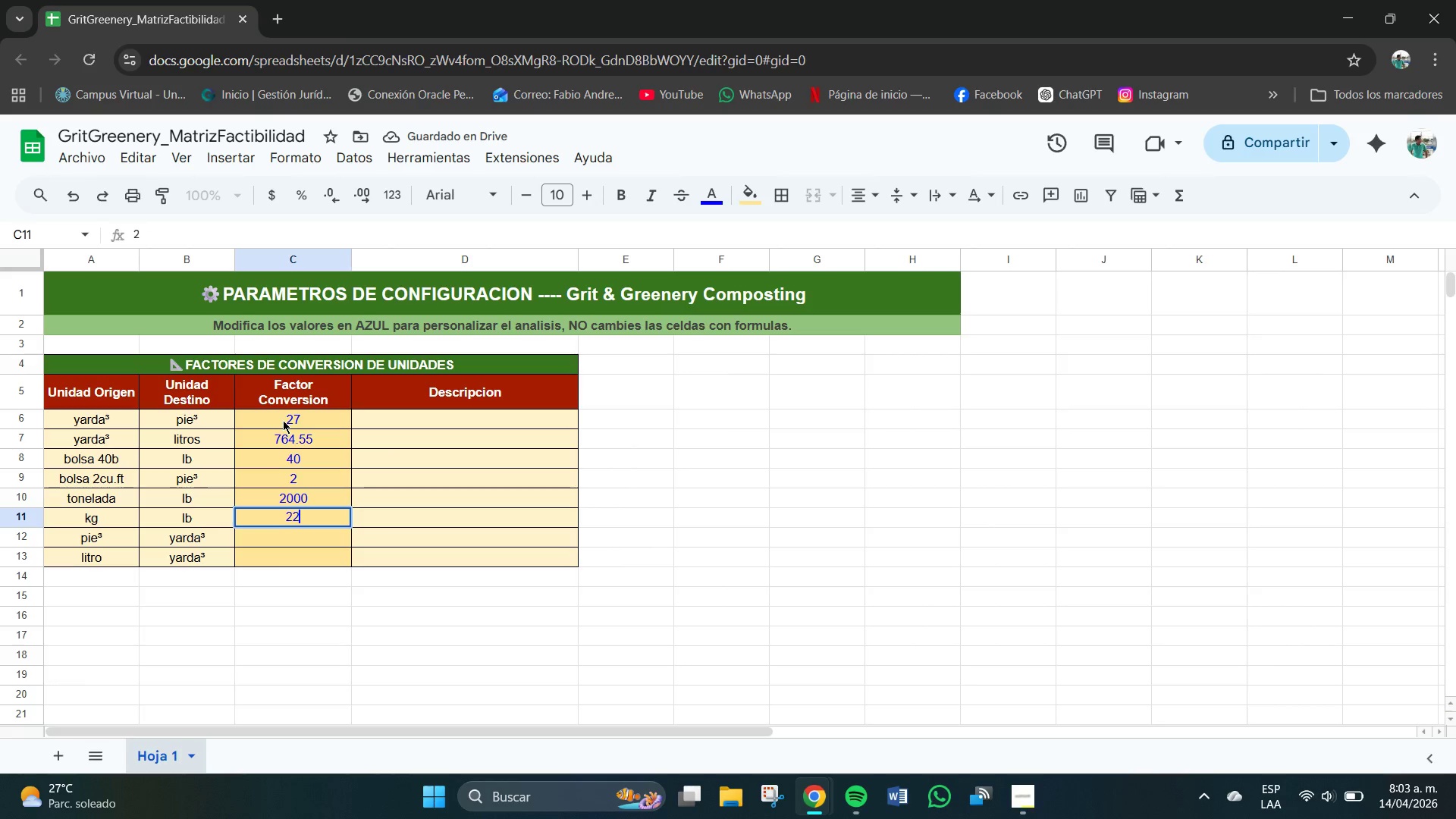 
key(Numpad2)
 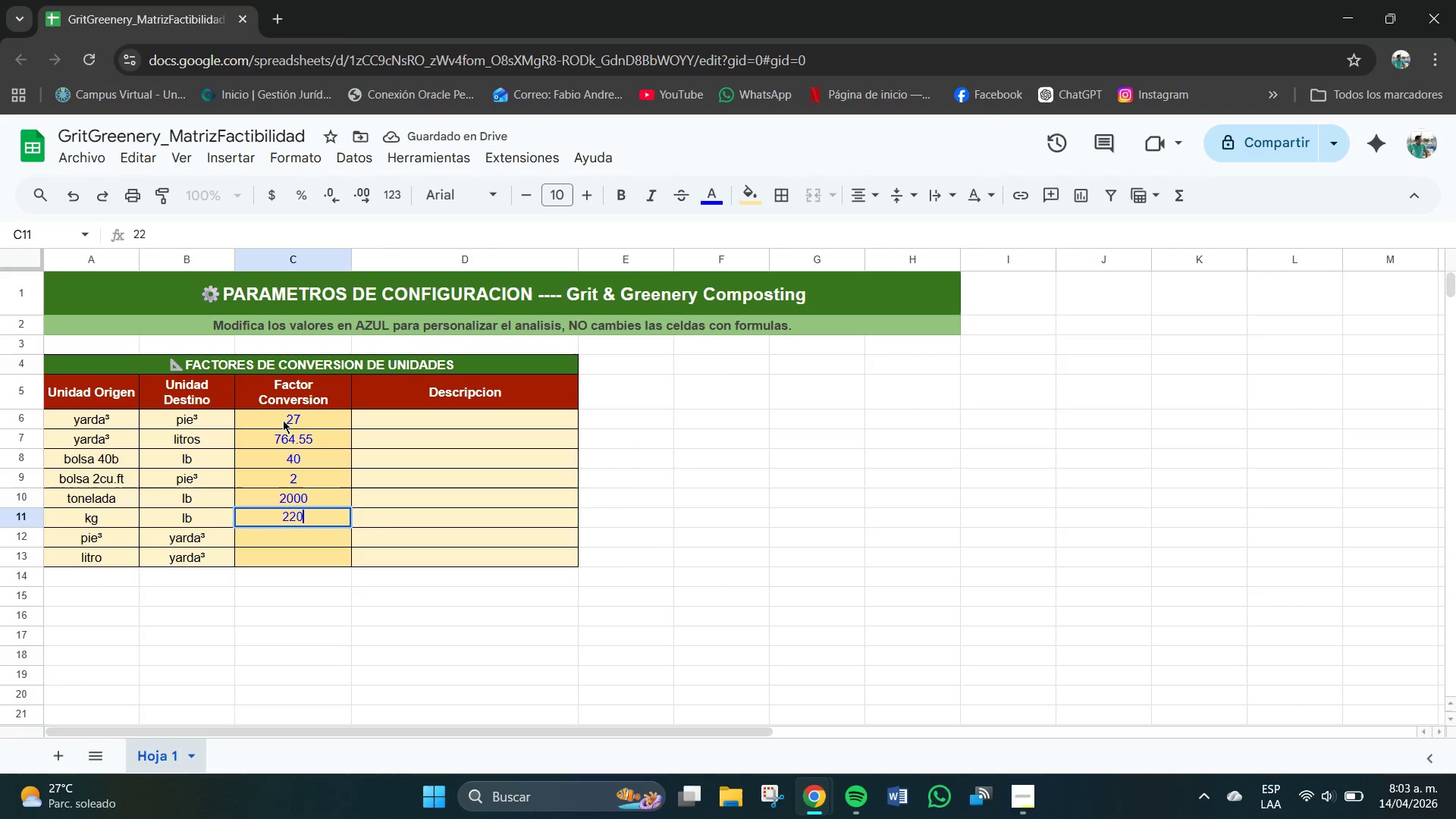 
key(Numpad0)
 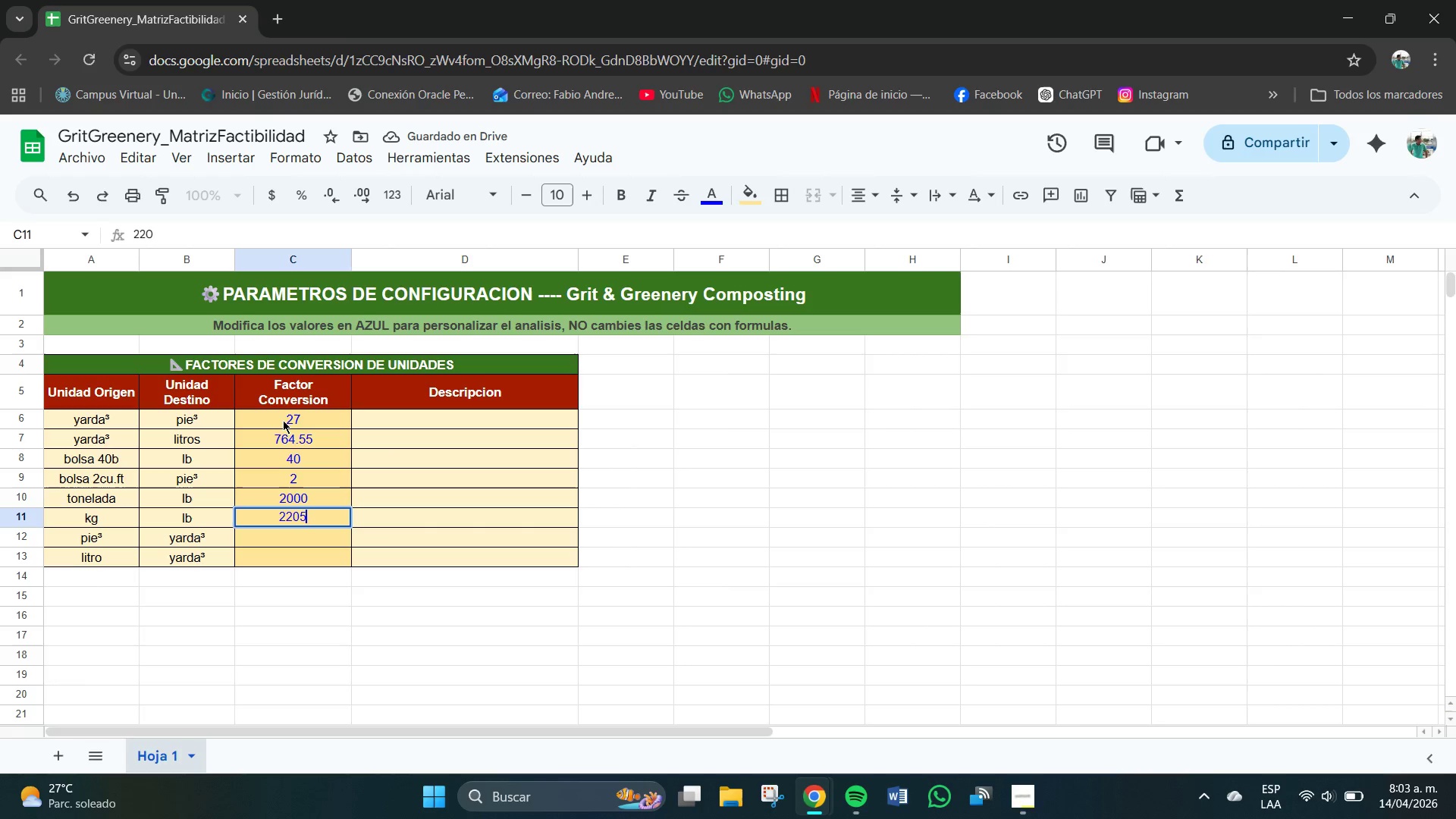 
key(Numpad5)
 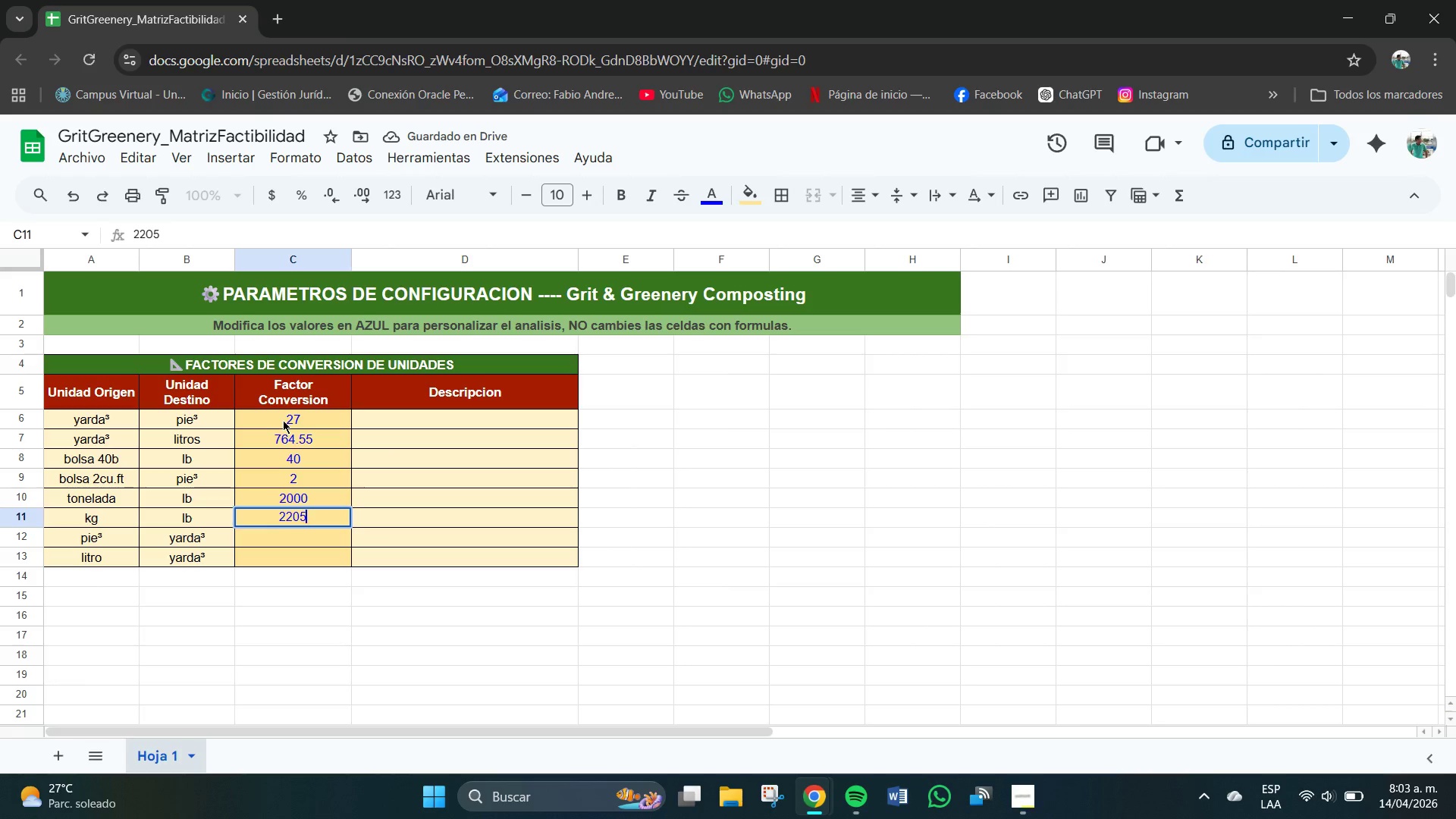 
key(NumpadEnter)
 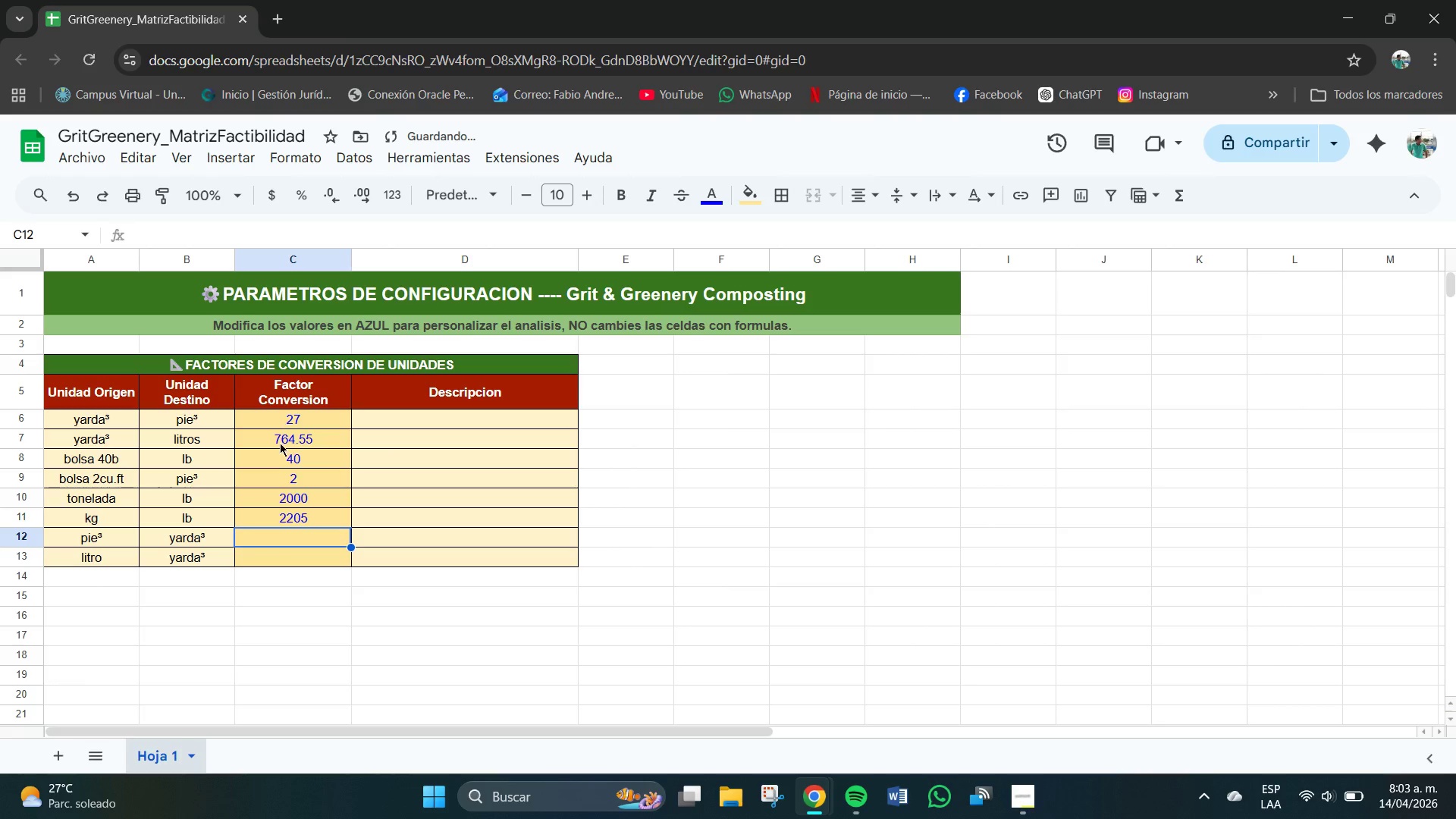 
left_click([305, 517])
 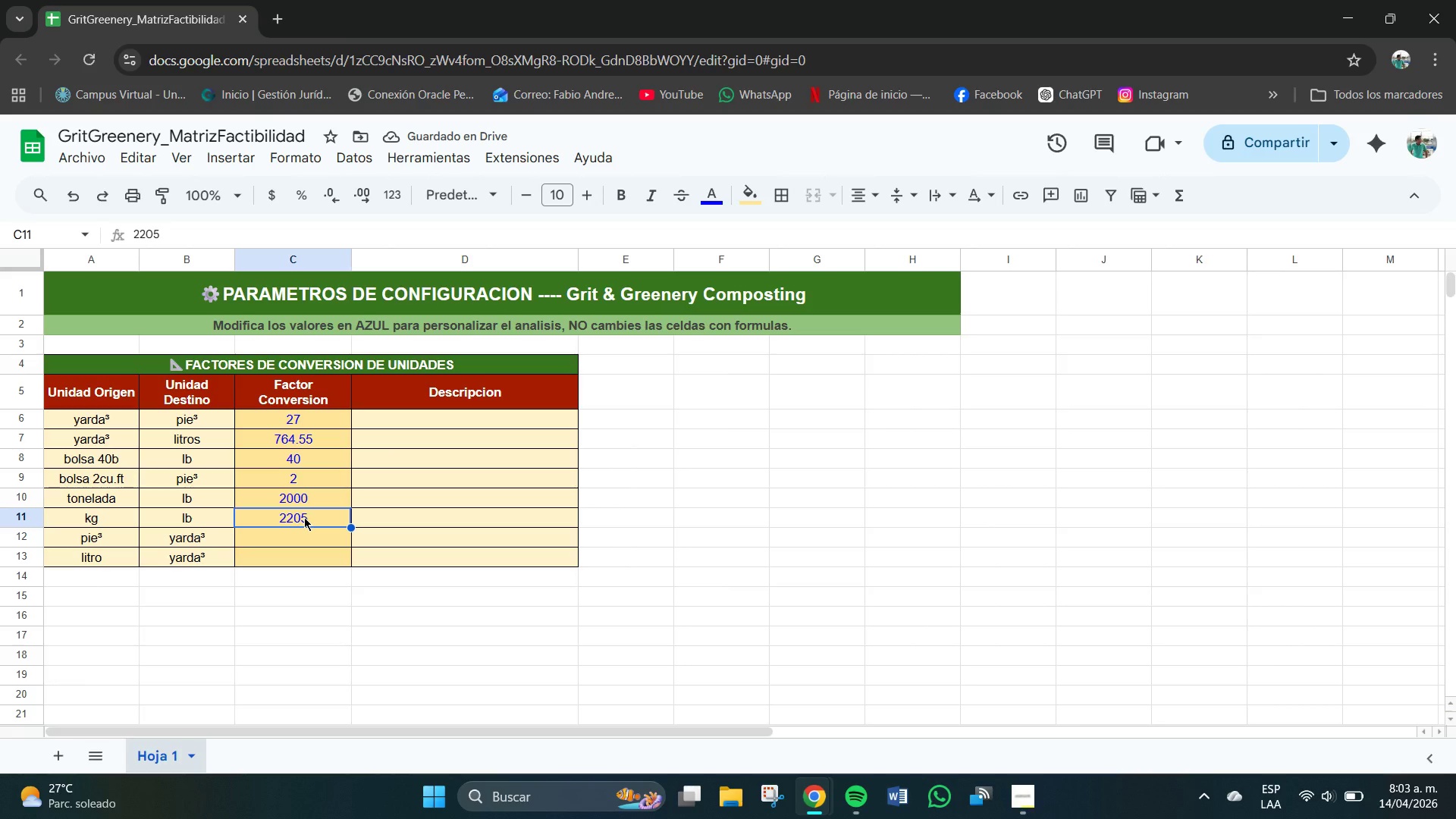 
left_click([304, 517])
 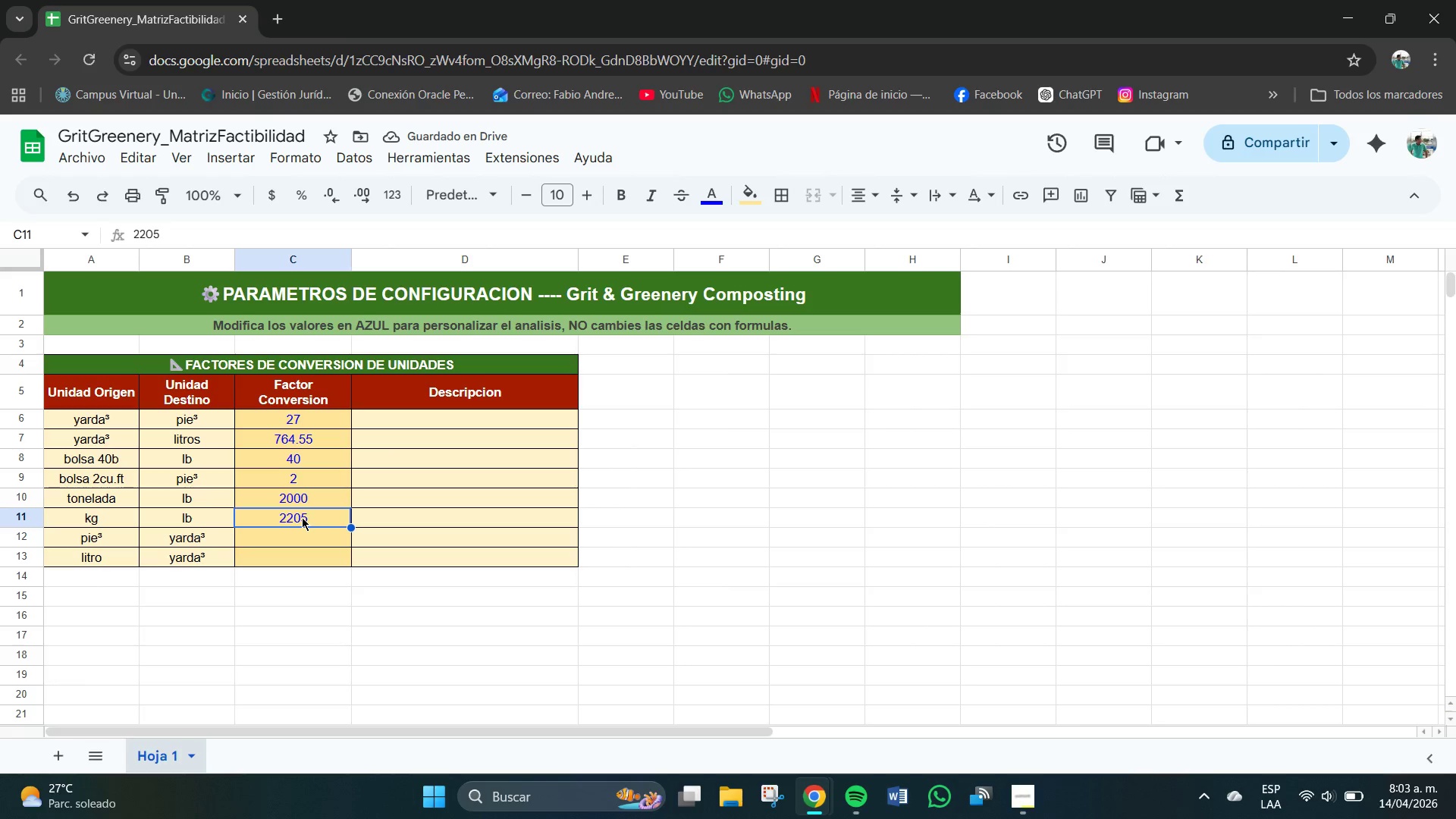 
double_click([302, 517])
 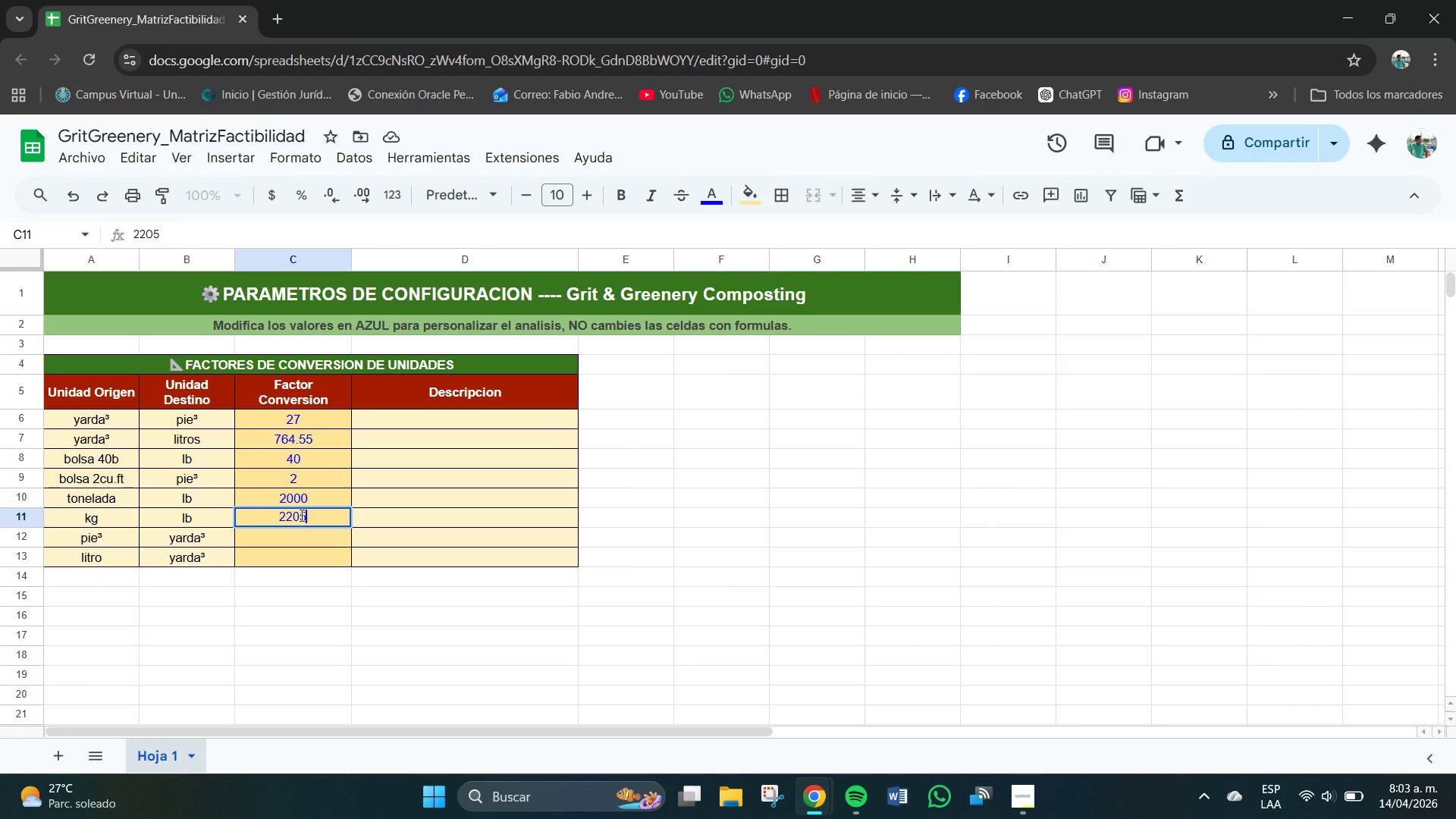 
key(ArrowLeft)
 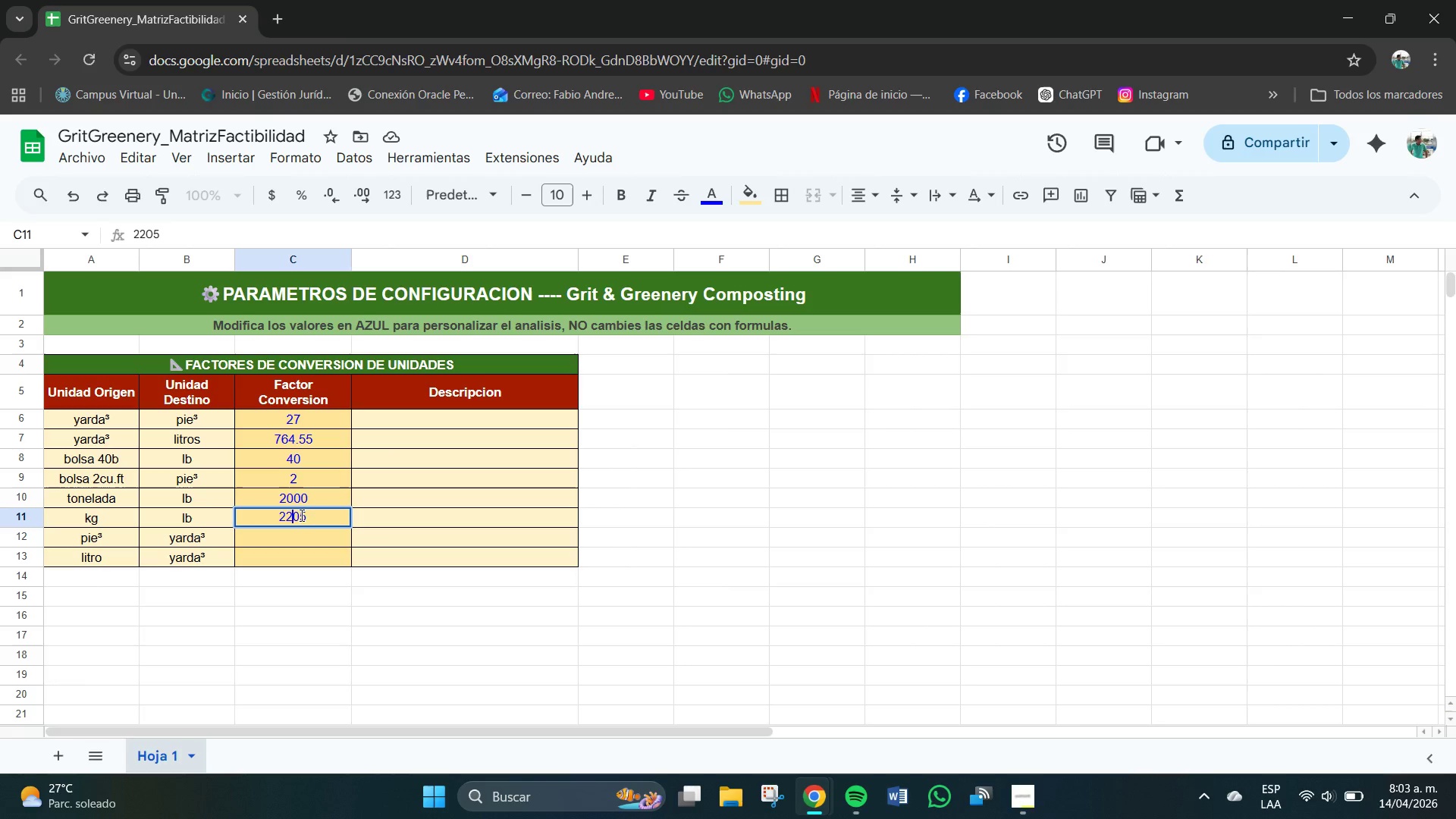 
key(ArrowLeft)
 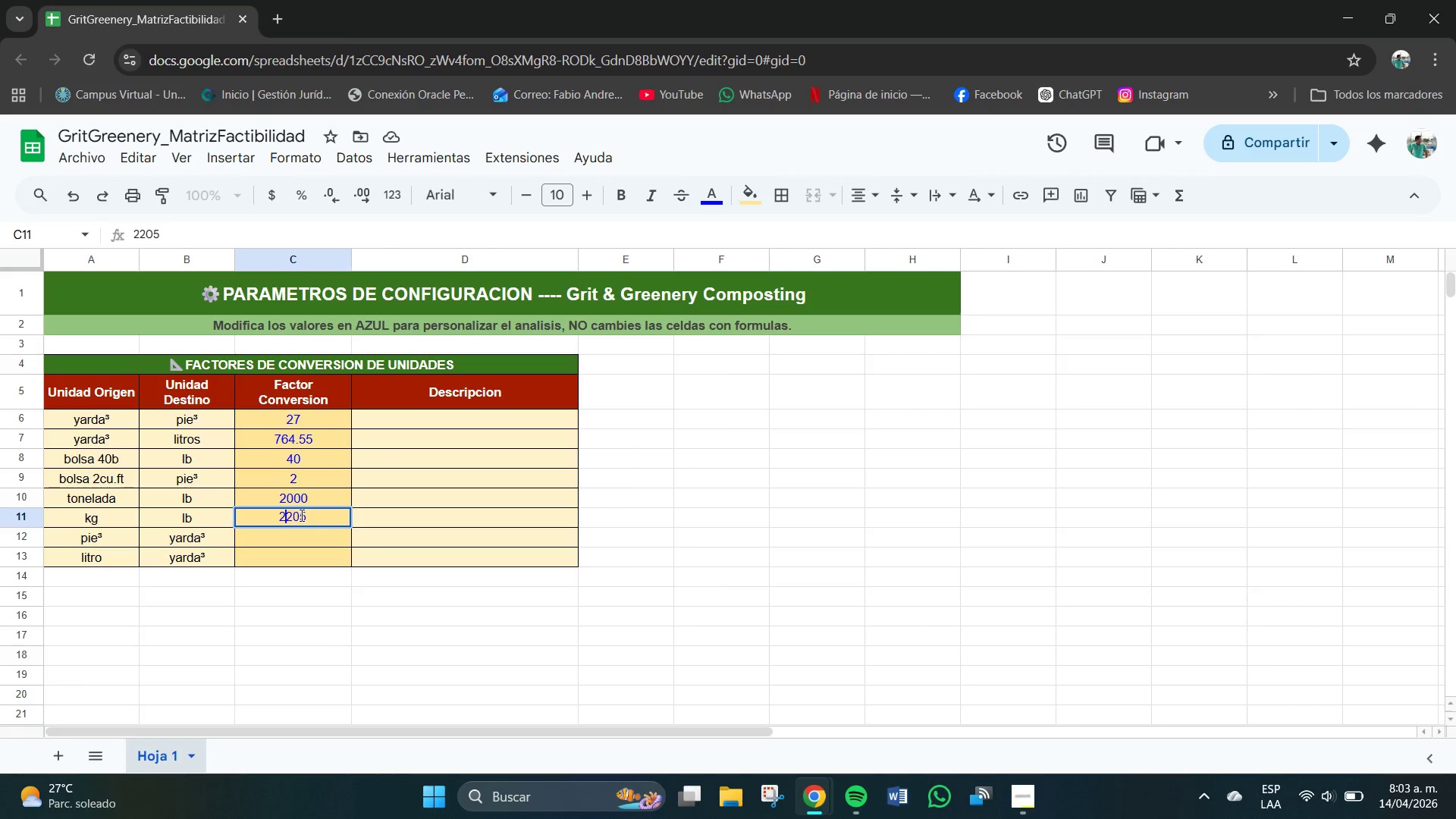 
key(ArrowLeft)
 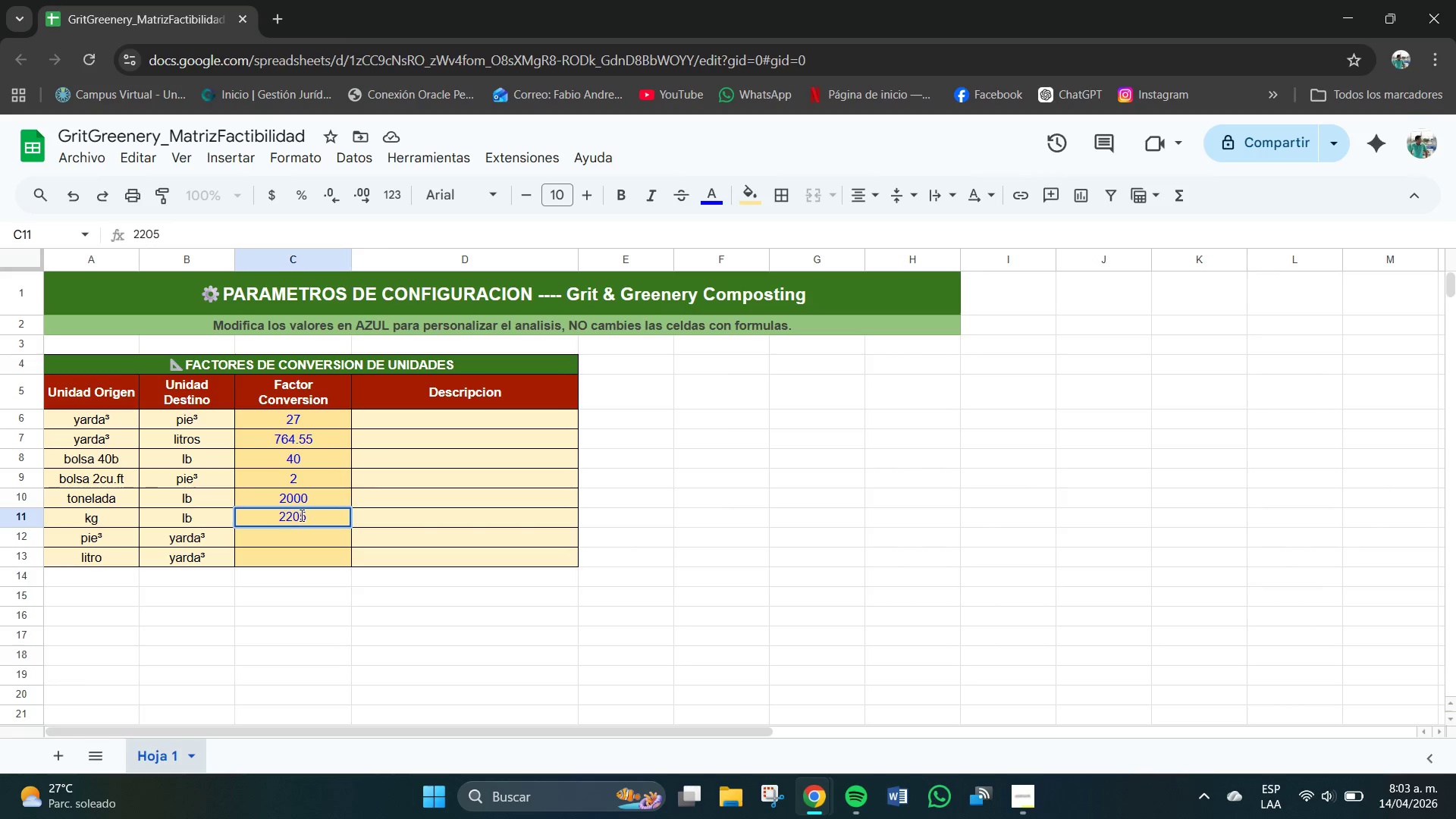 
key(NumpadDecimal)
 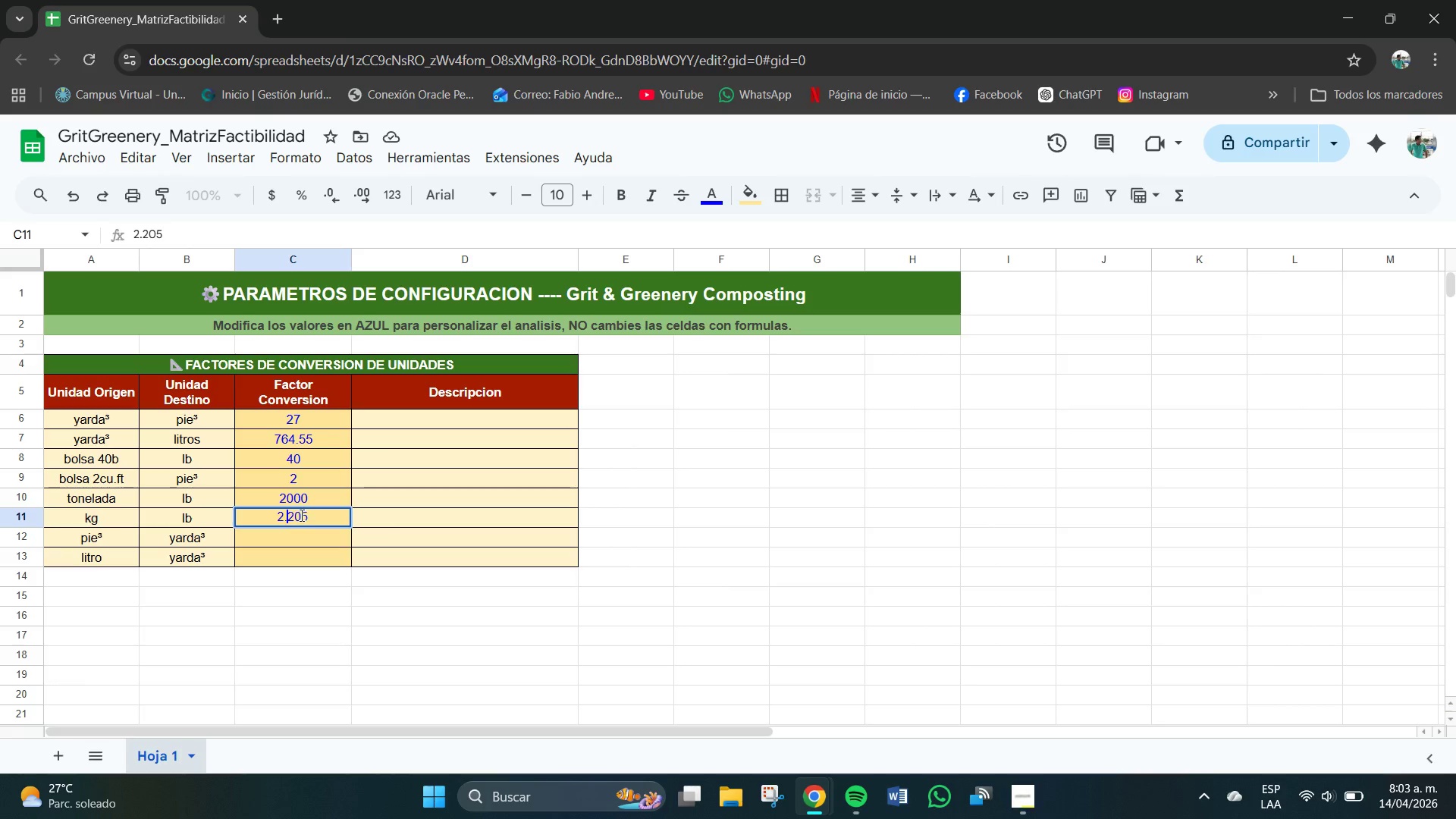 
key(NumpadEnter)
 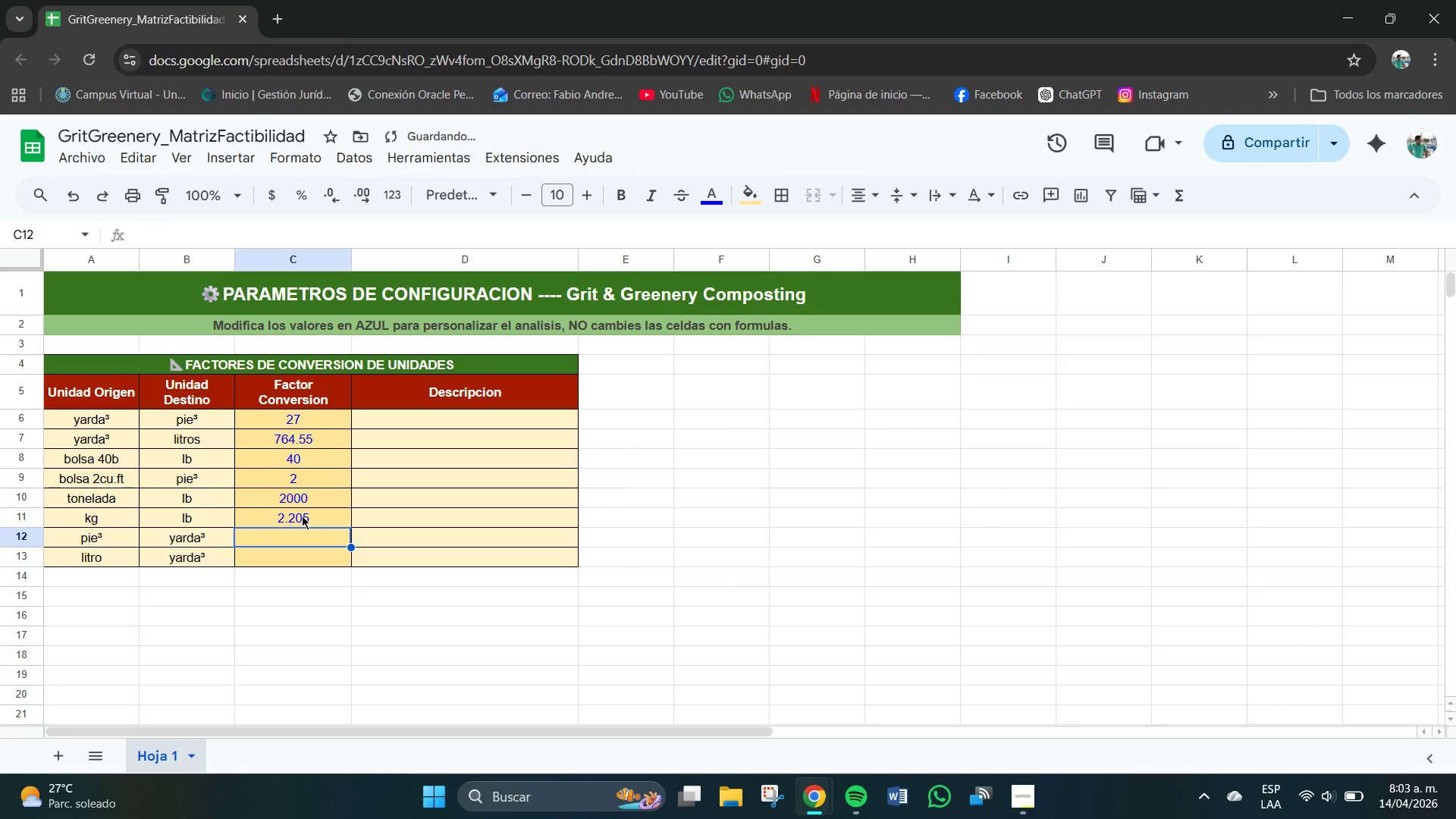 
key(Numpad0)
 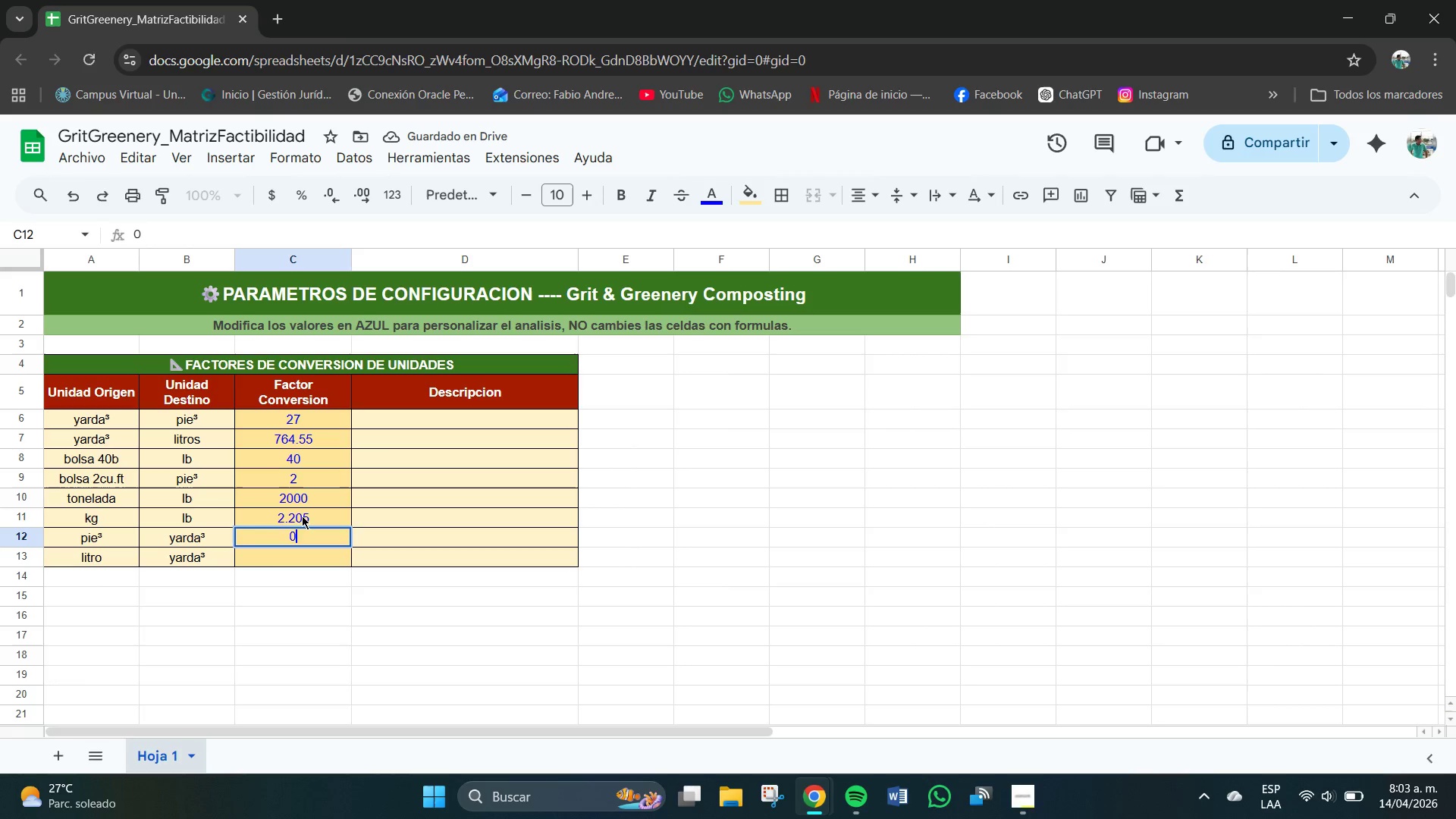 
key(NumpadDecimal)
 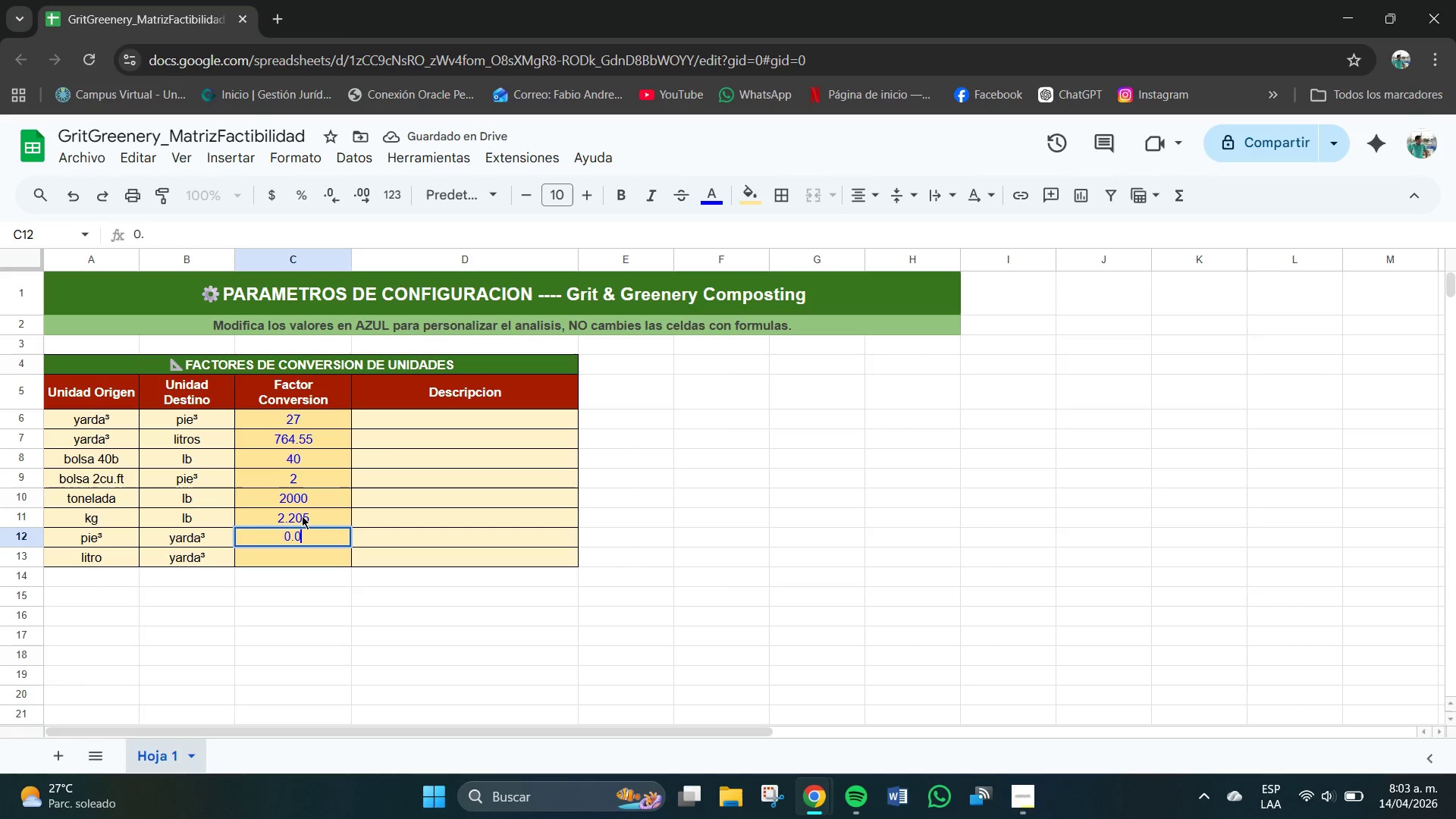 
key(Numpad0)
 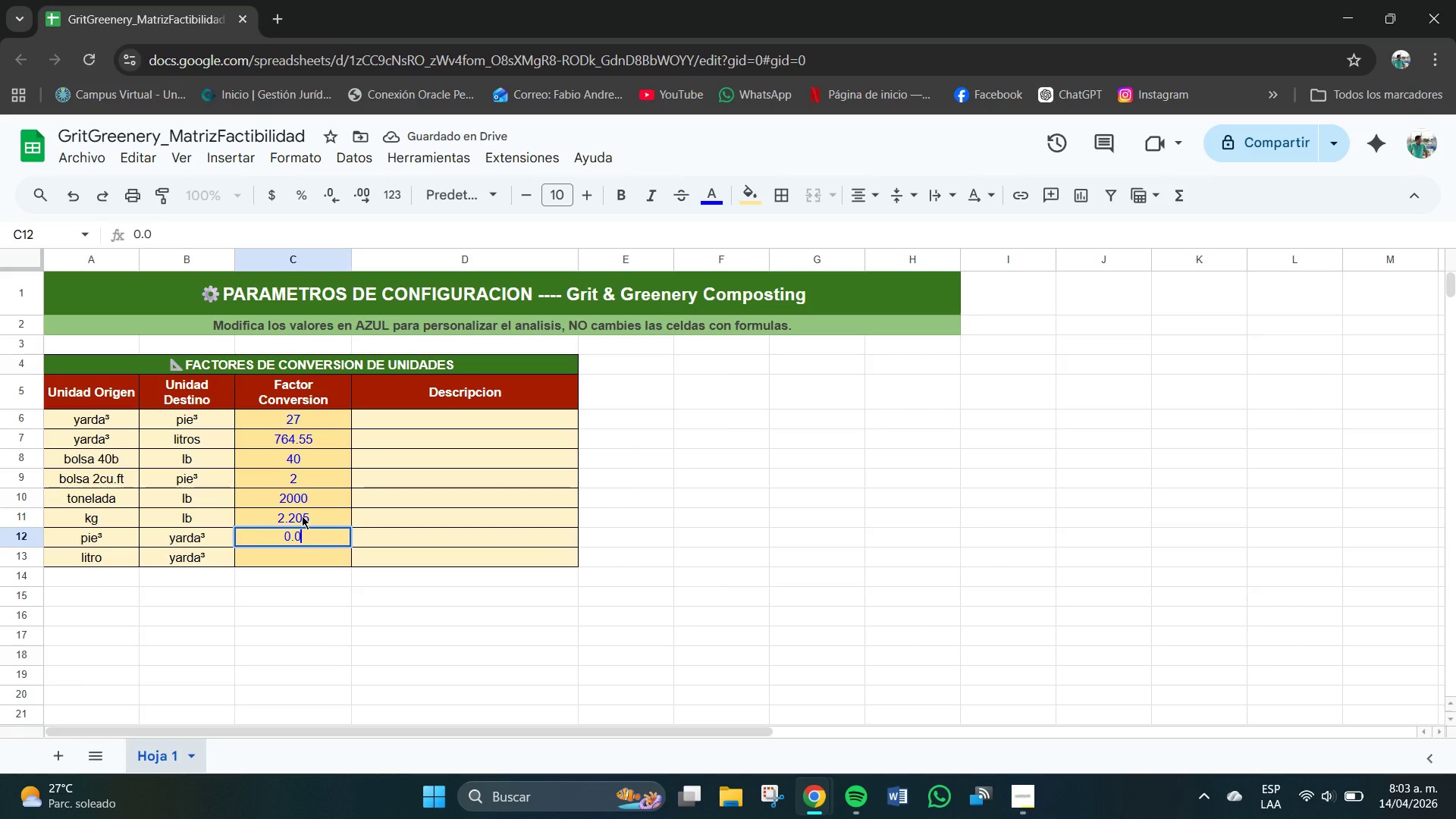 
key(Numpad0)
 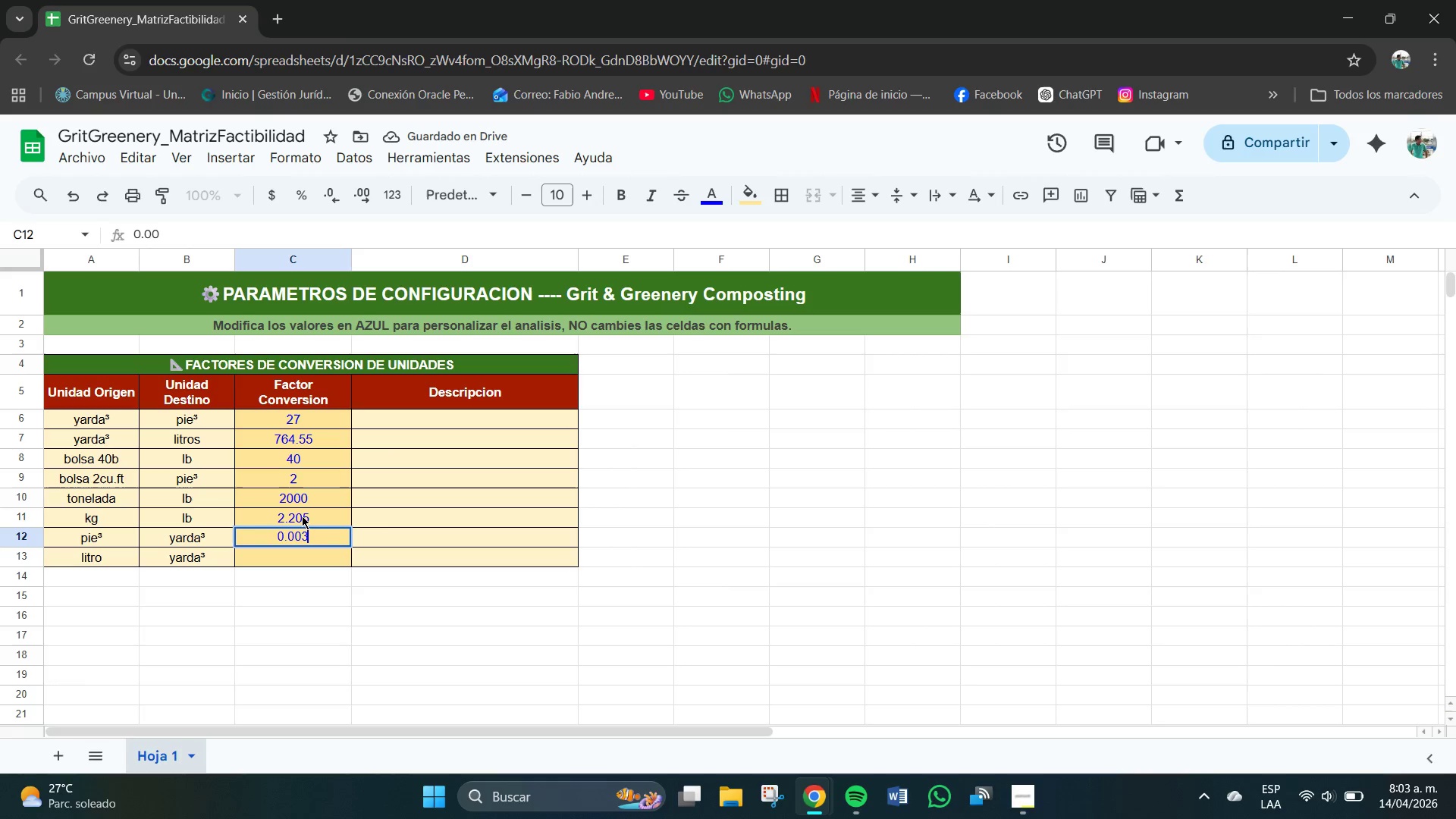 
key(Numpad3)
 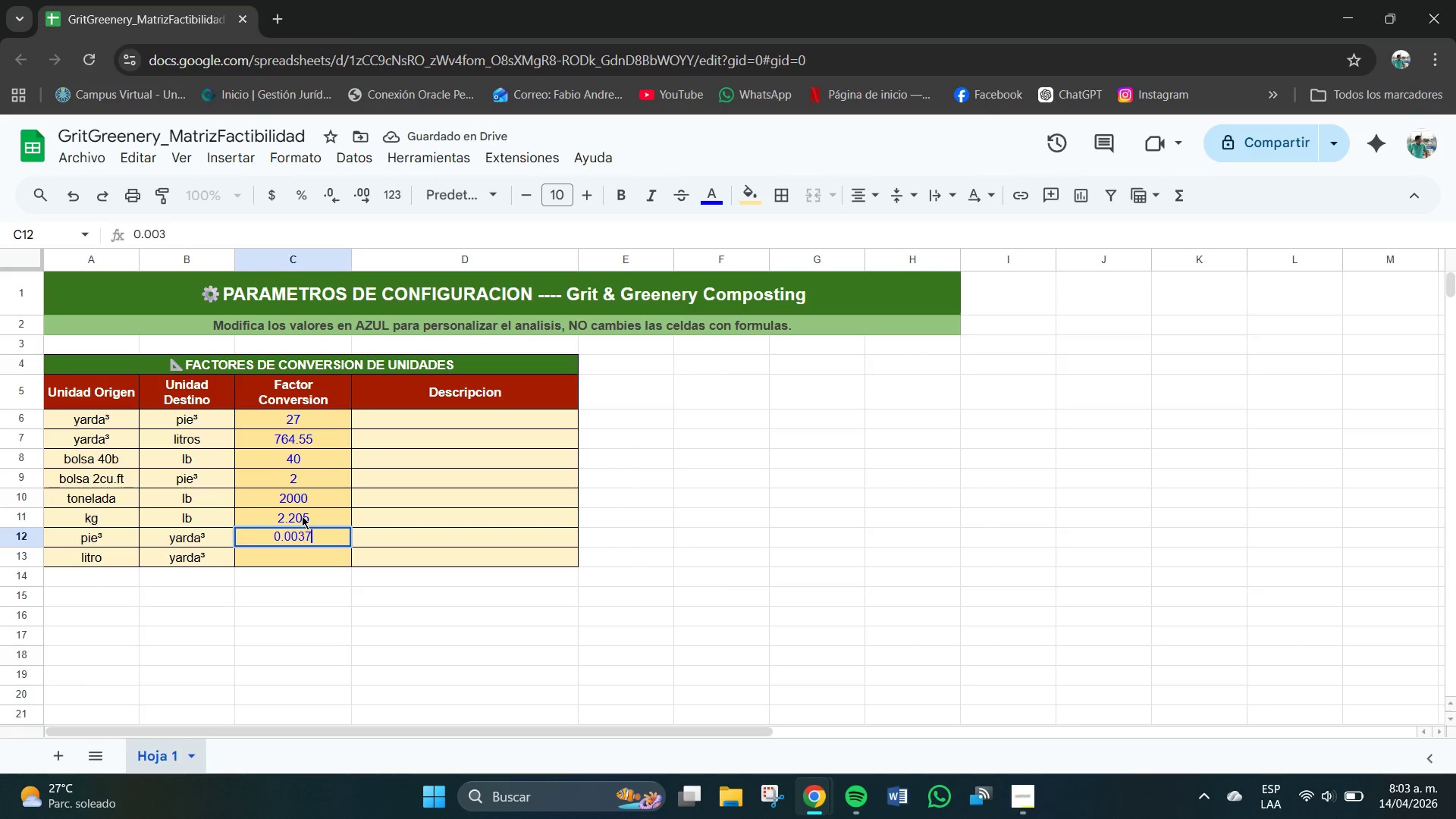 
key(Numpad7)
 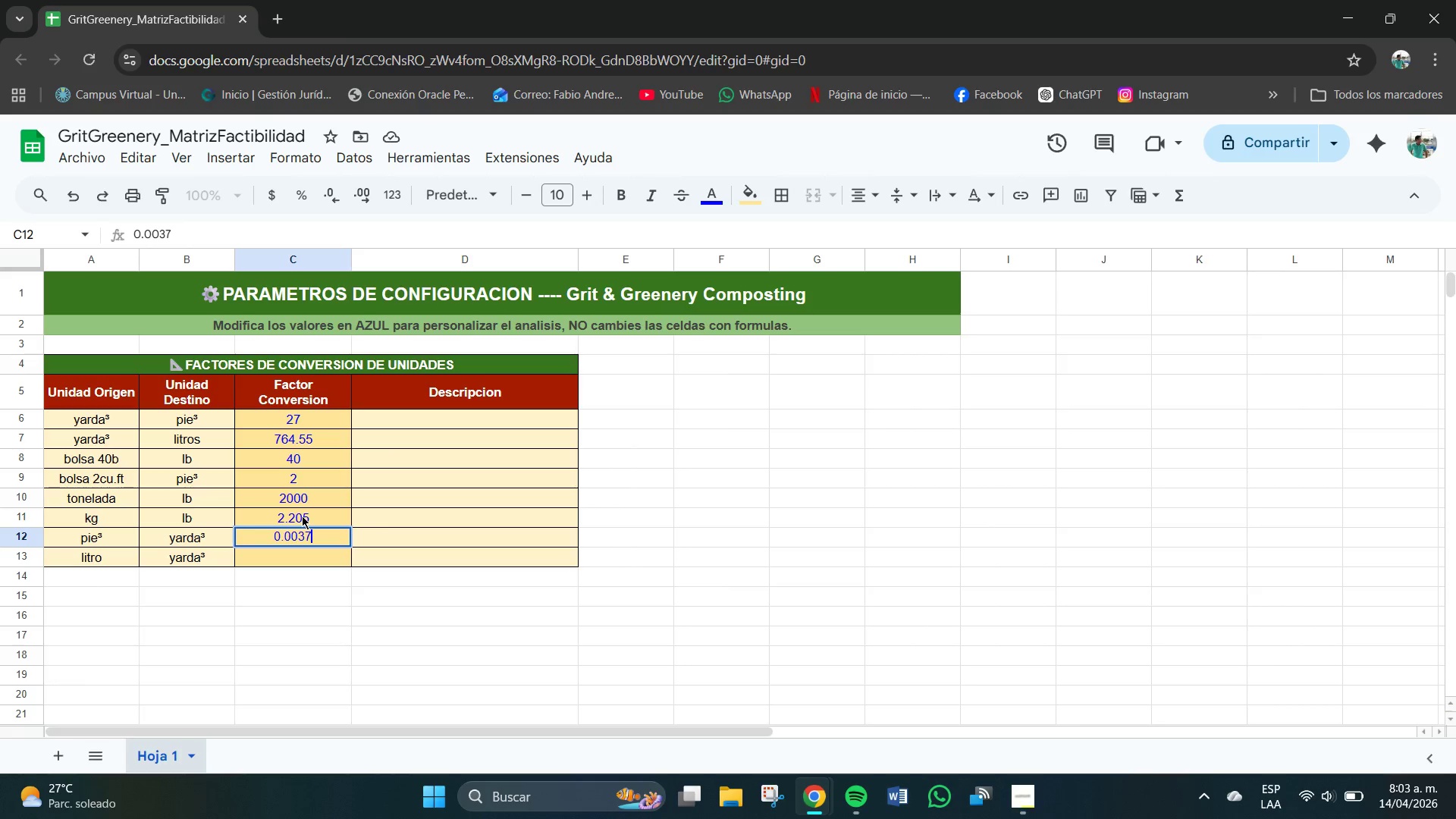 
key(NumpadEnter)
 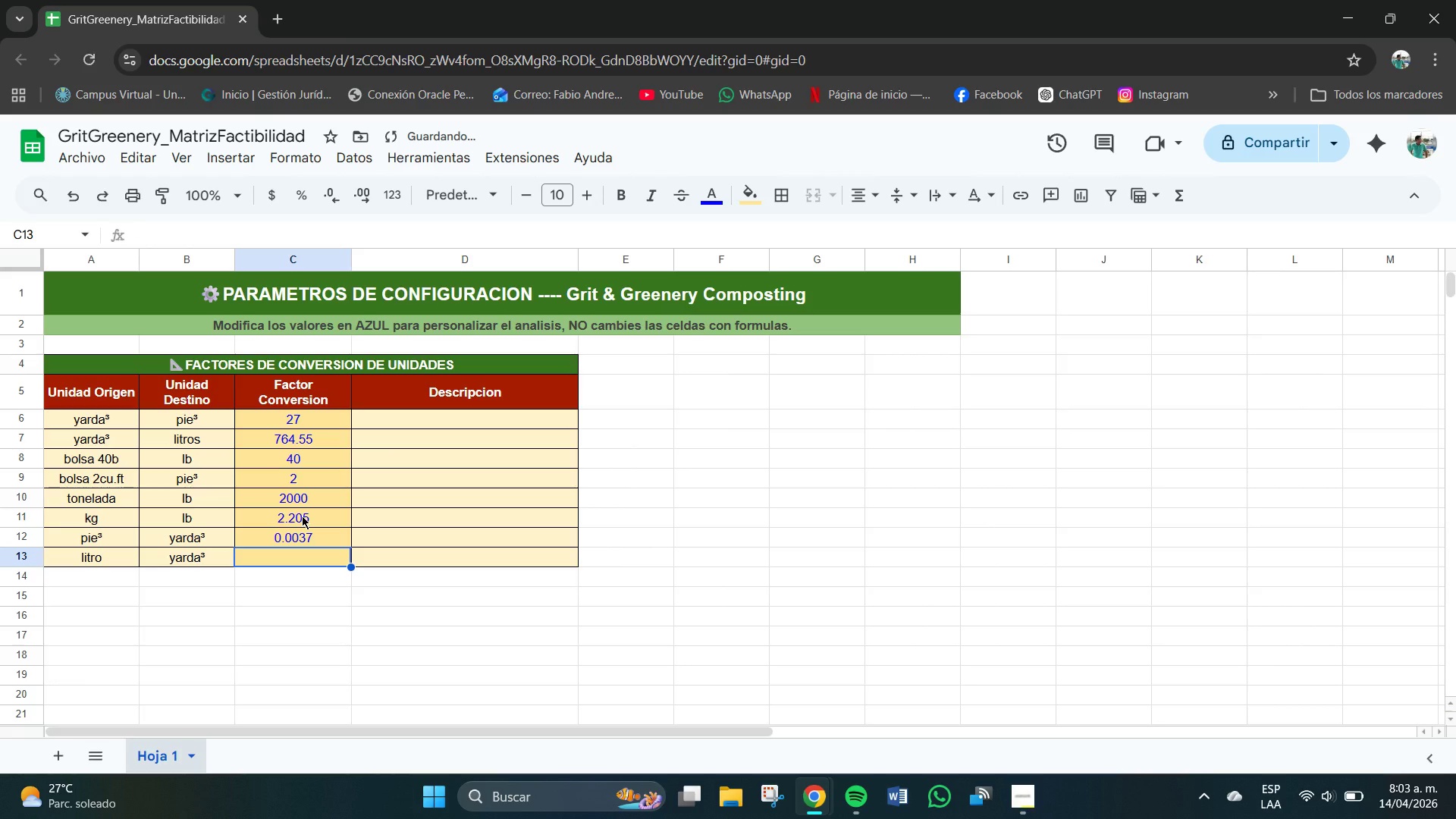 
key(Numpad0)
 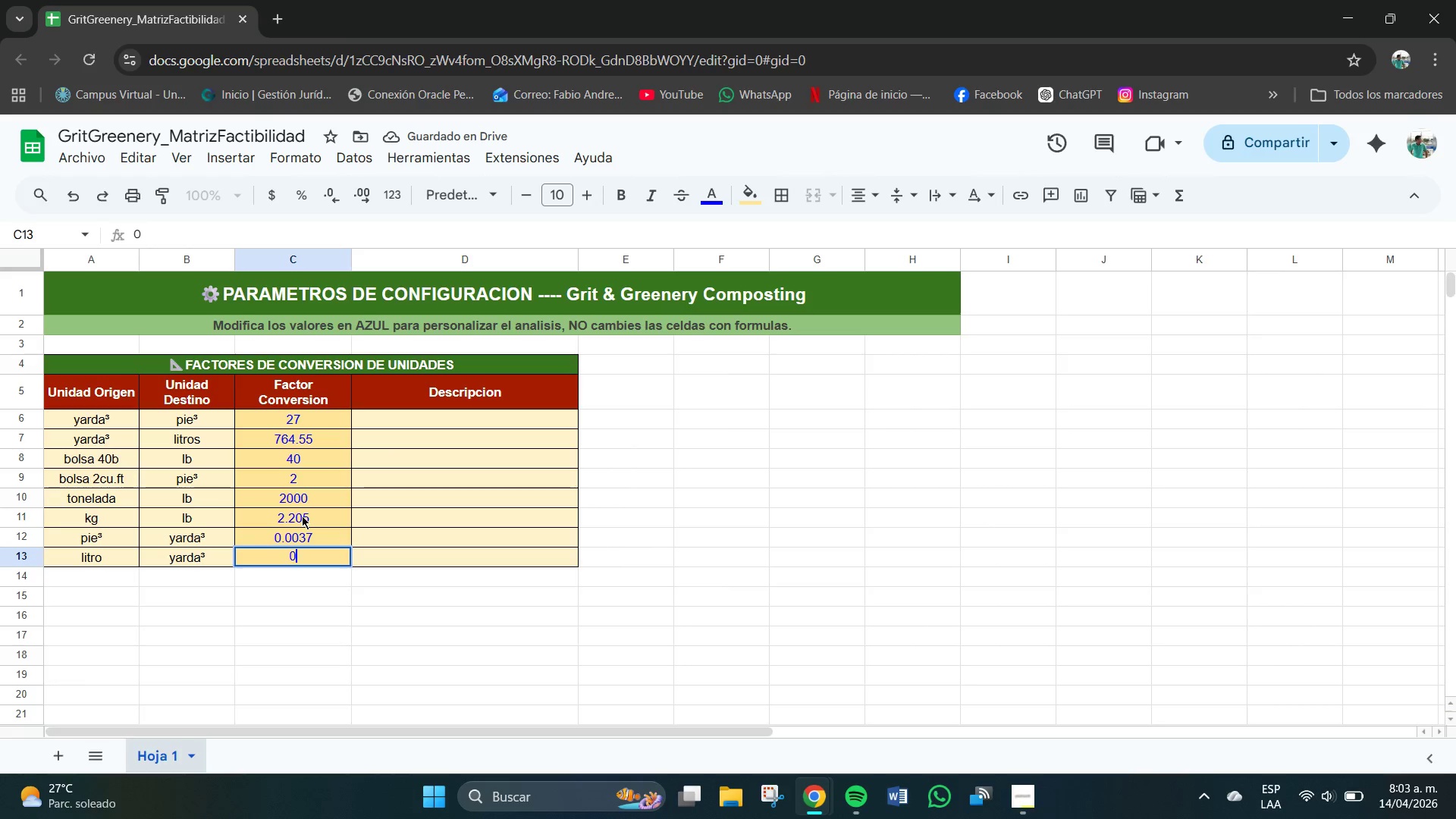 
key(NumpadDecimal)
 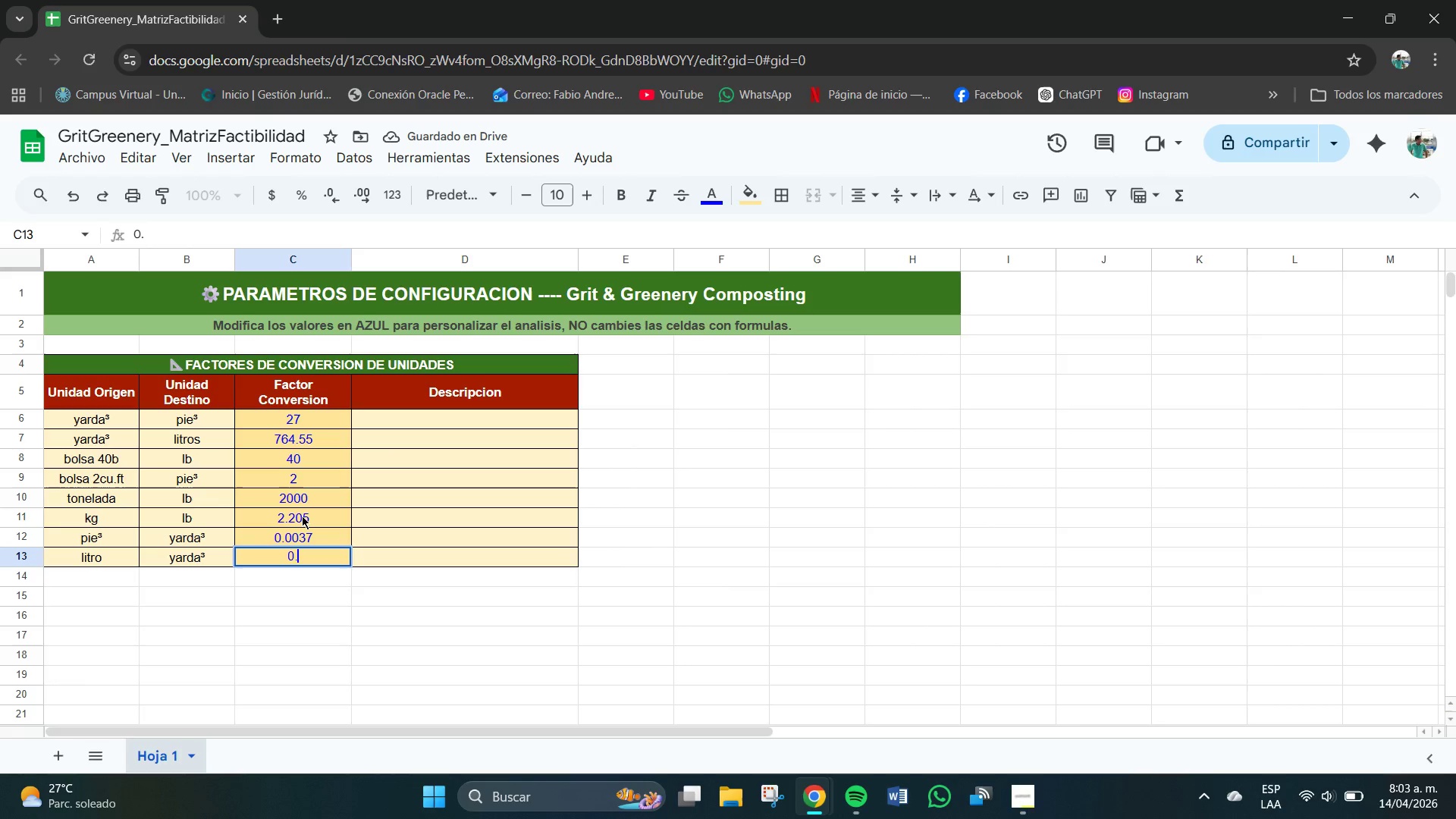 
key(Numpad0)
 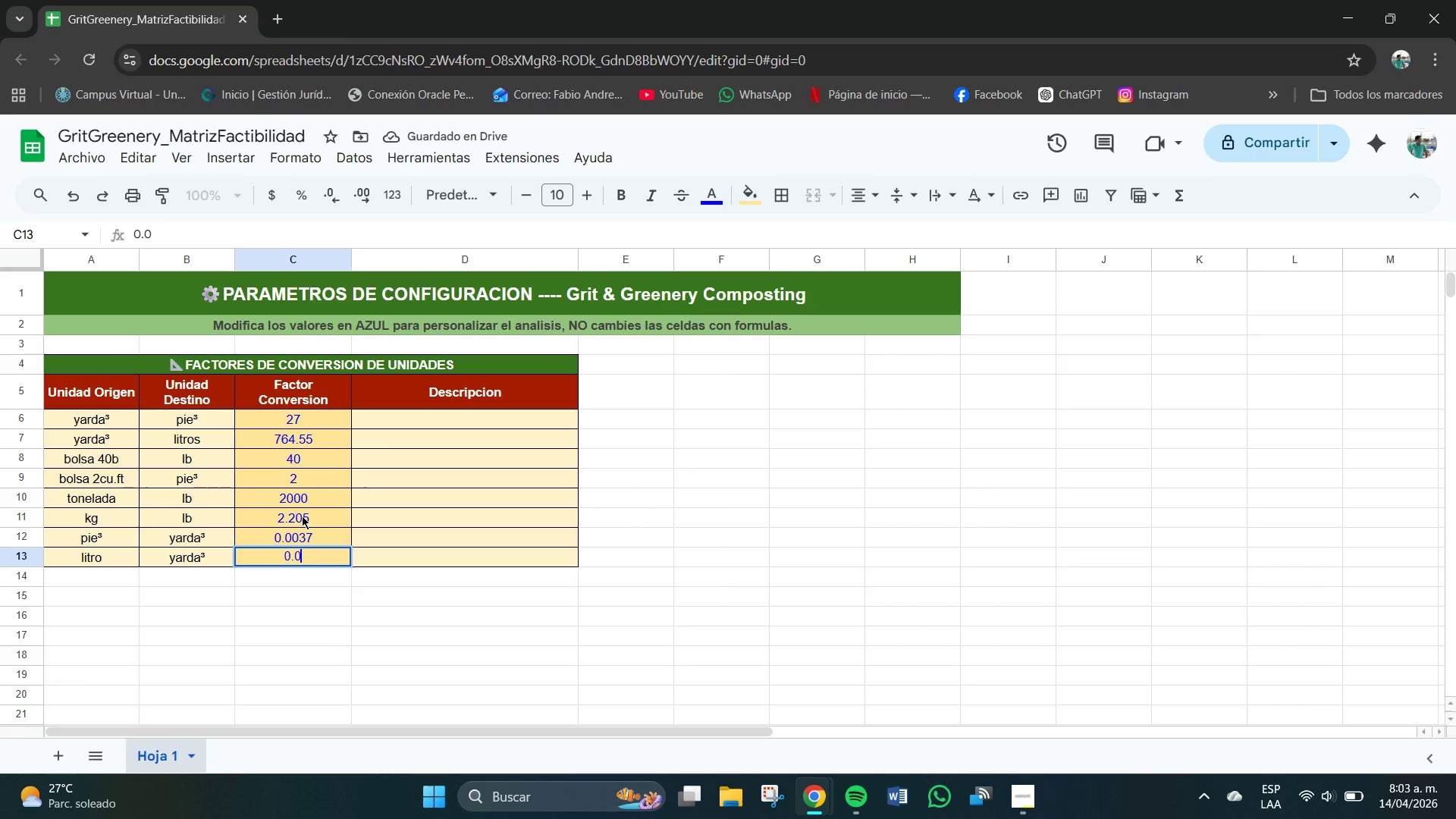 
key(Numpad0)
 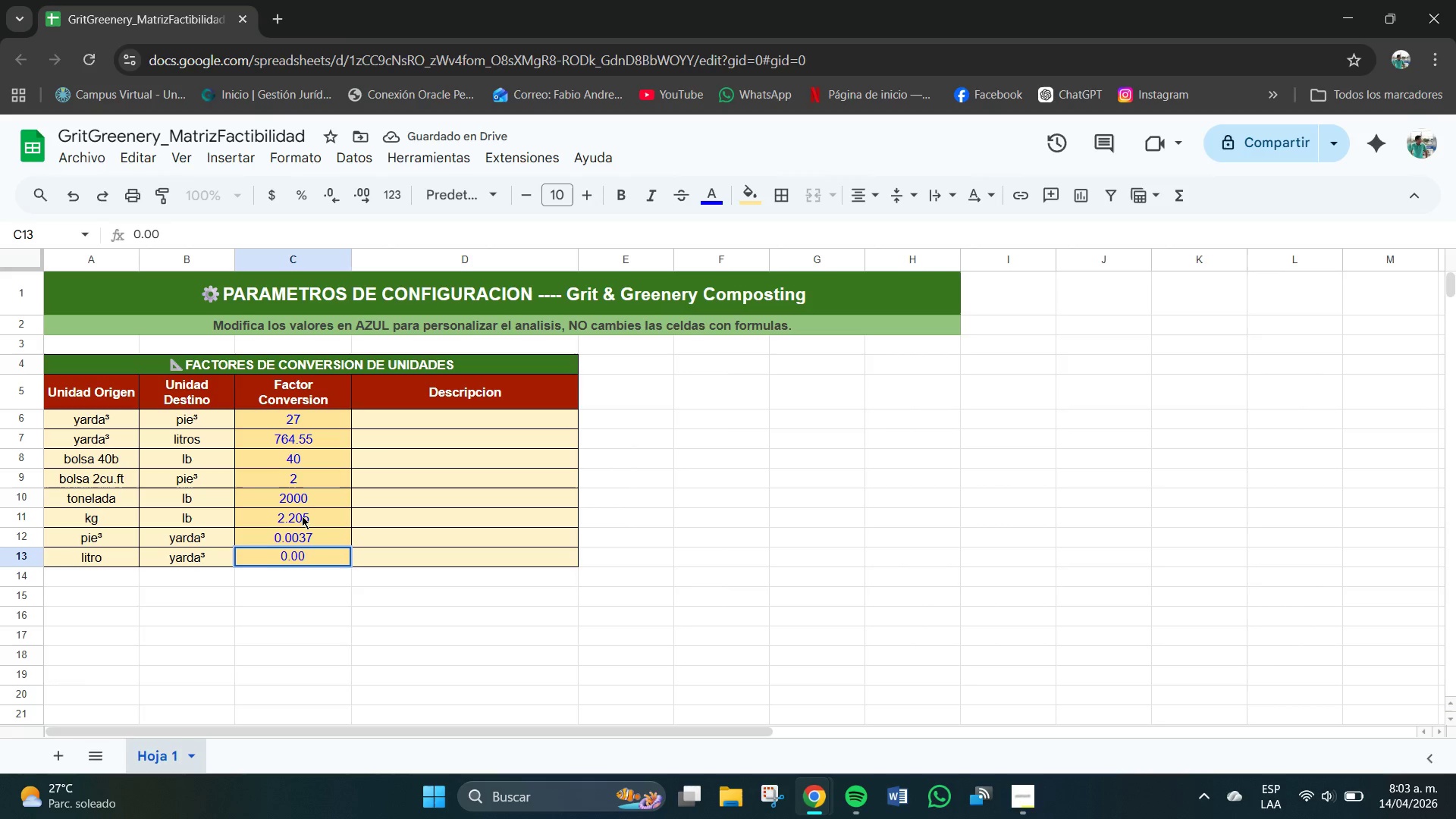 
key(Numpad1)
 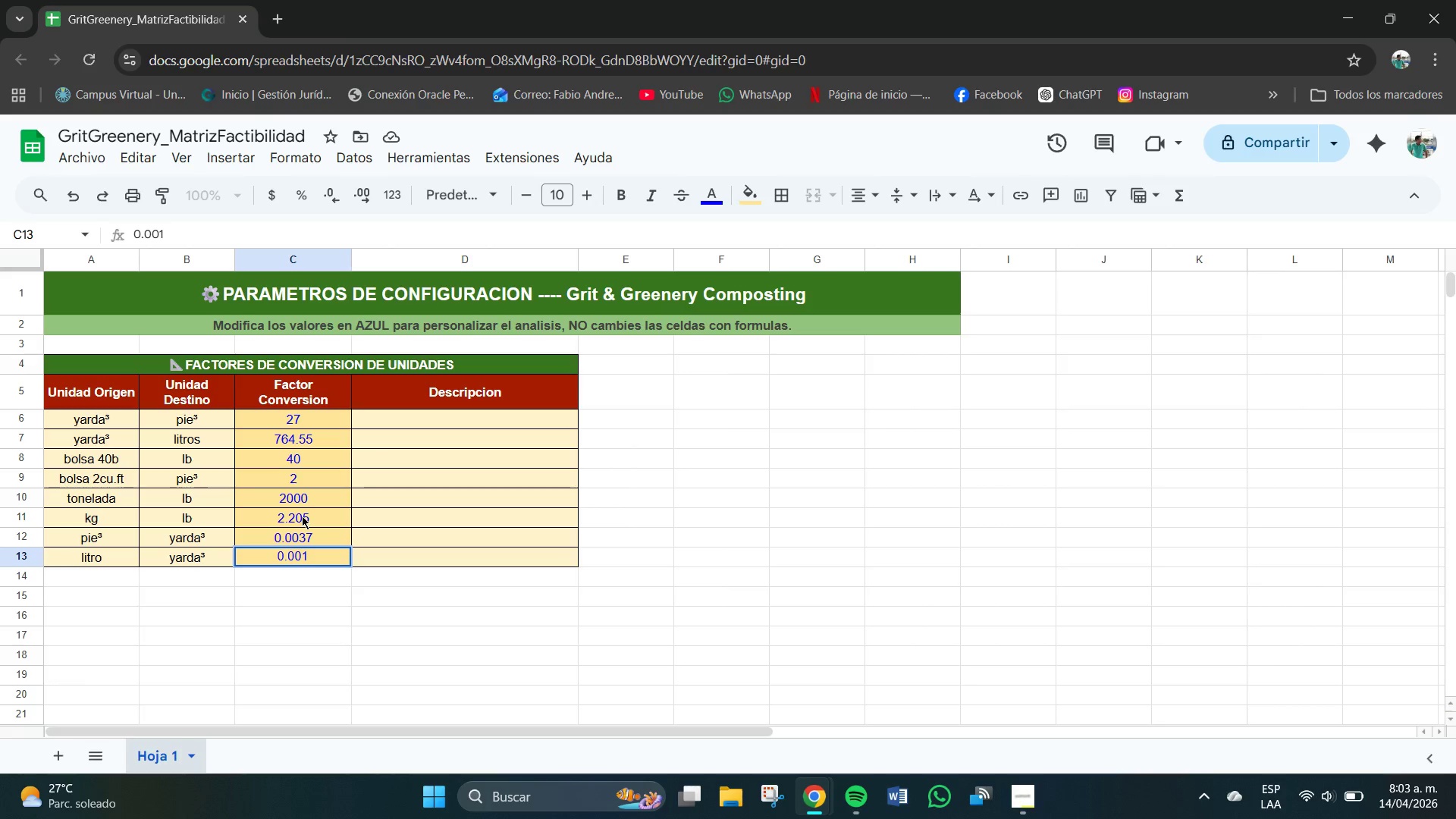 
key(Numpad3)
 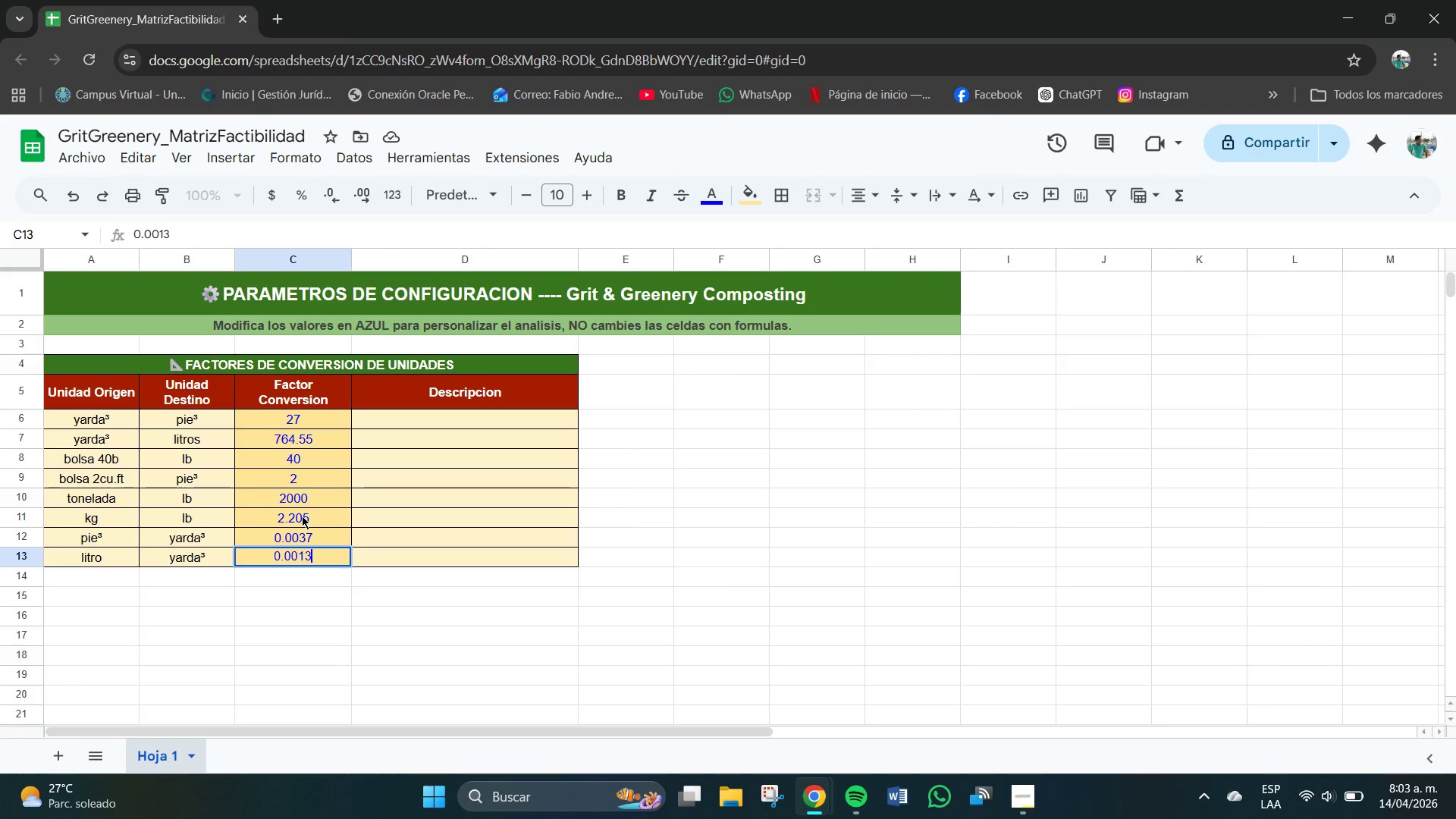 
key(Numpad1)
 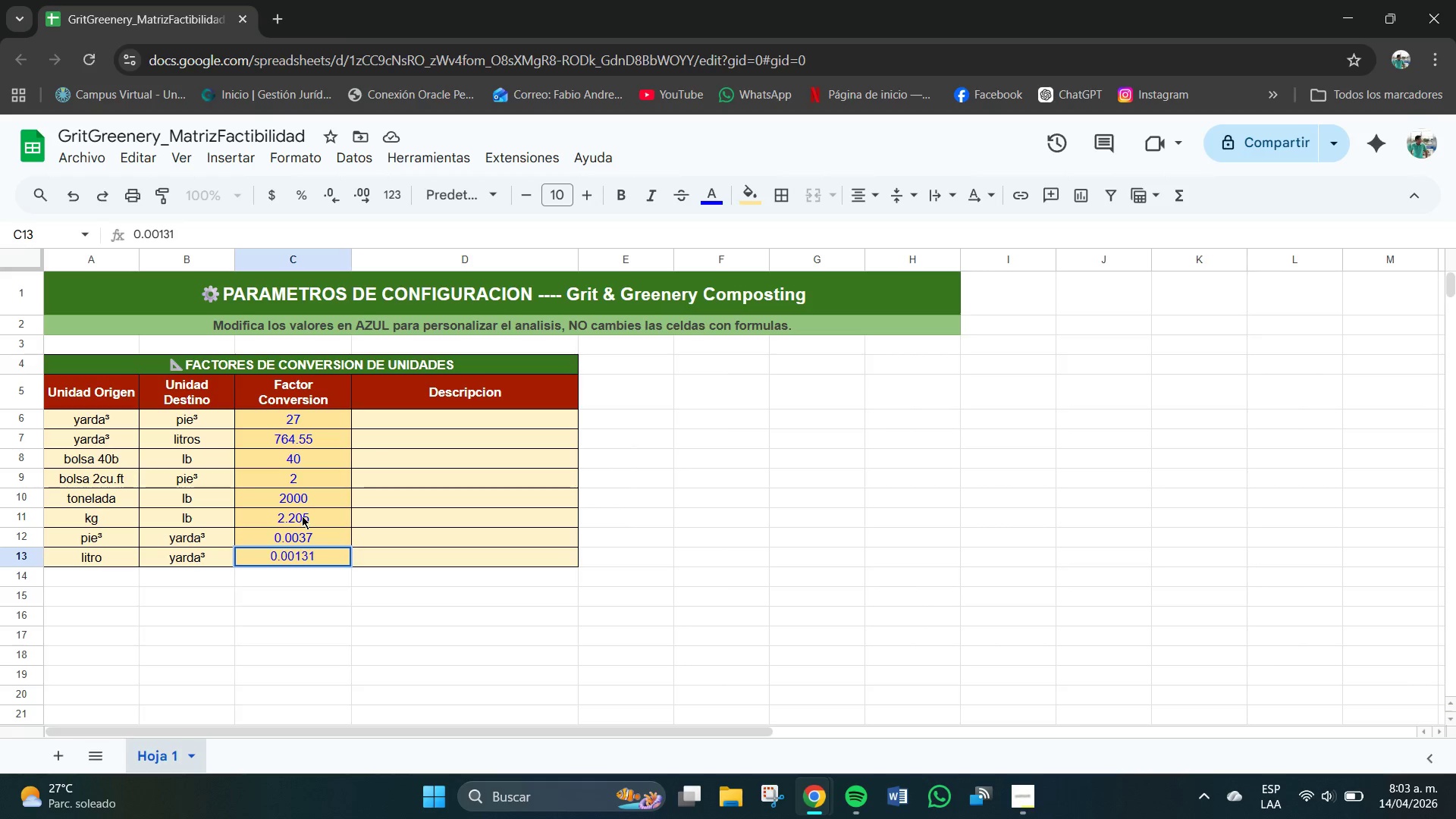 
key(NumpadEnter)
 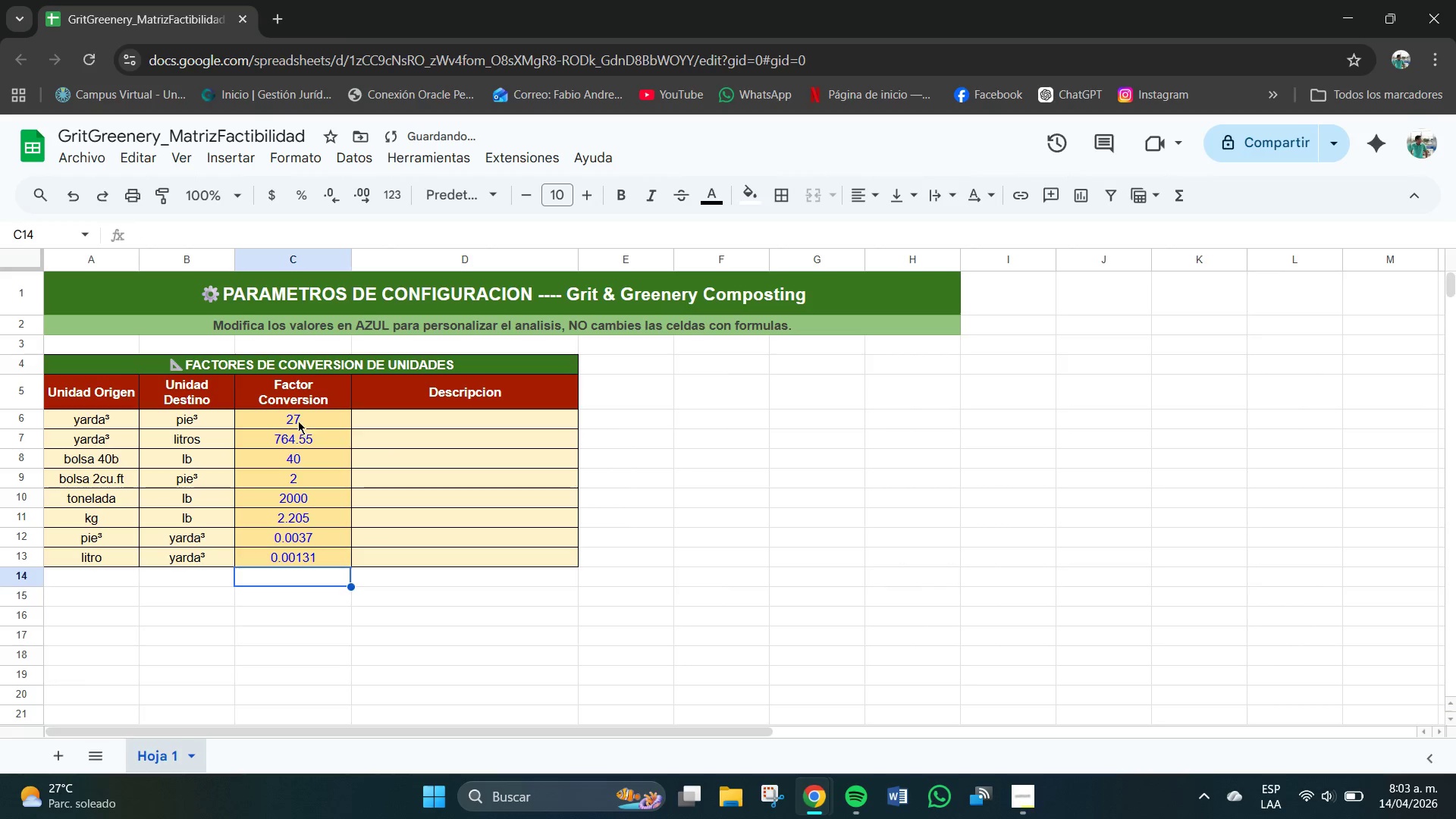 
left_click_drag(start_coordinate=[290, 413], to_coordinate=[306, 555])
 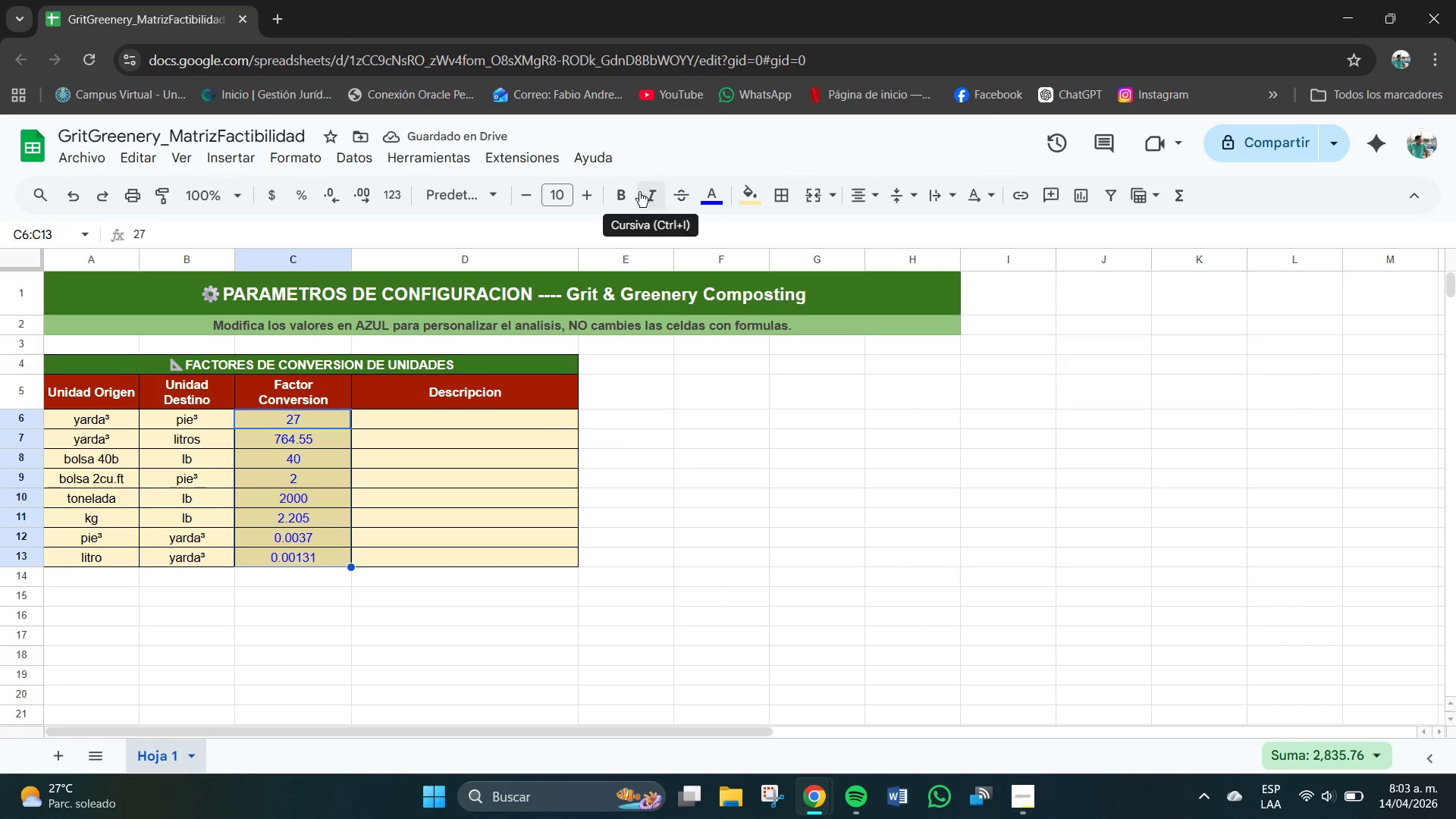 
left_click([625, 190])
 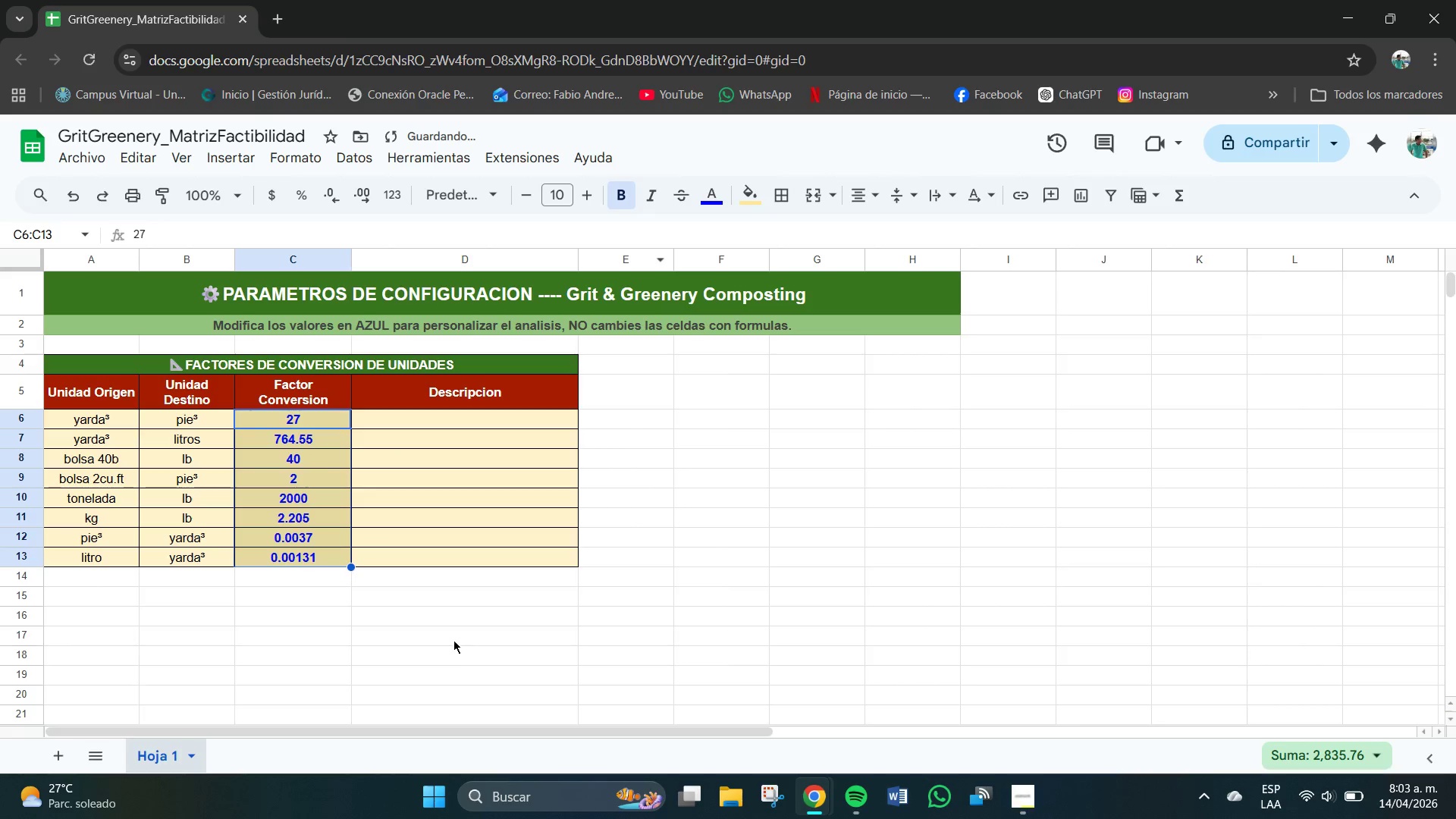 
left_click([453, 642])
 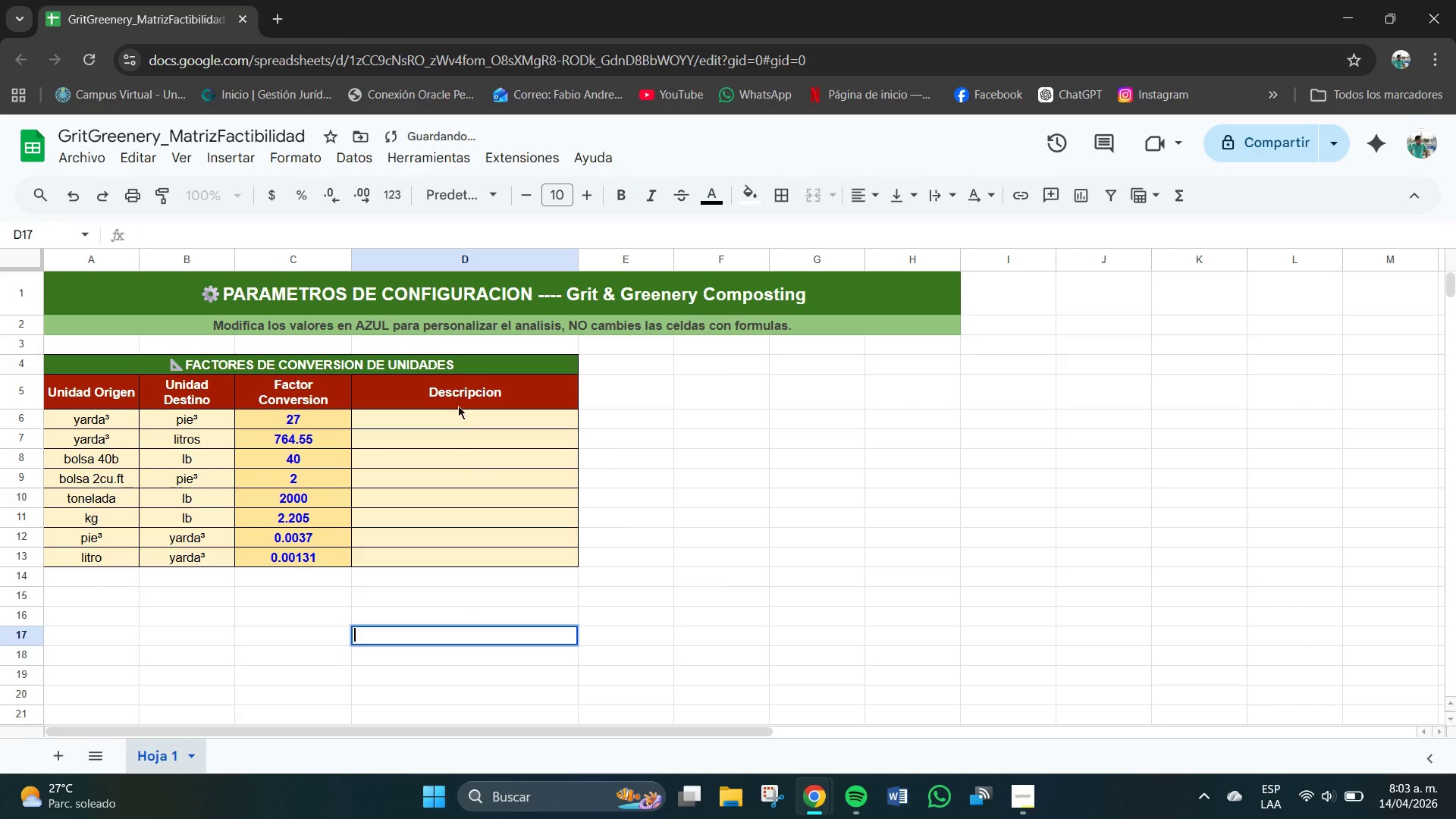 
left_click([441, 419])
 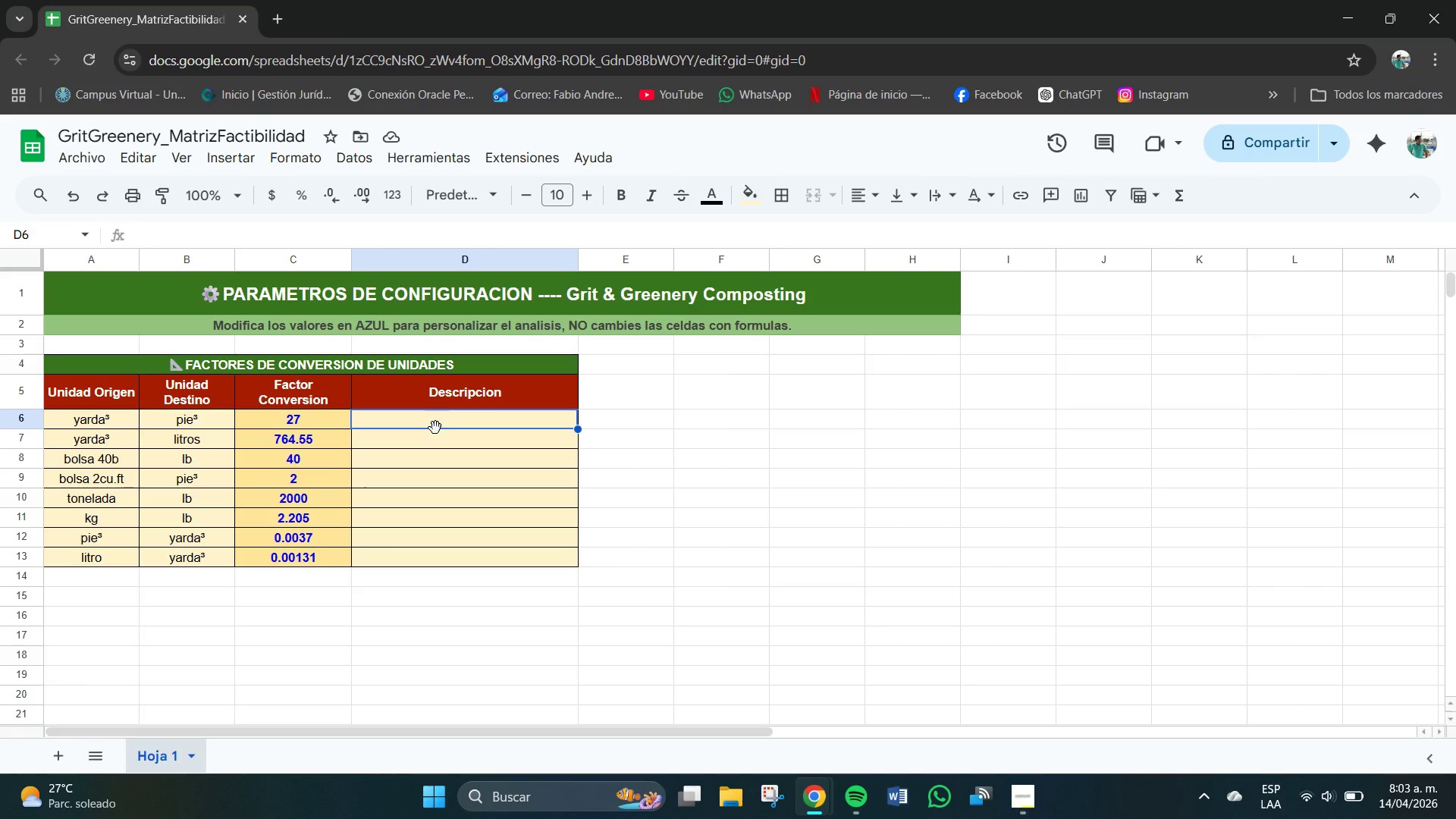 
wait(6.2)
 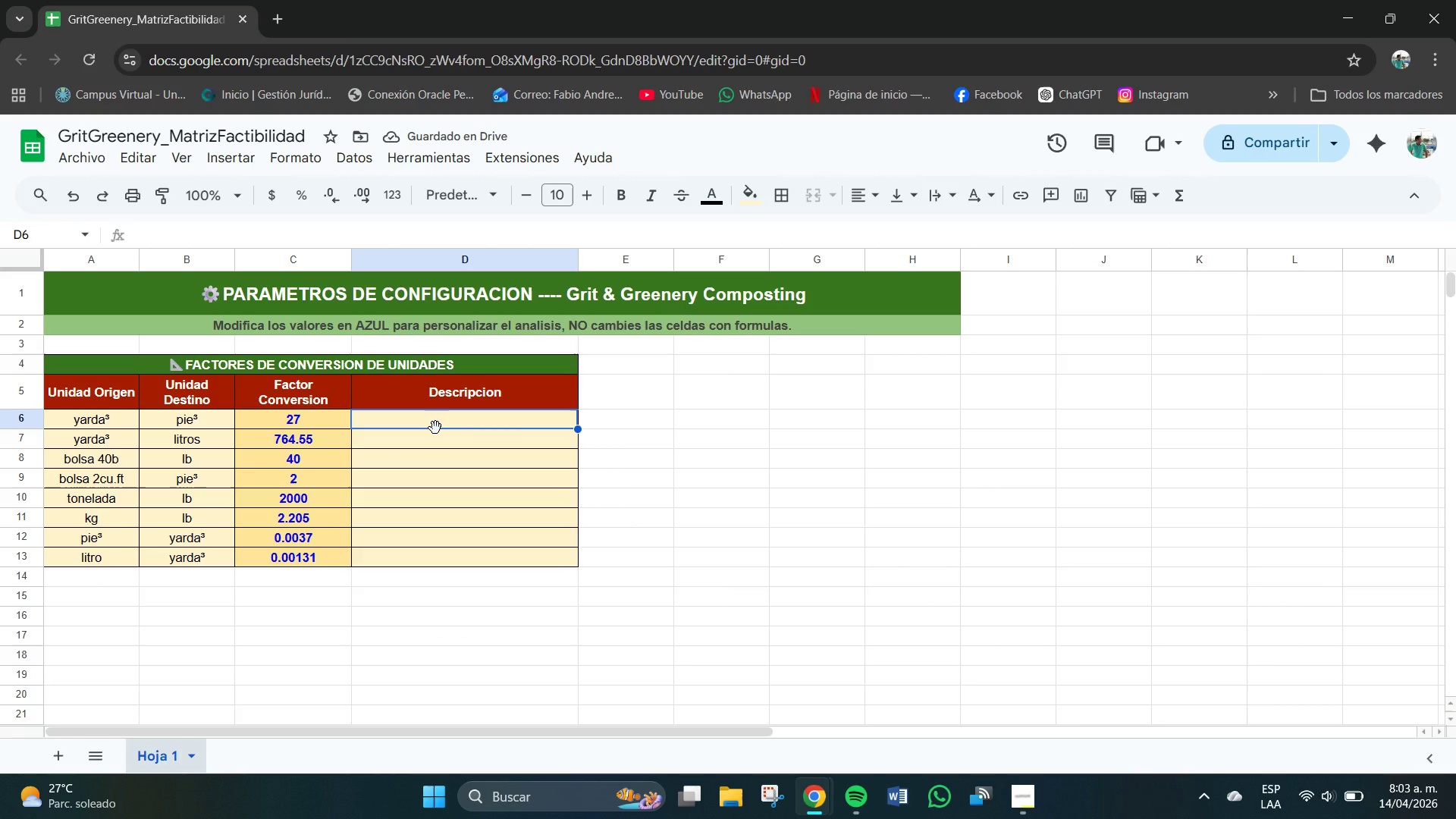 
type(1 year)
key(Backspace)
key(Backspace)
key(Backspace)
type(arda cub)
key(Backspace)
key(Backspace)
type(u)
key(Backspace)
type(c)
key(Backspace)
type(ubica ) 27 pies cubicos)
 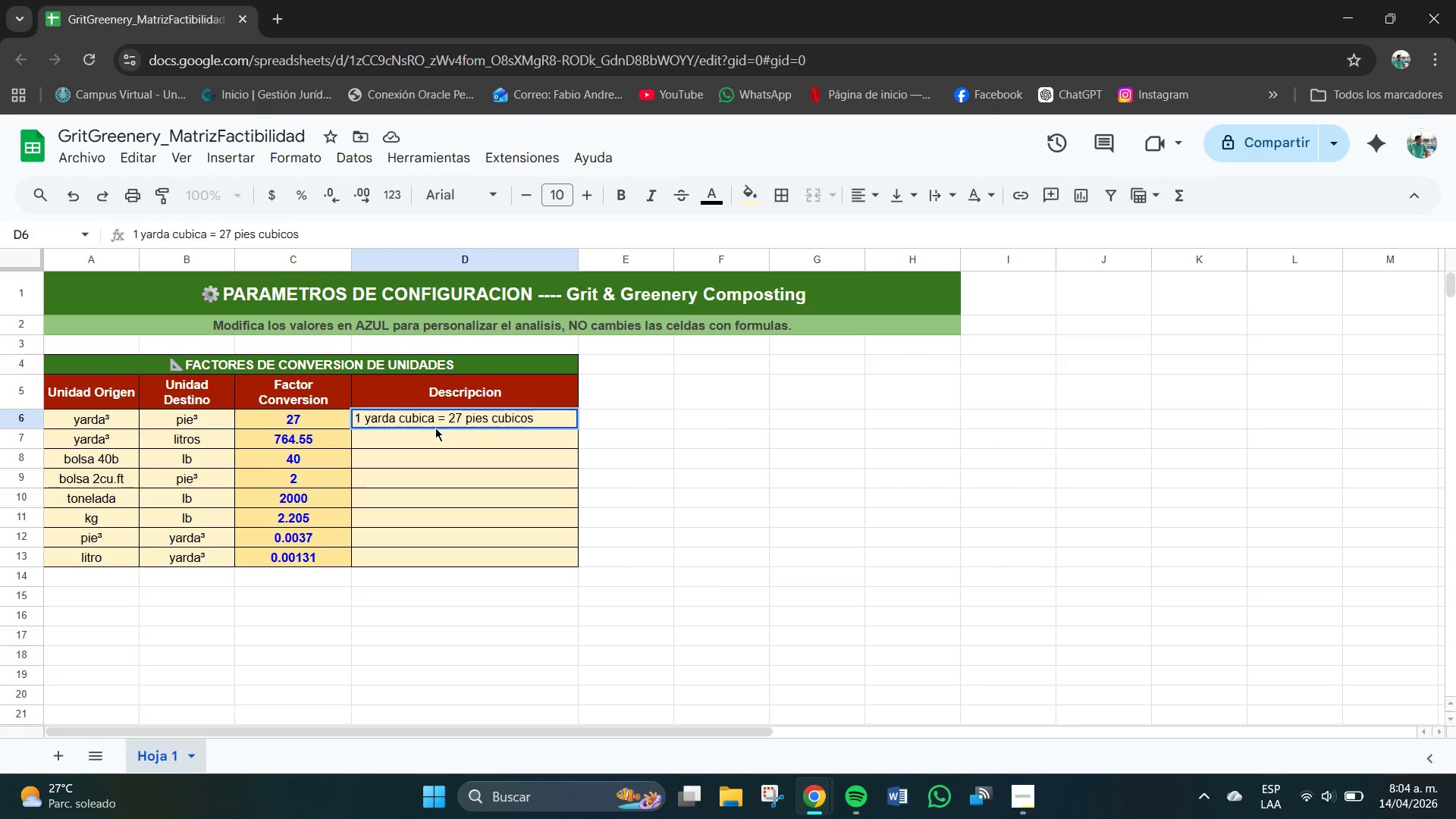 
key(Enter)
 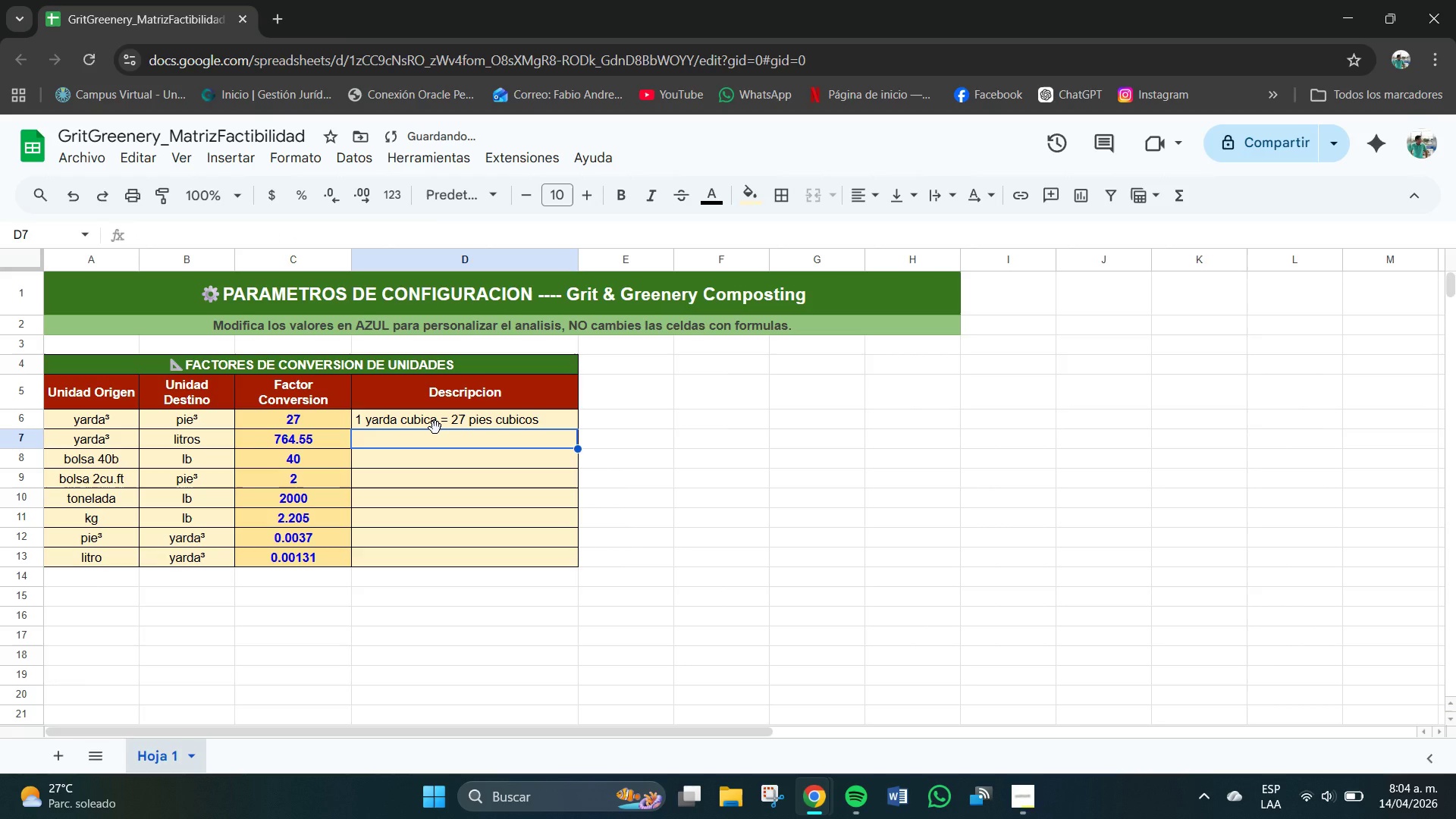 
type(yar)
key(Backspace)
key(Backspace)
key(Backspace)
type(1 yarda cubica ( 764.55 listro)
key(Backspace)
key(Backspace)
key(Backspace)
key(Backspace)
type(tros)
 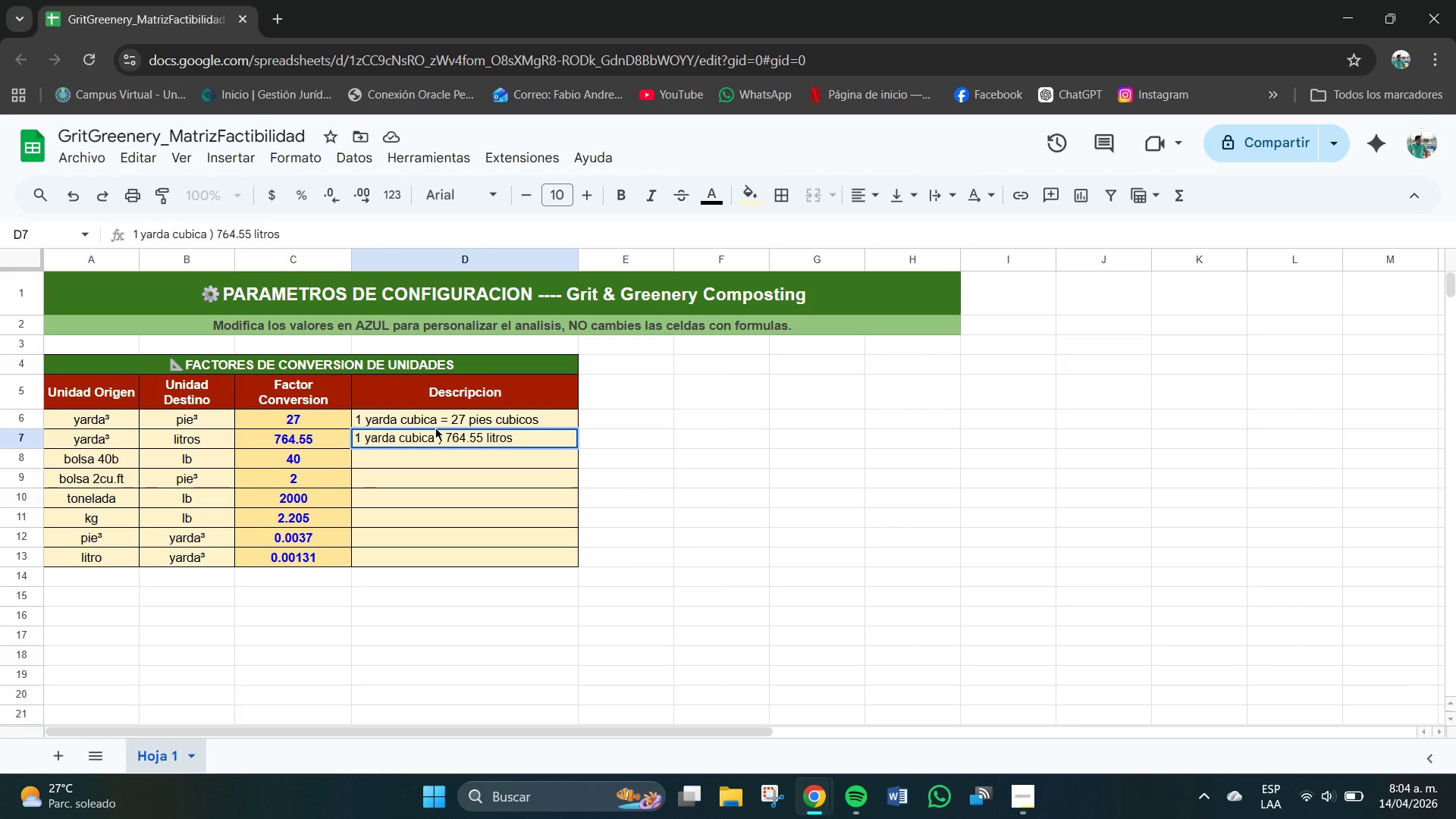 
key(Enter)
 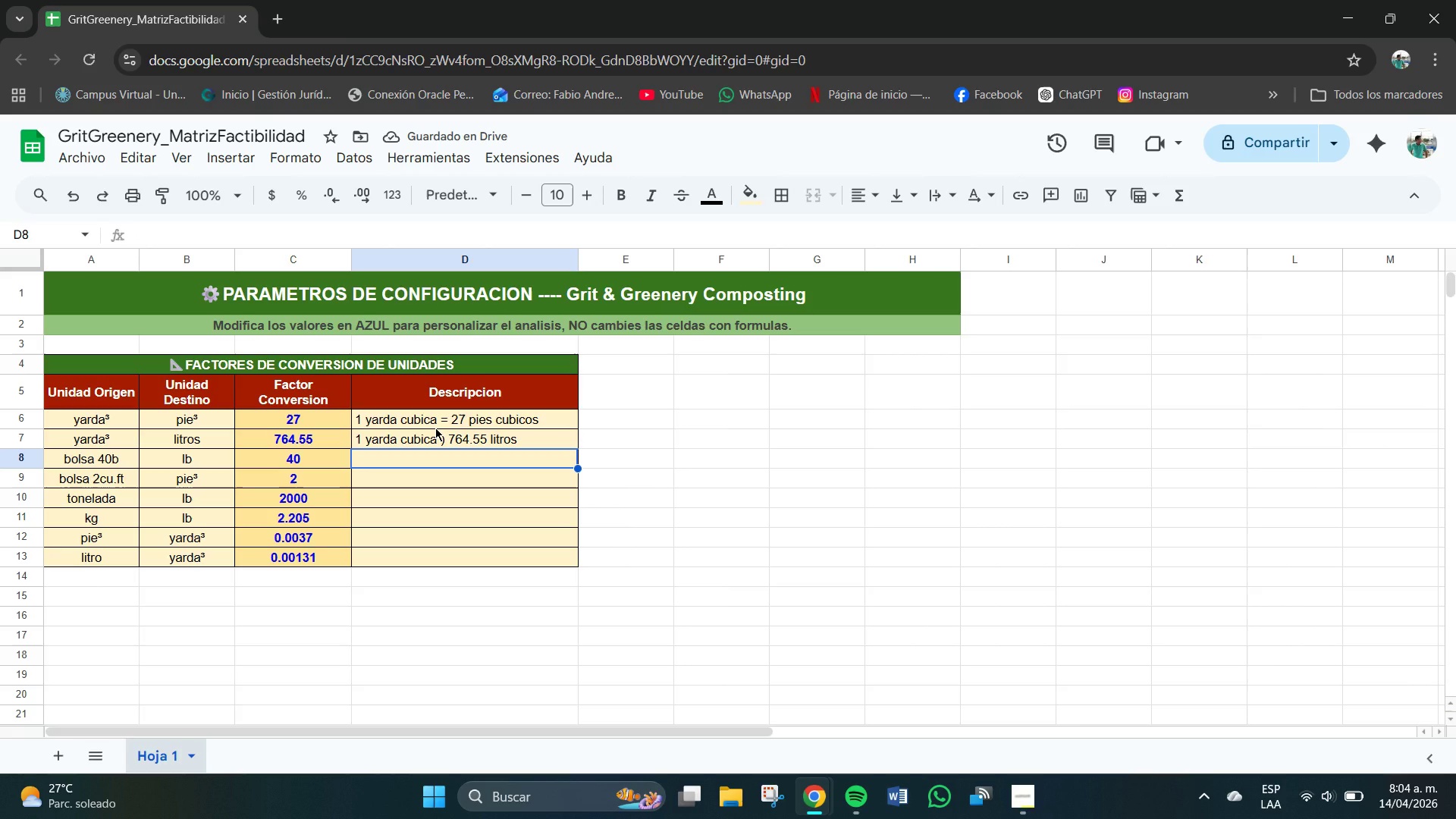 
type(Bosl)
key(Backspace)
key(Backspace)
type(lsa estandare)
key(Backspace)
key(Backspace)
type(r de 40 libras)
 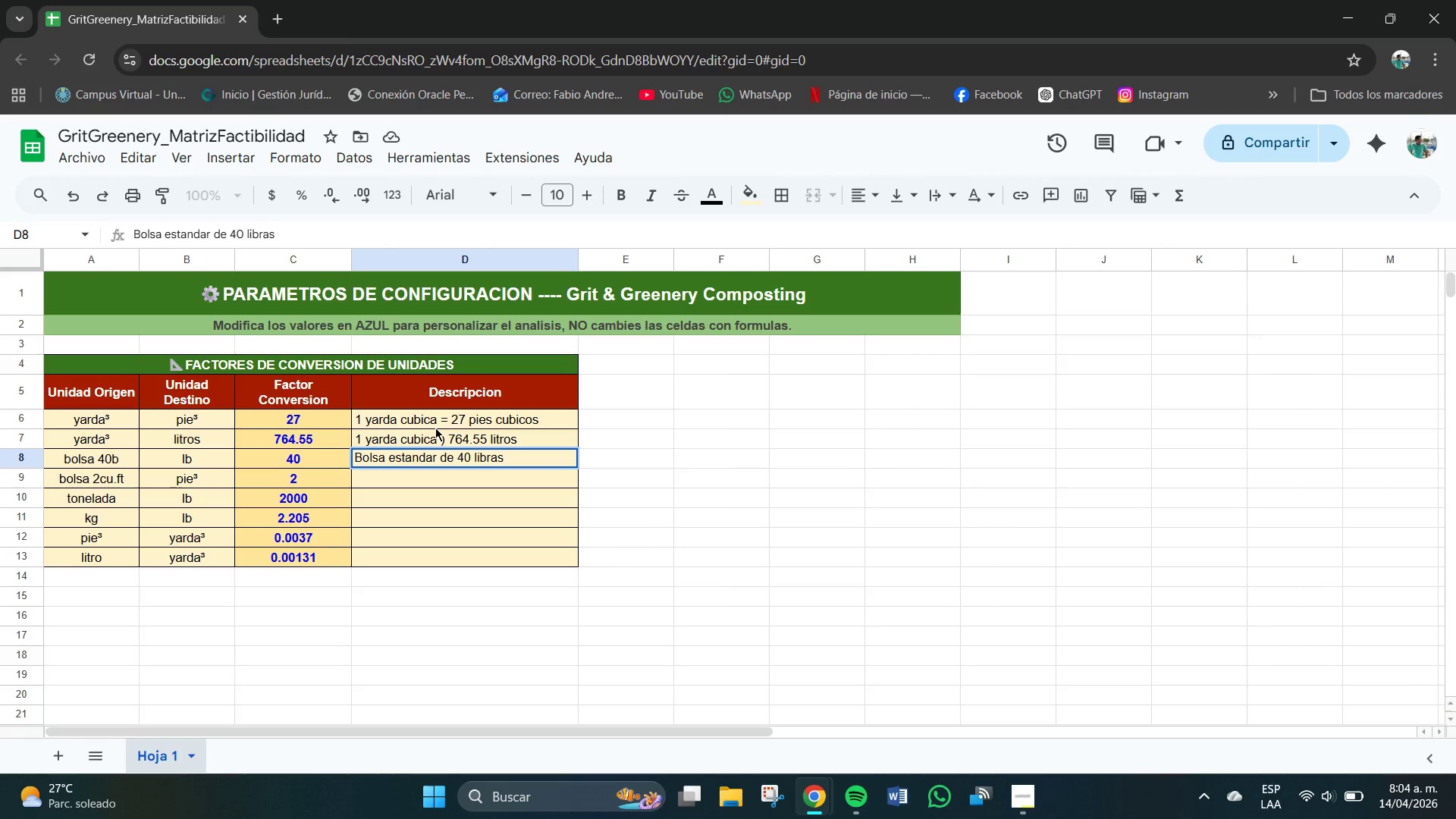 
key(Enter)
 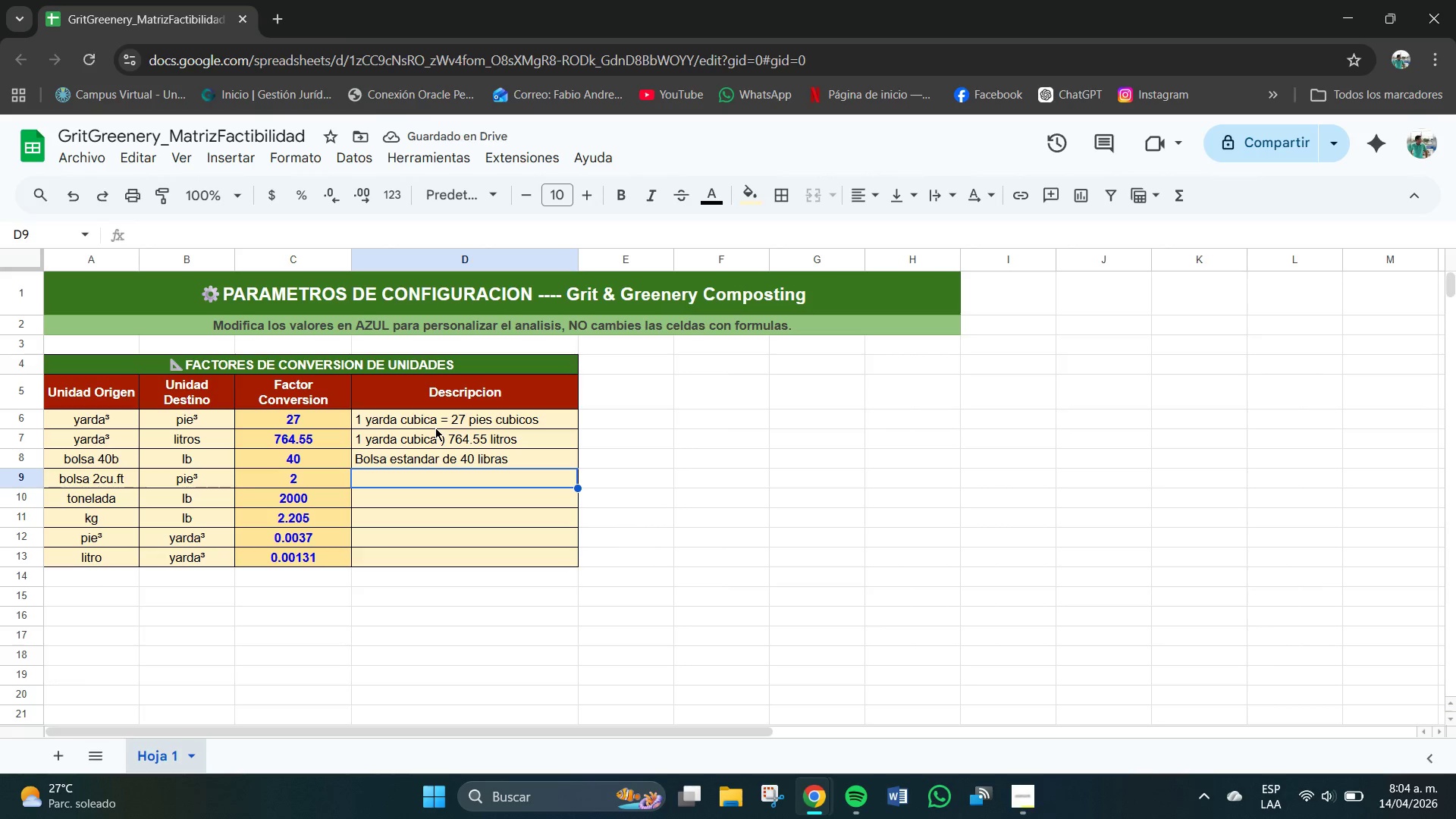 
type(Bolsa est)
 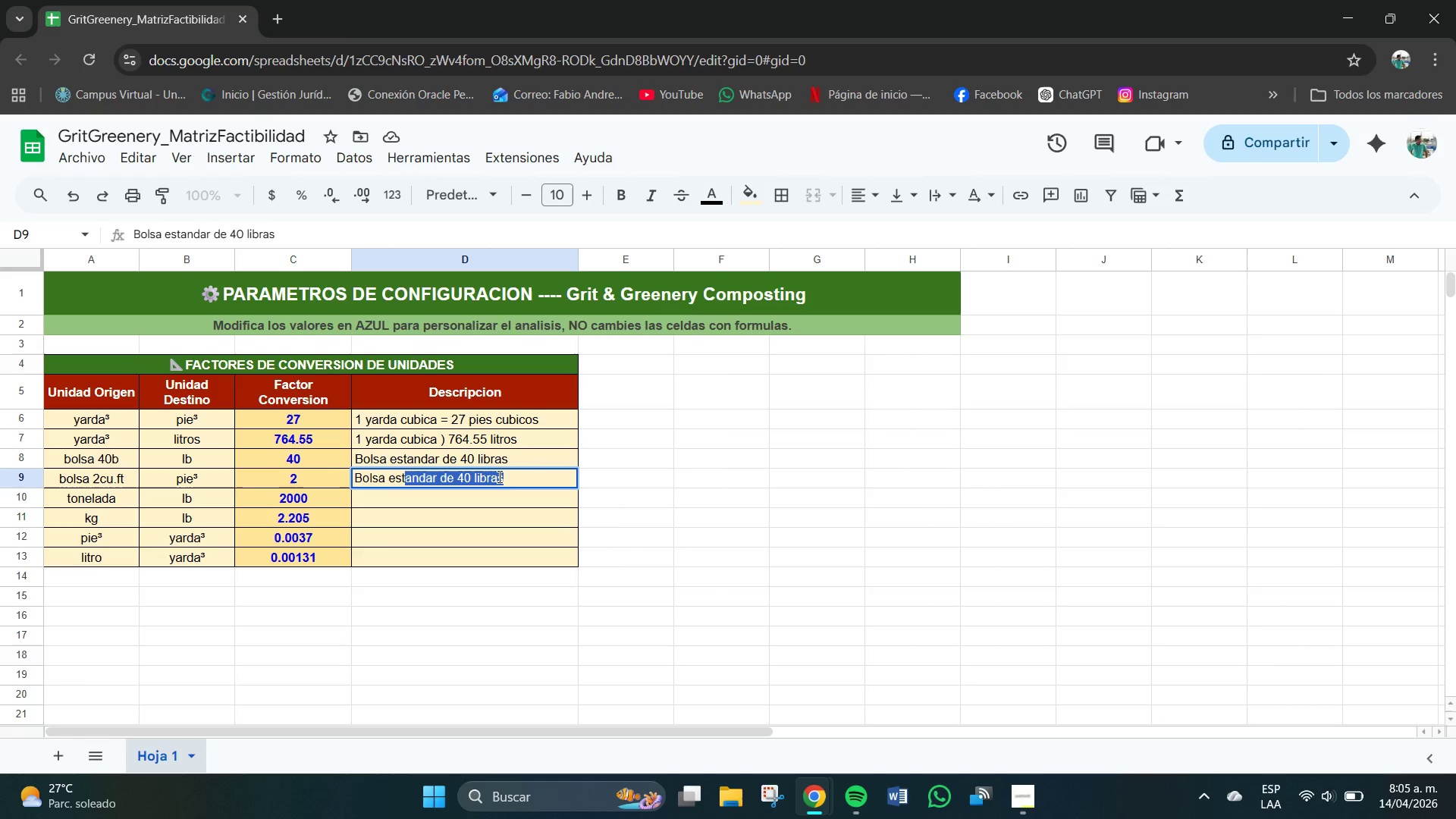 
left_click([510, 482])
 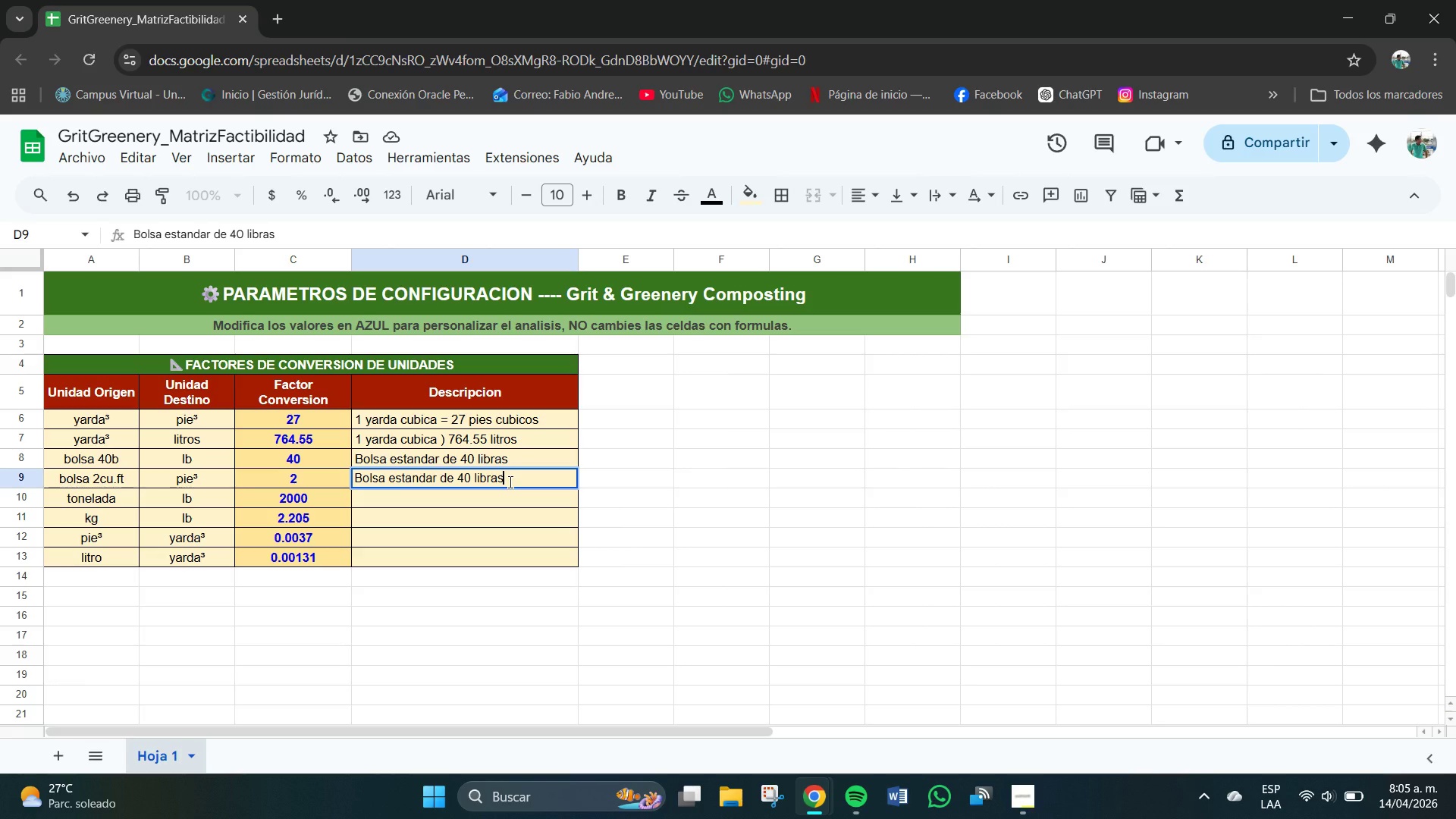 
left_click([510, 482])
 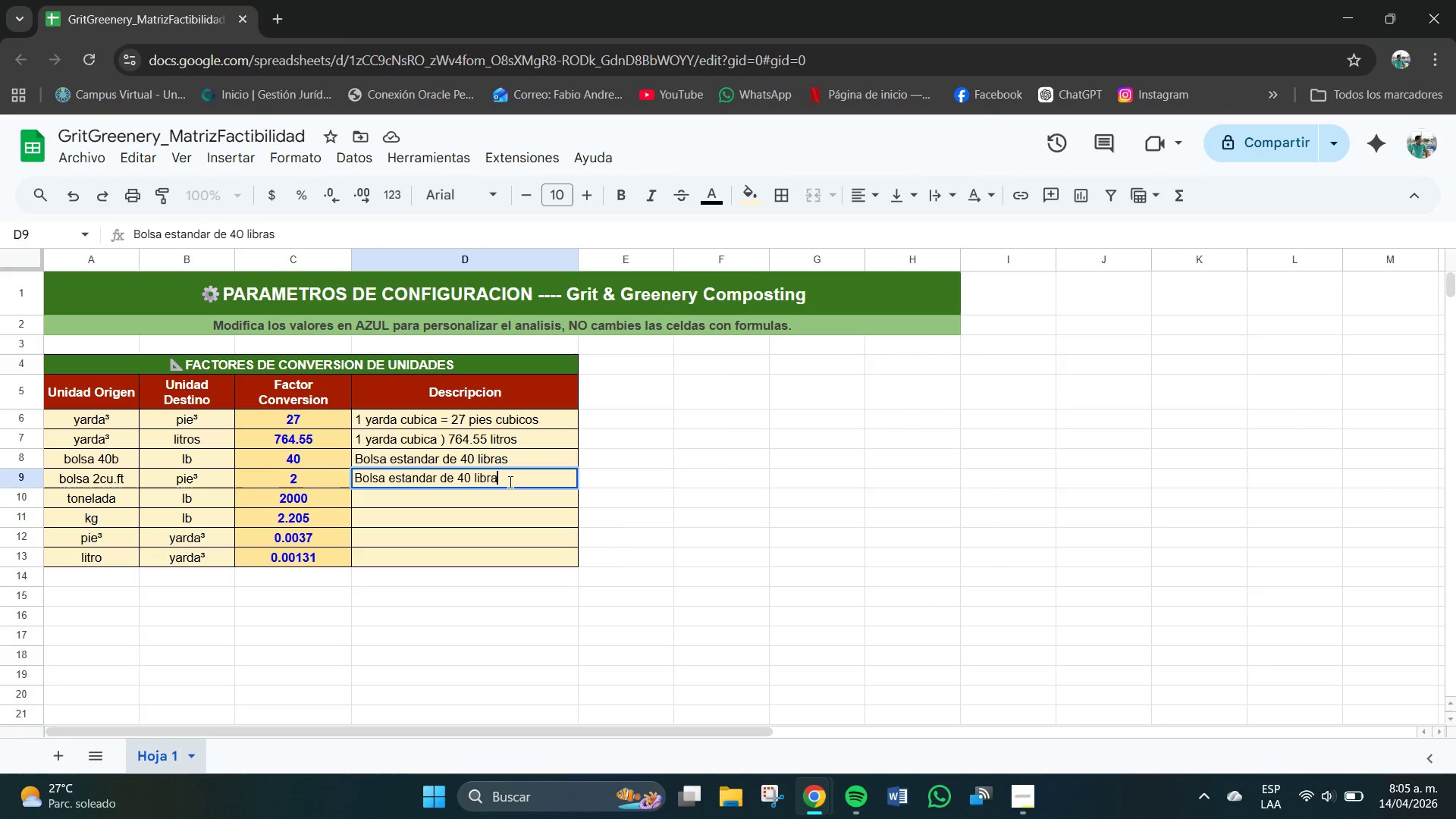 
hold_key(key=Backspace, duration=0.64)
 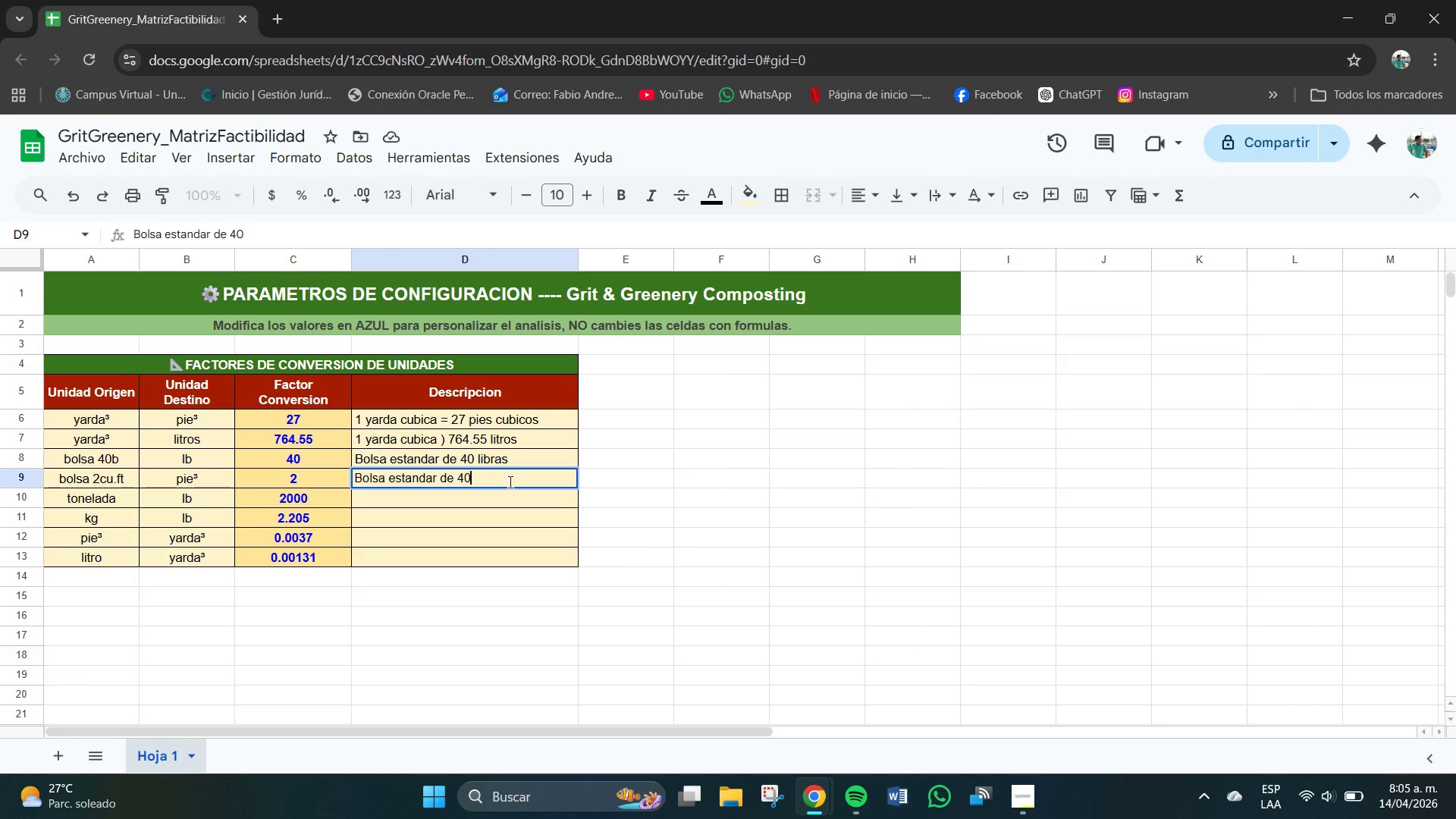 
key(Backspace)
key(Backspace)
key(Backspace)
key(Backspace)
type( 2 pies cubicos)
 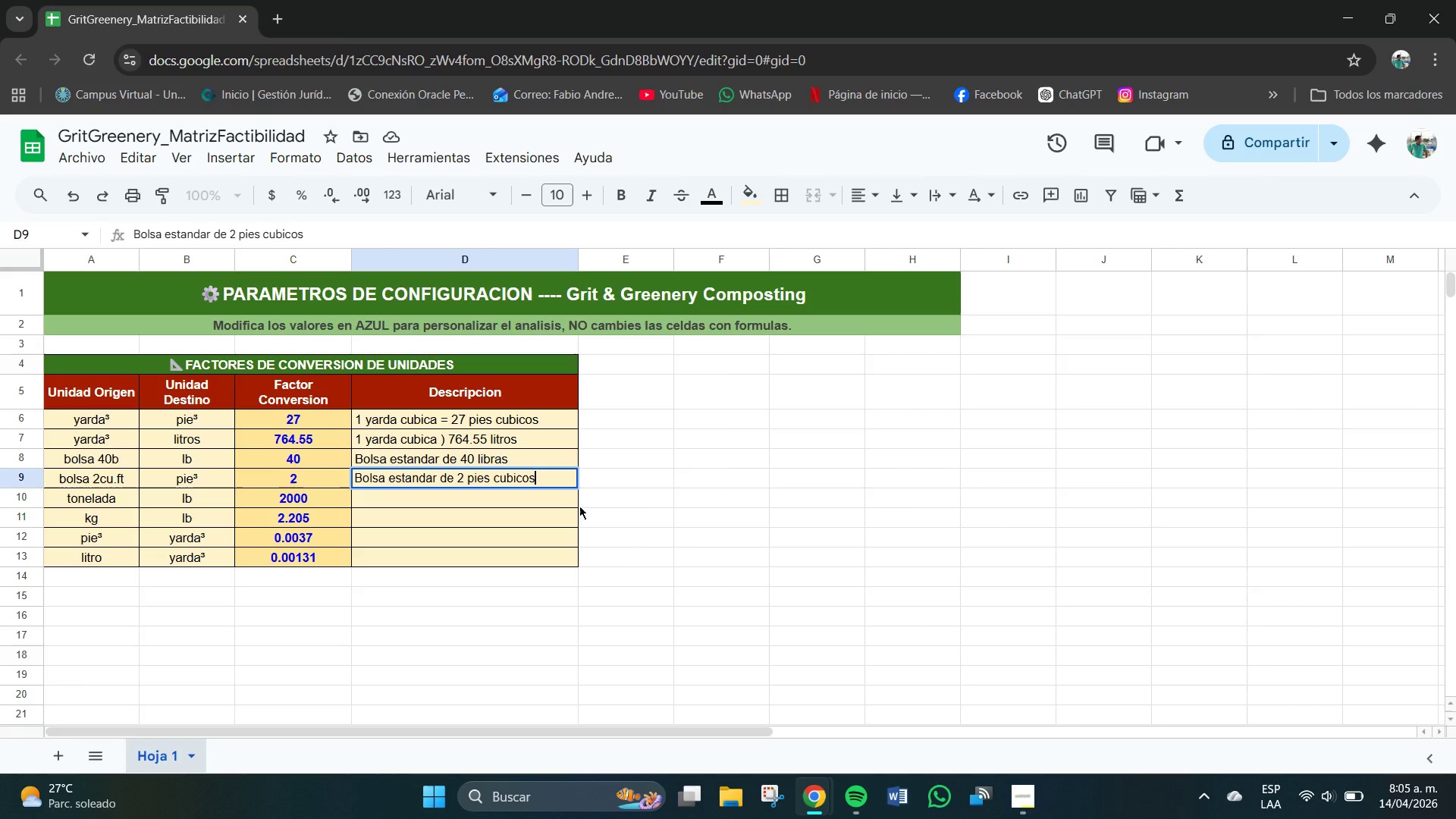 
key(Enter)
 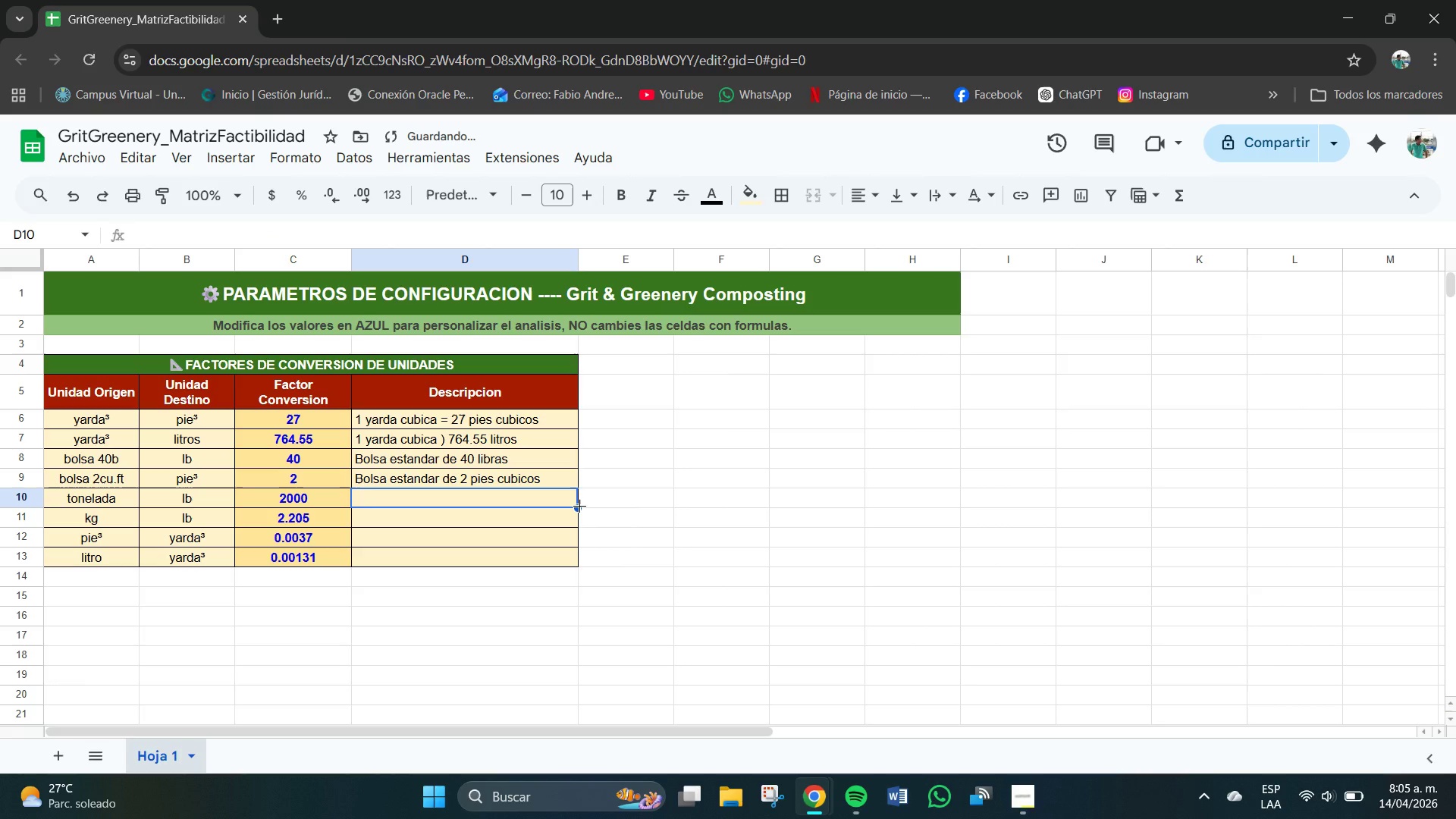 
type(1 tonelda)
key(Backspace)
key(Backspace)
type(ada corta ) 2.000 libras)
 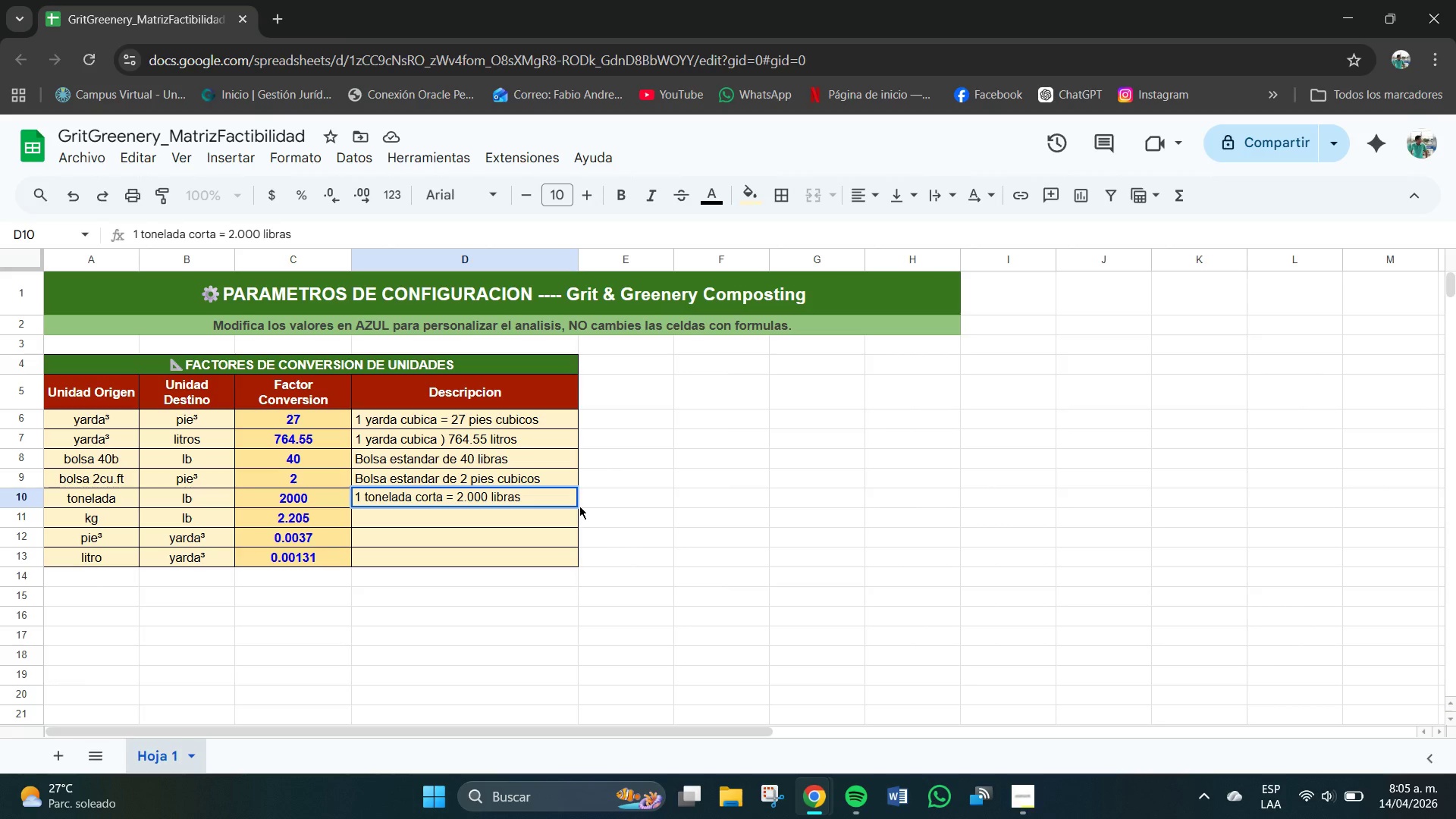 
key(Enter)
 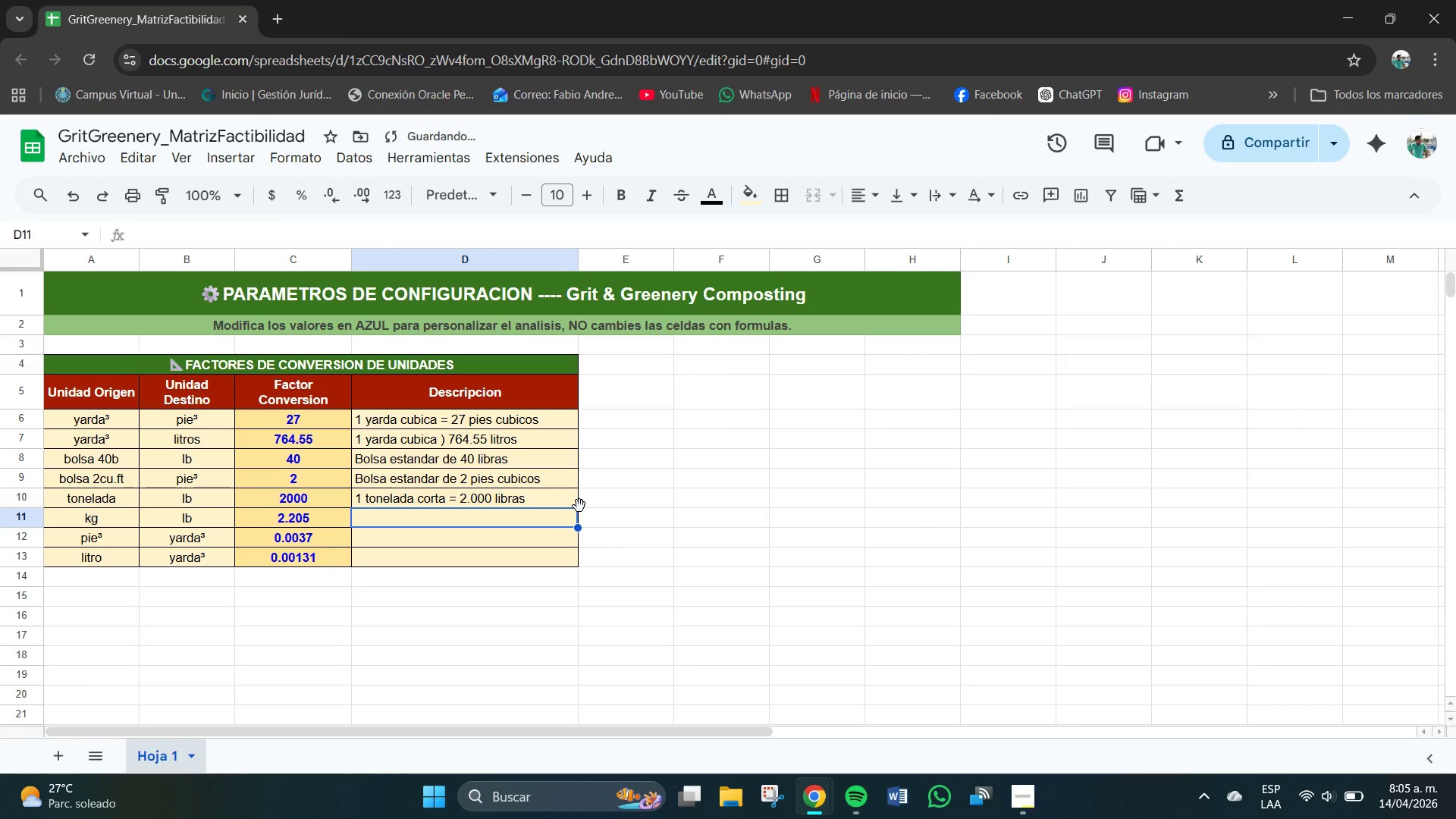 
type(1 kg ) 2-500)
key(Backspace)
key(Backspace)
key(Backspace)
key(Backspace)
type(.00)
key(Backspace)
key(Backspace)
type(500)
key(Backspace)
key(Backspace)
key(Backspace)
type(205 libras )
 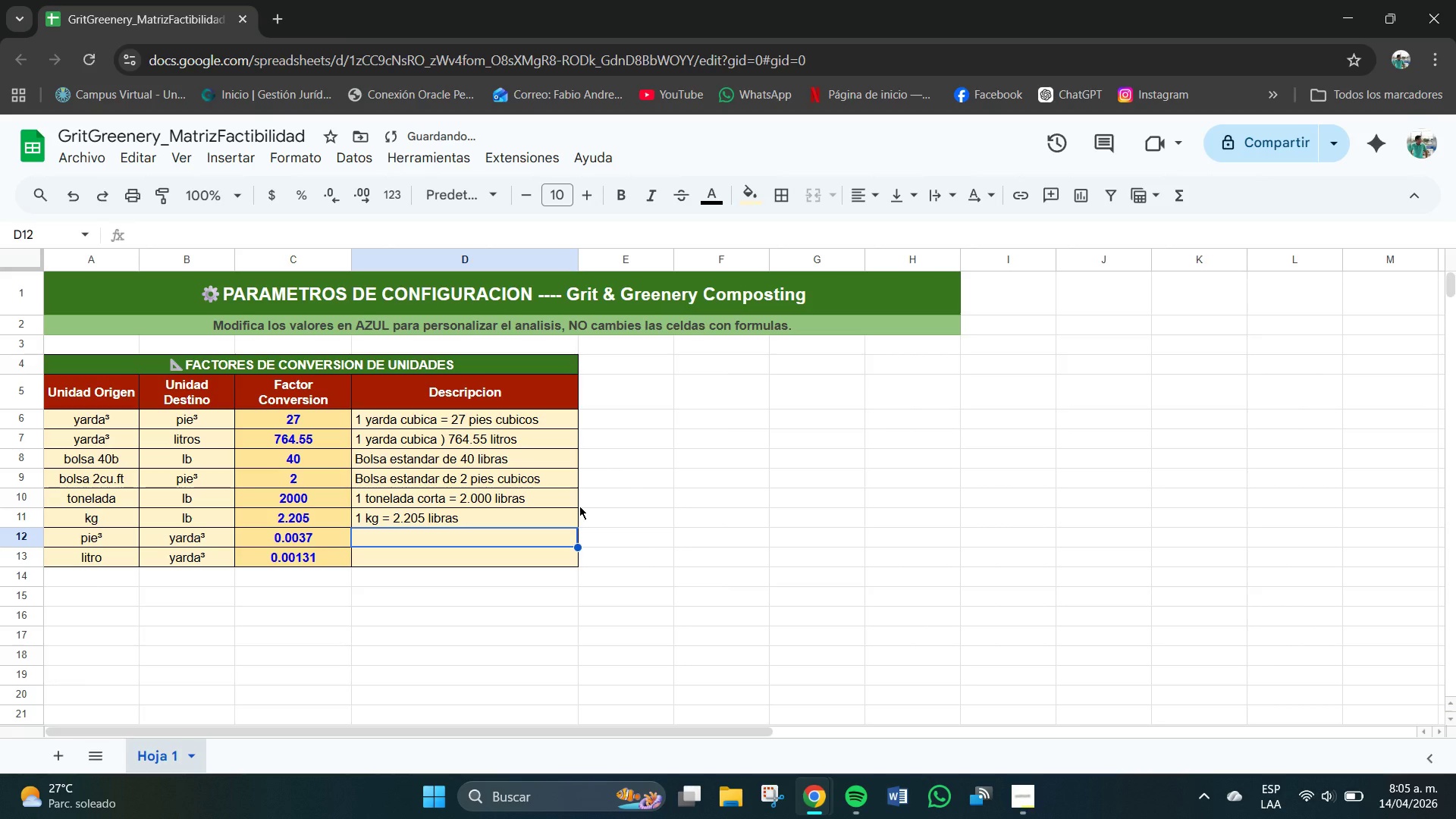 
 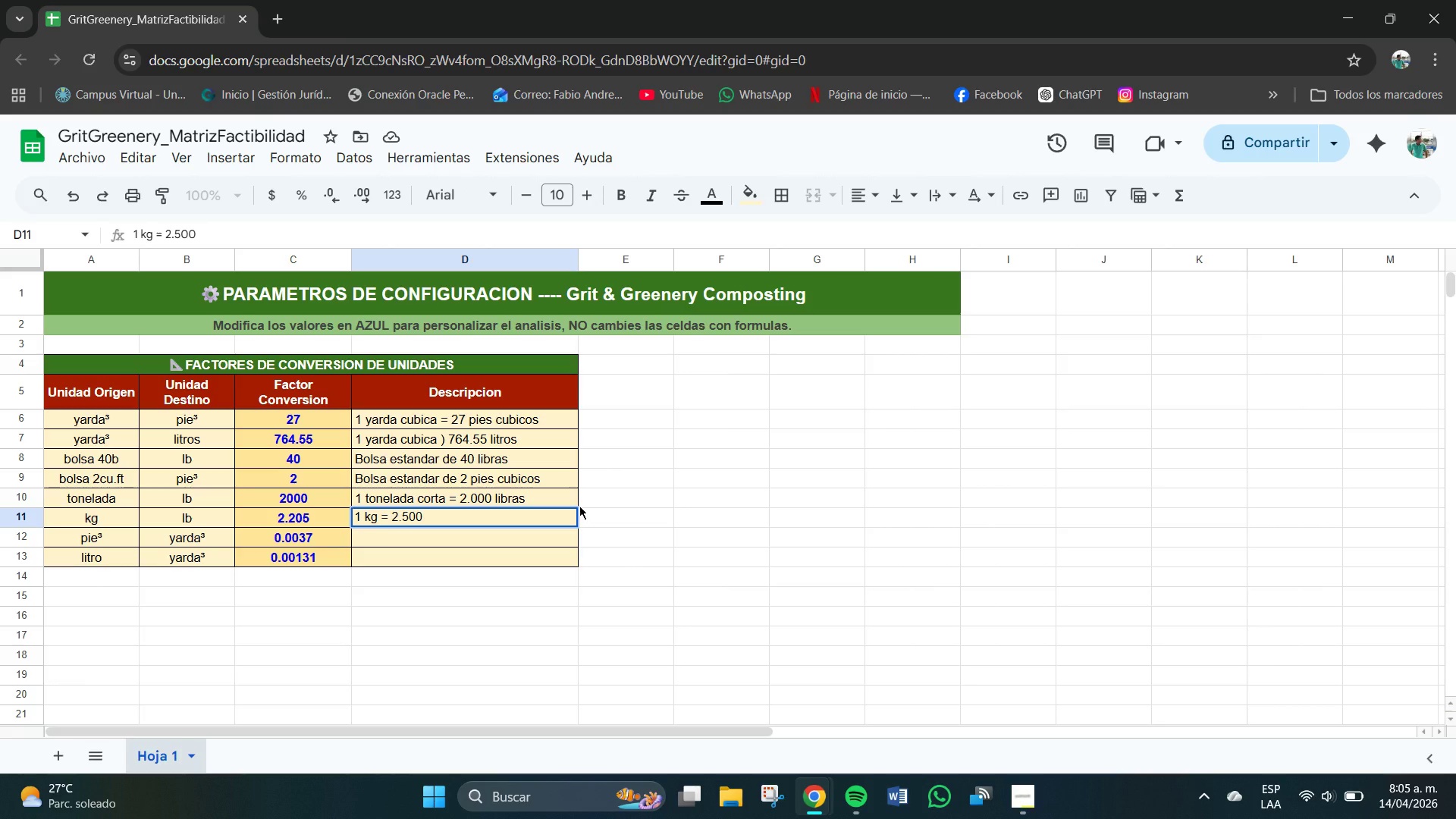 
key(Enter)
 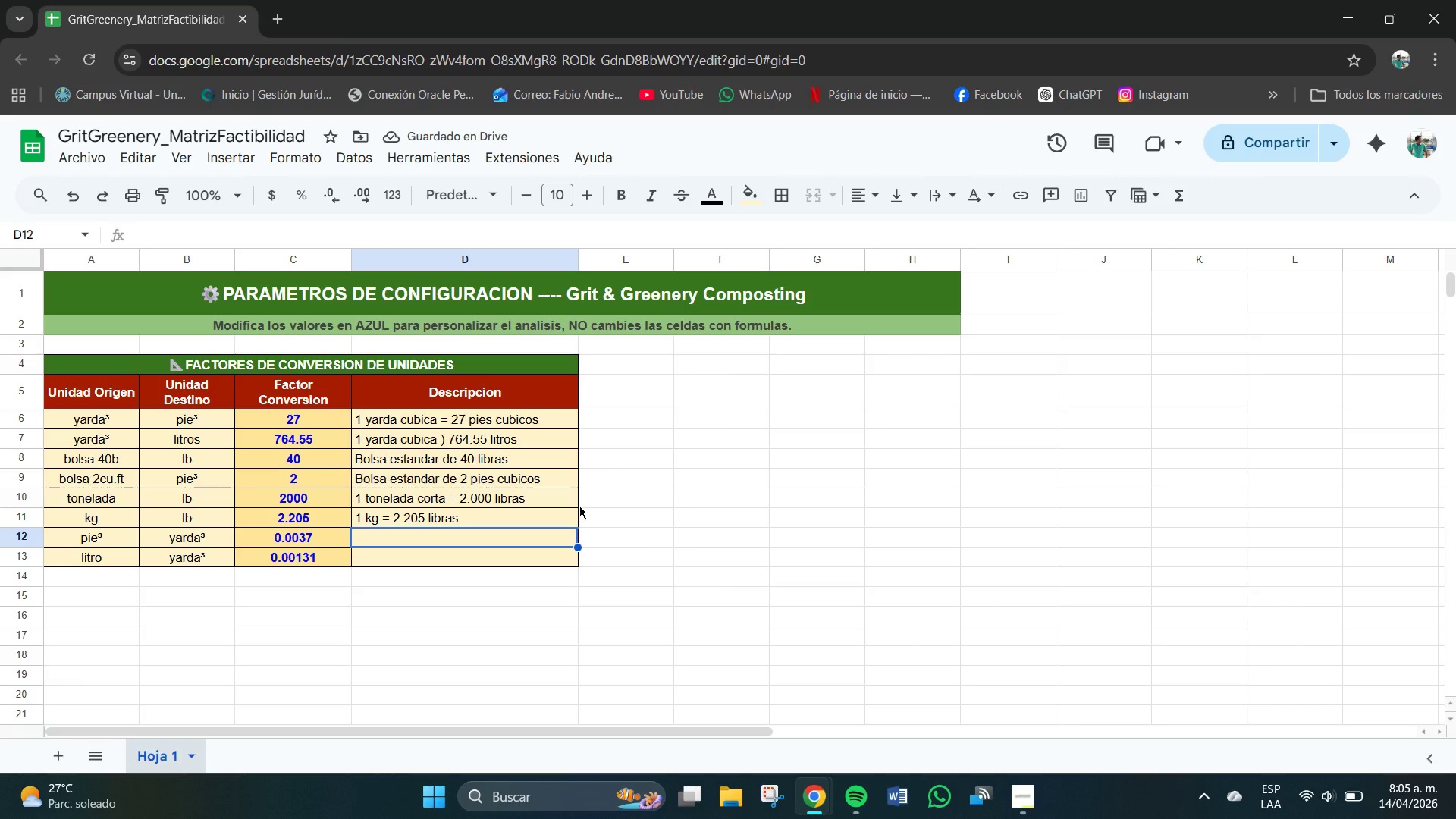 
type(1 pie cubico ) 0.0037 yardas cubicas)
 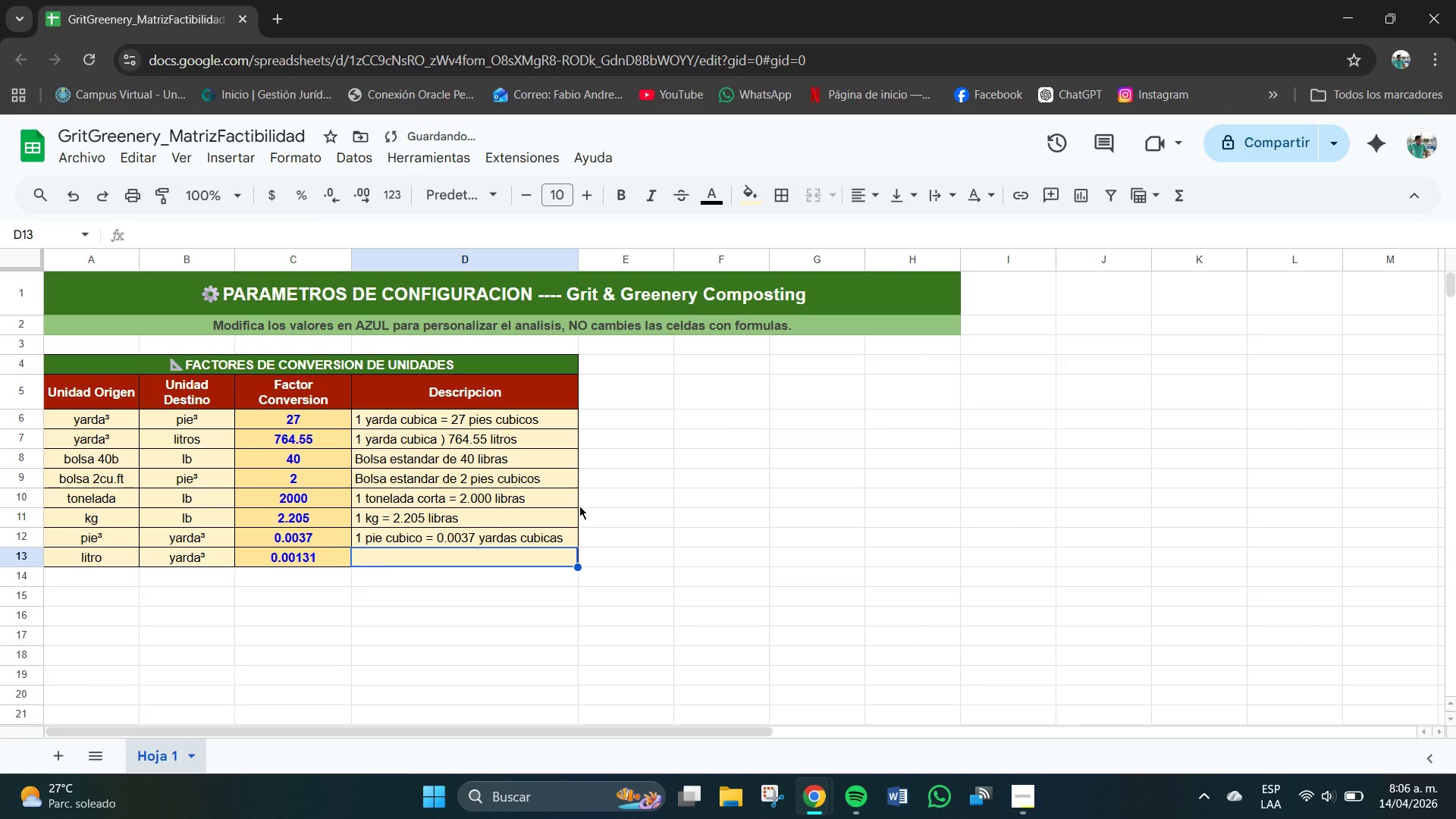 
 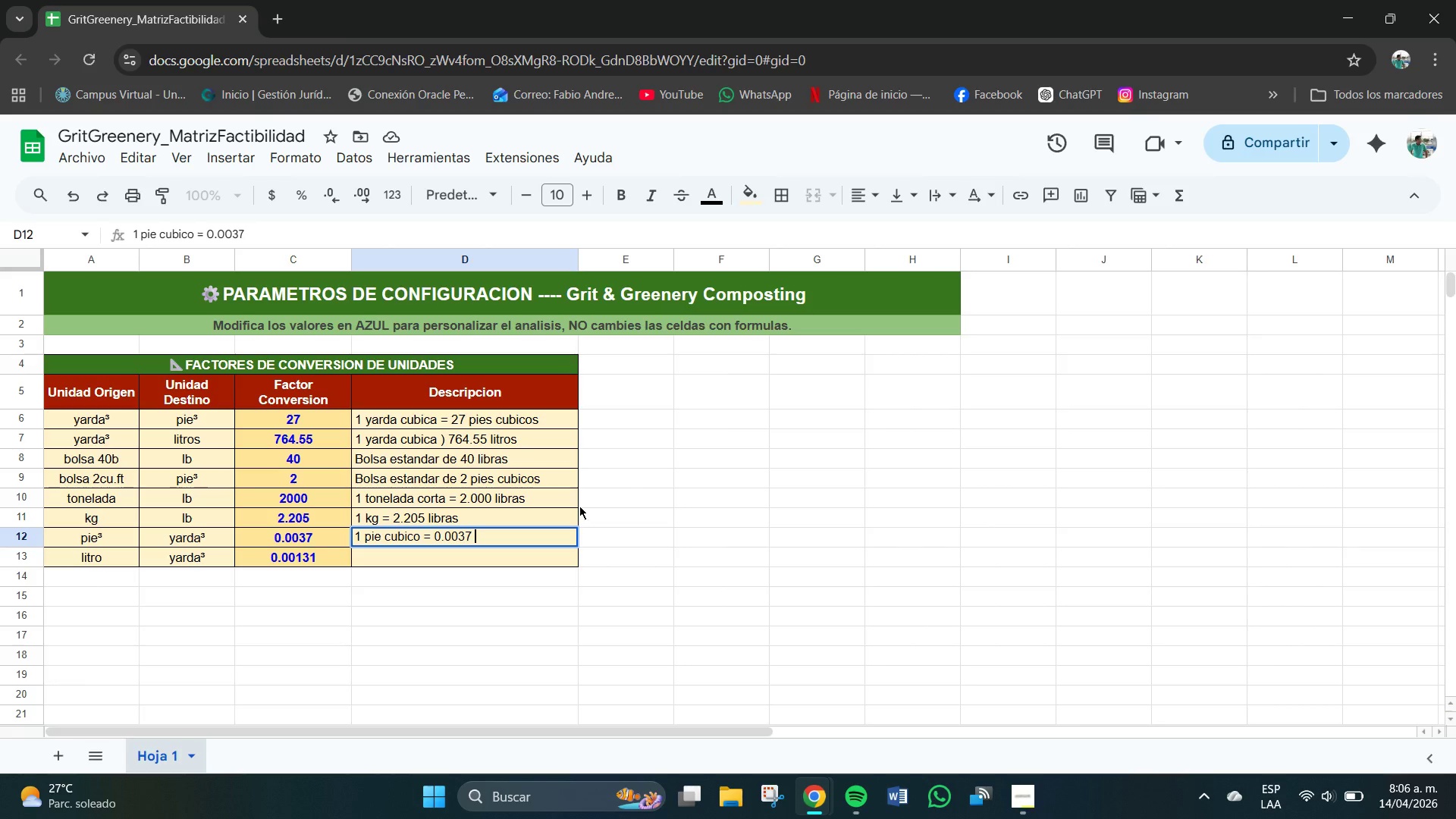 
key(Enter)
 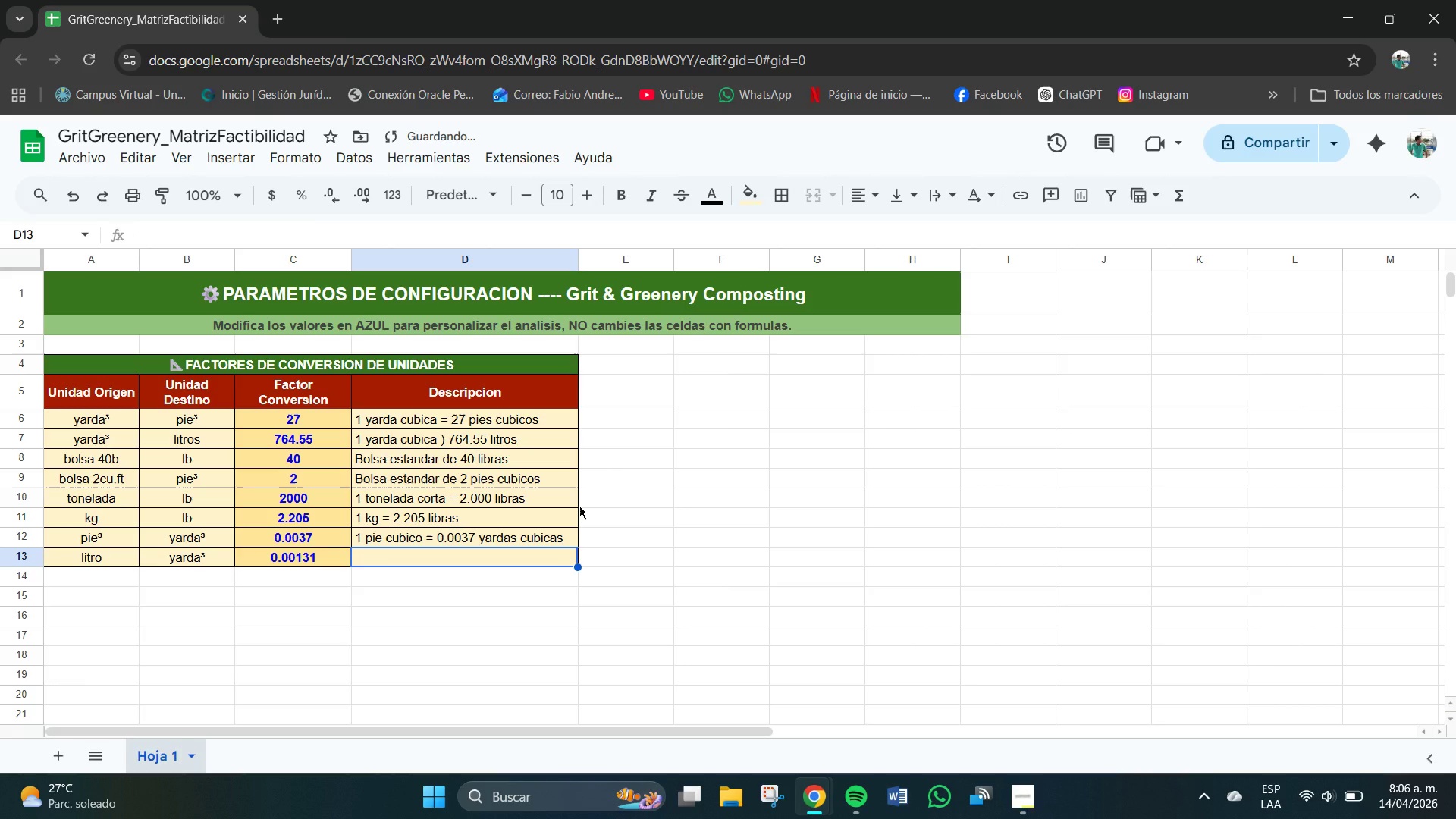 
type(1 litro ) 00)
key(Backspace)
type(.0031)
key(Backspace)
key(Backspace)
type(131 yardas cubicas)
 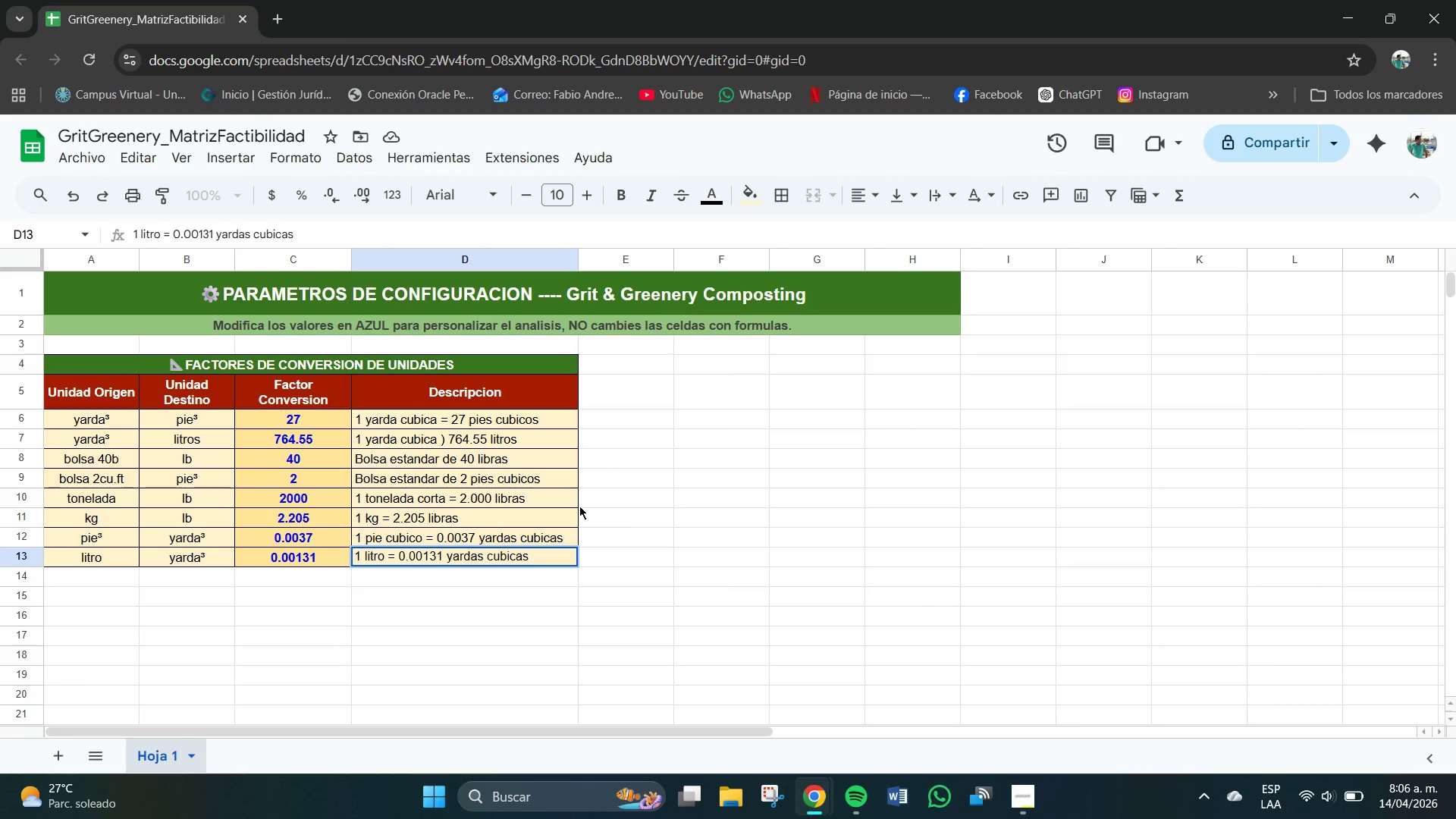 
key(Enter)
 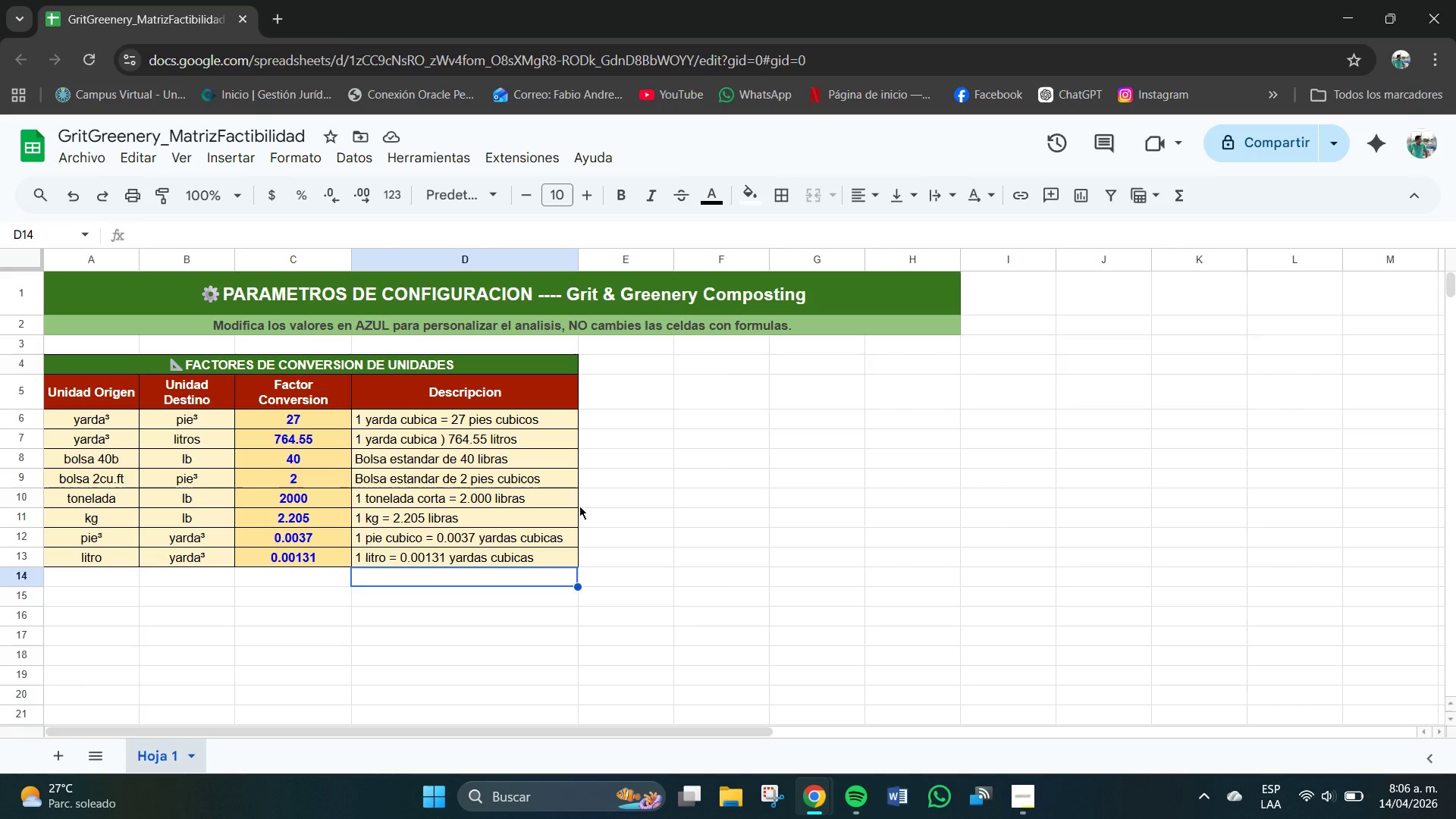 
wait(23.61)
 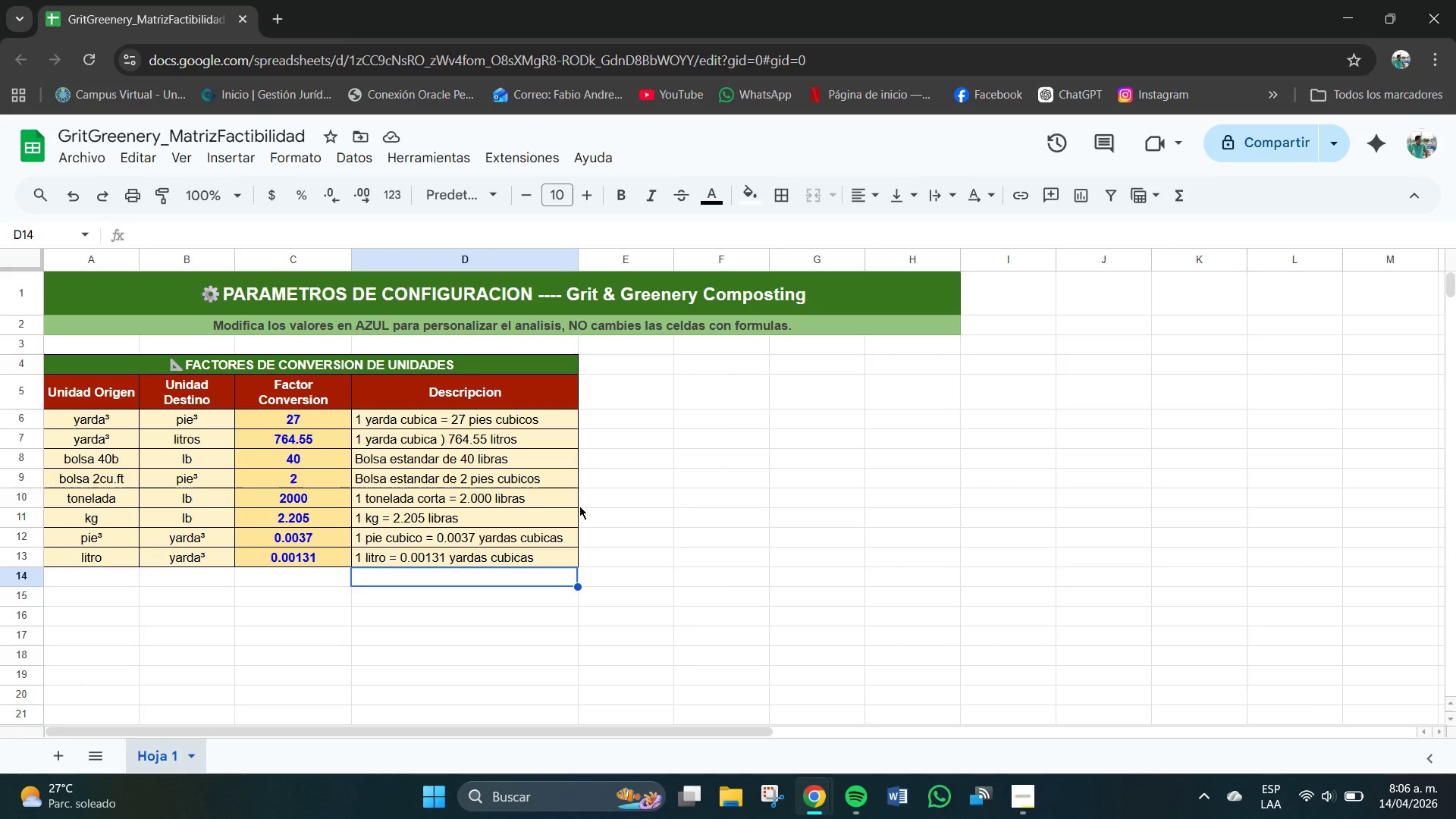 
left_click_drag(start_coordinate=[674, 259], to_coordinate=[619, 263])
 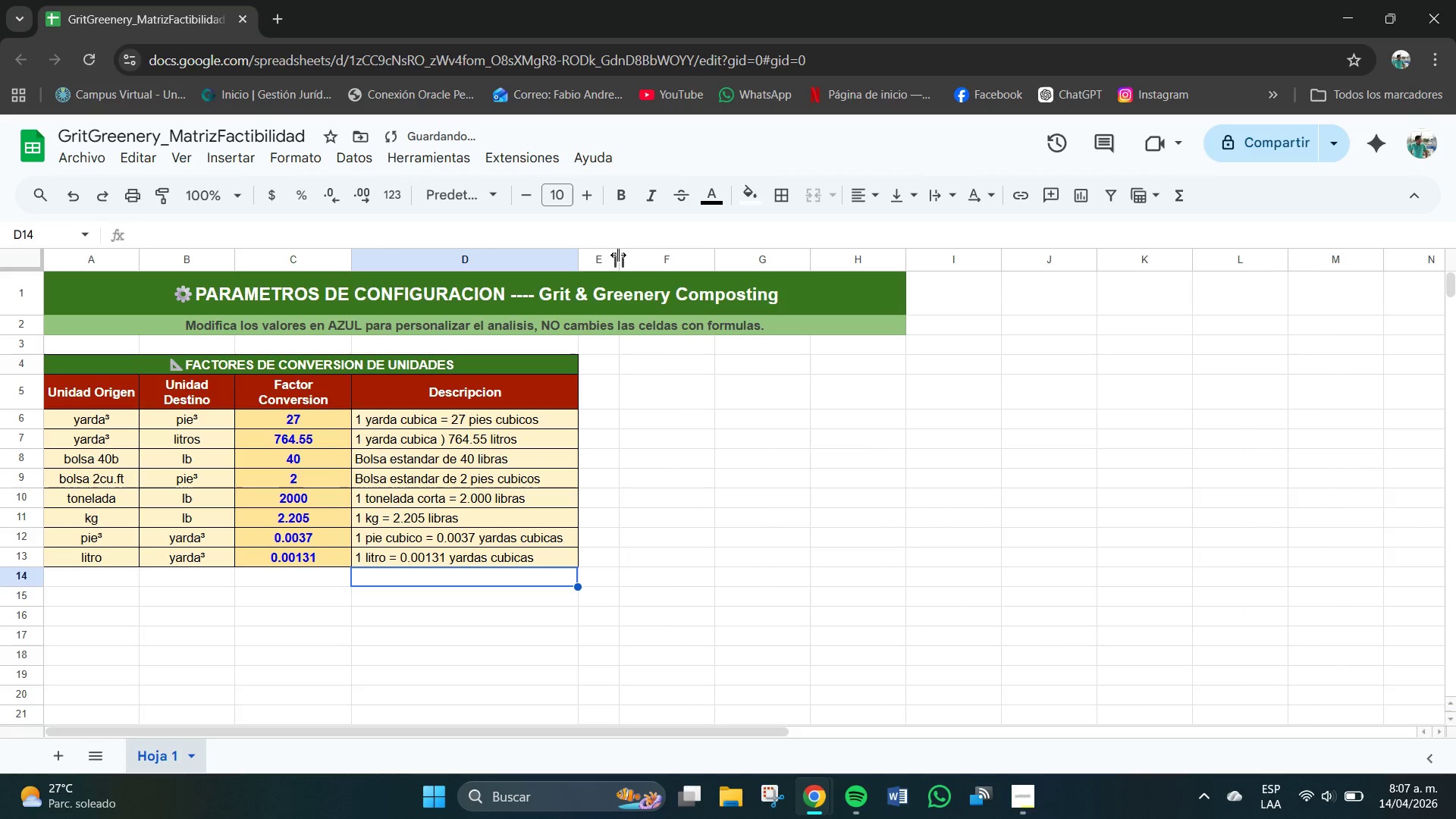 
left_click_drag(start_coordinate=[621, 260], to_coordinate=[611, 261])
 